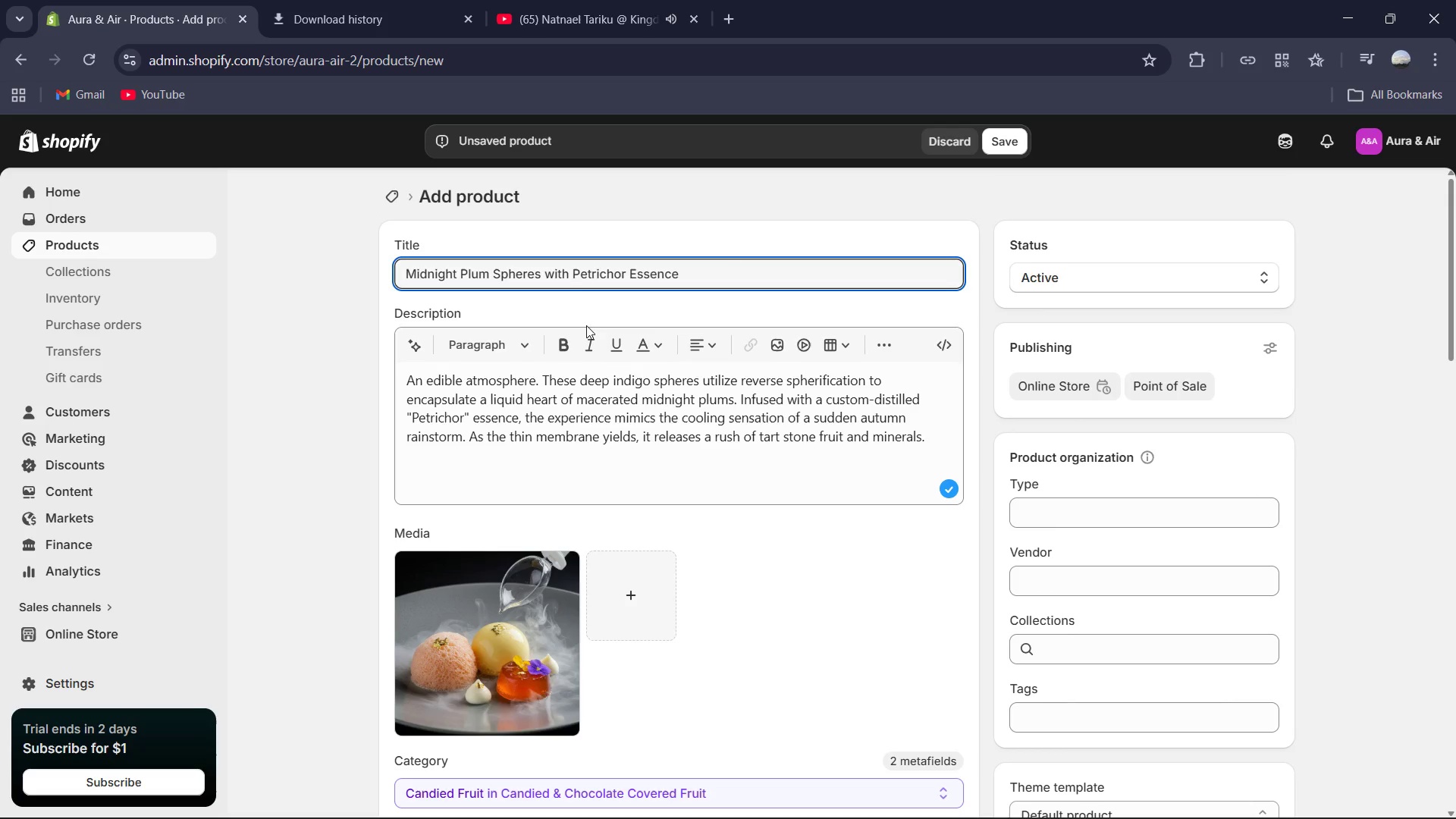 
hold_key(key=P, duration=0.36)
 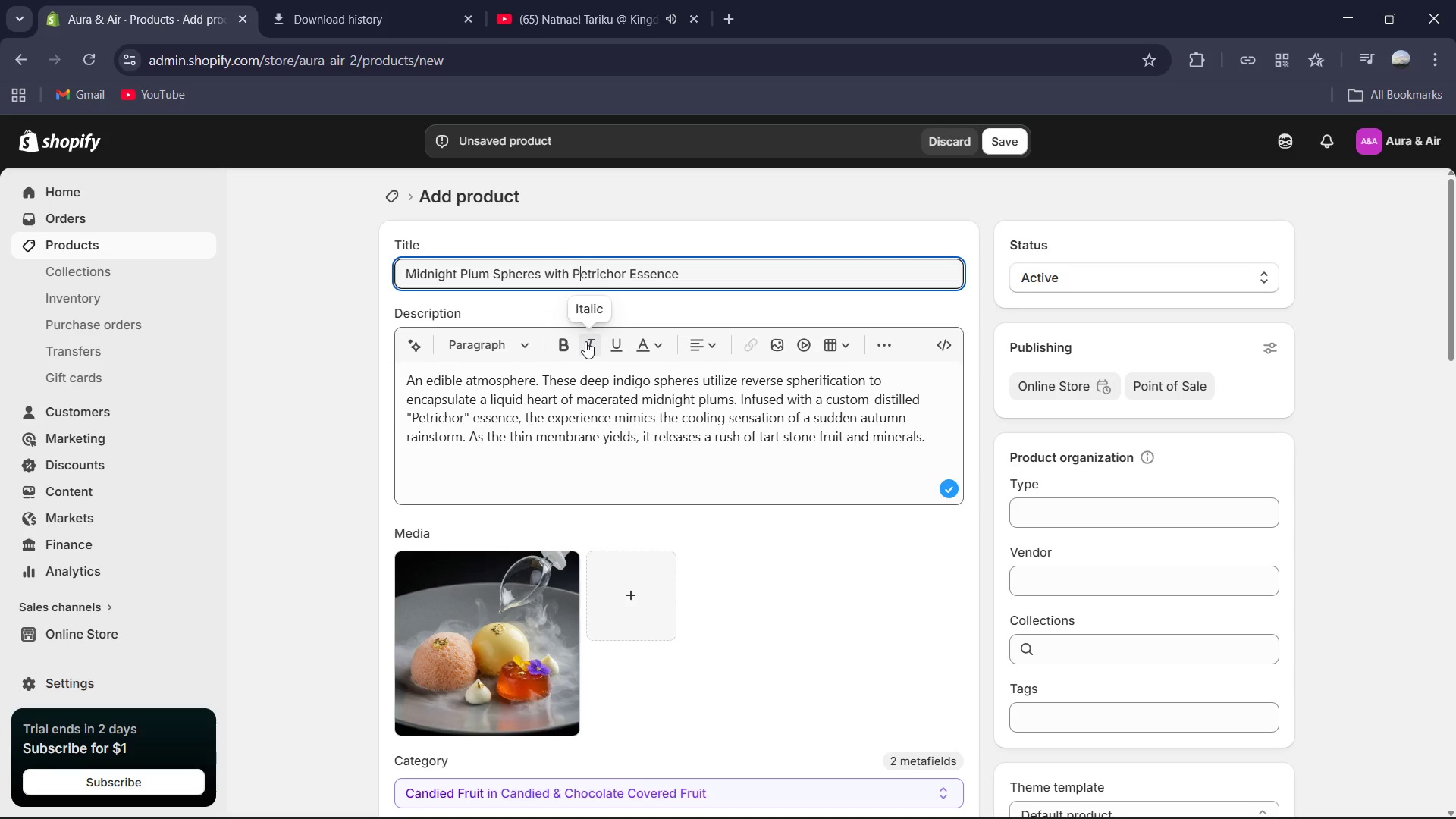 
scroll: coordinate [605, 384], scroll_direction: down, amount: 21.0
 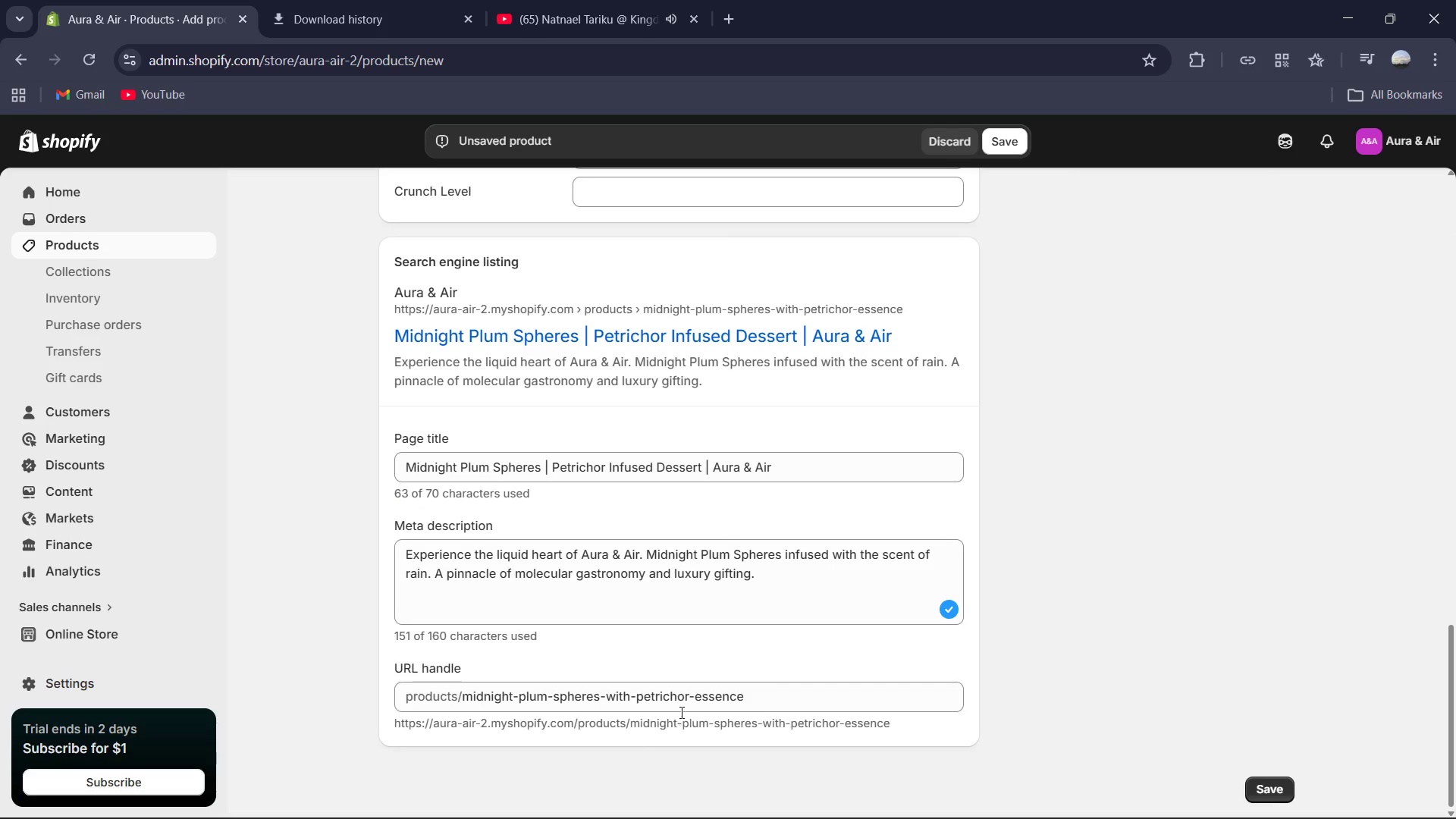 
left_click([635, 695])
 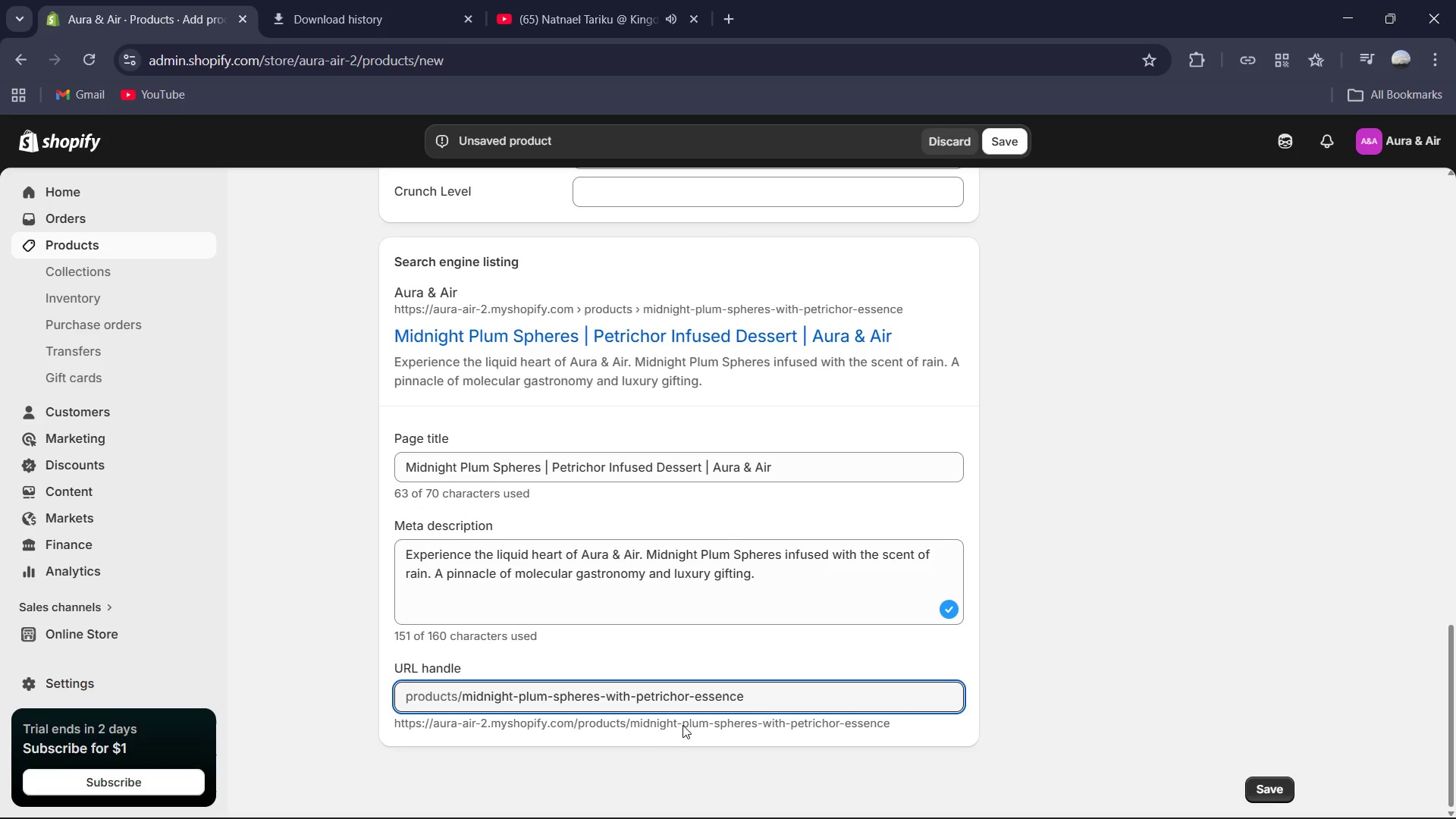 
key(Backspace)
 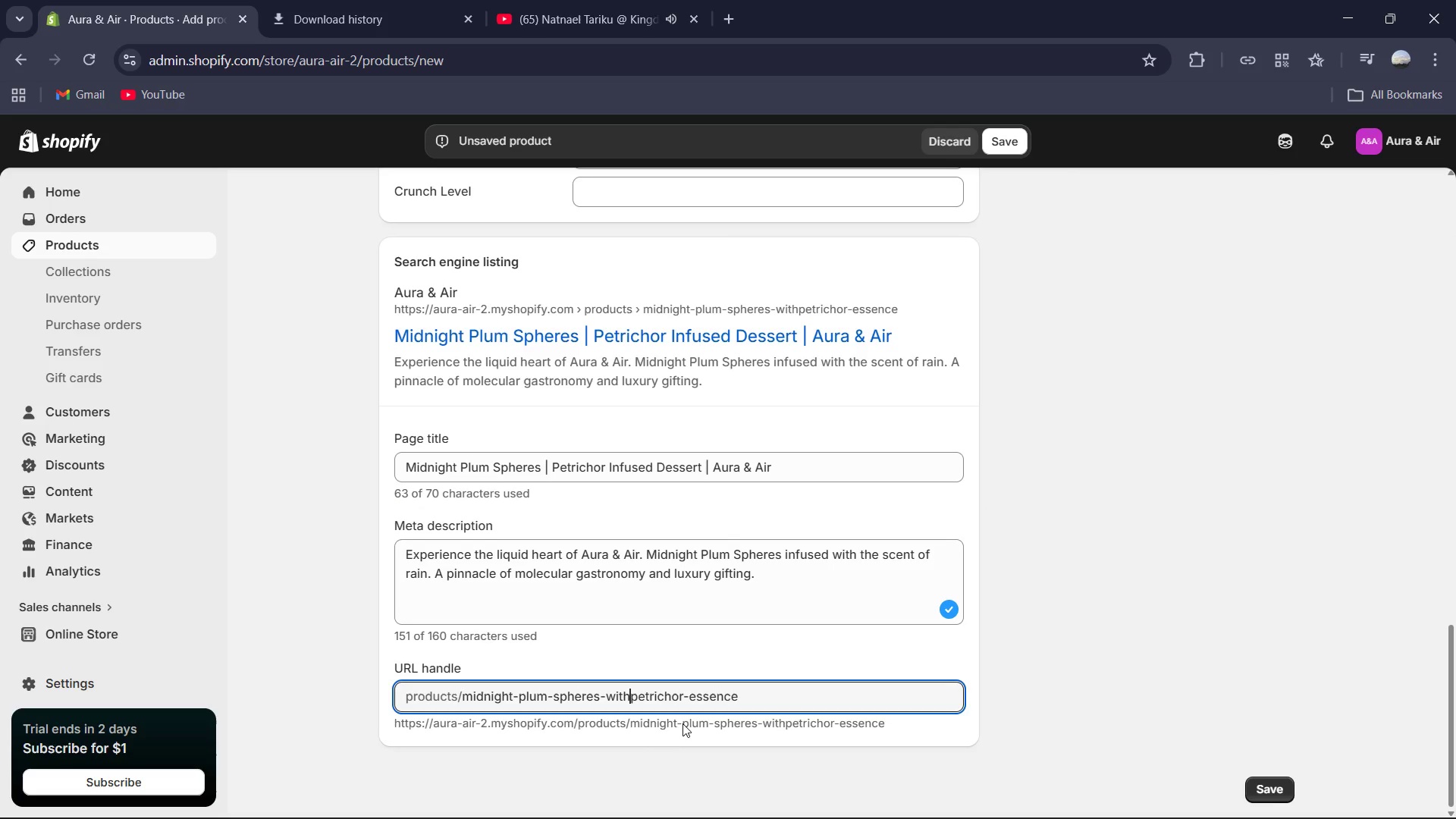 
key(Backspace)
 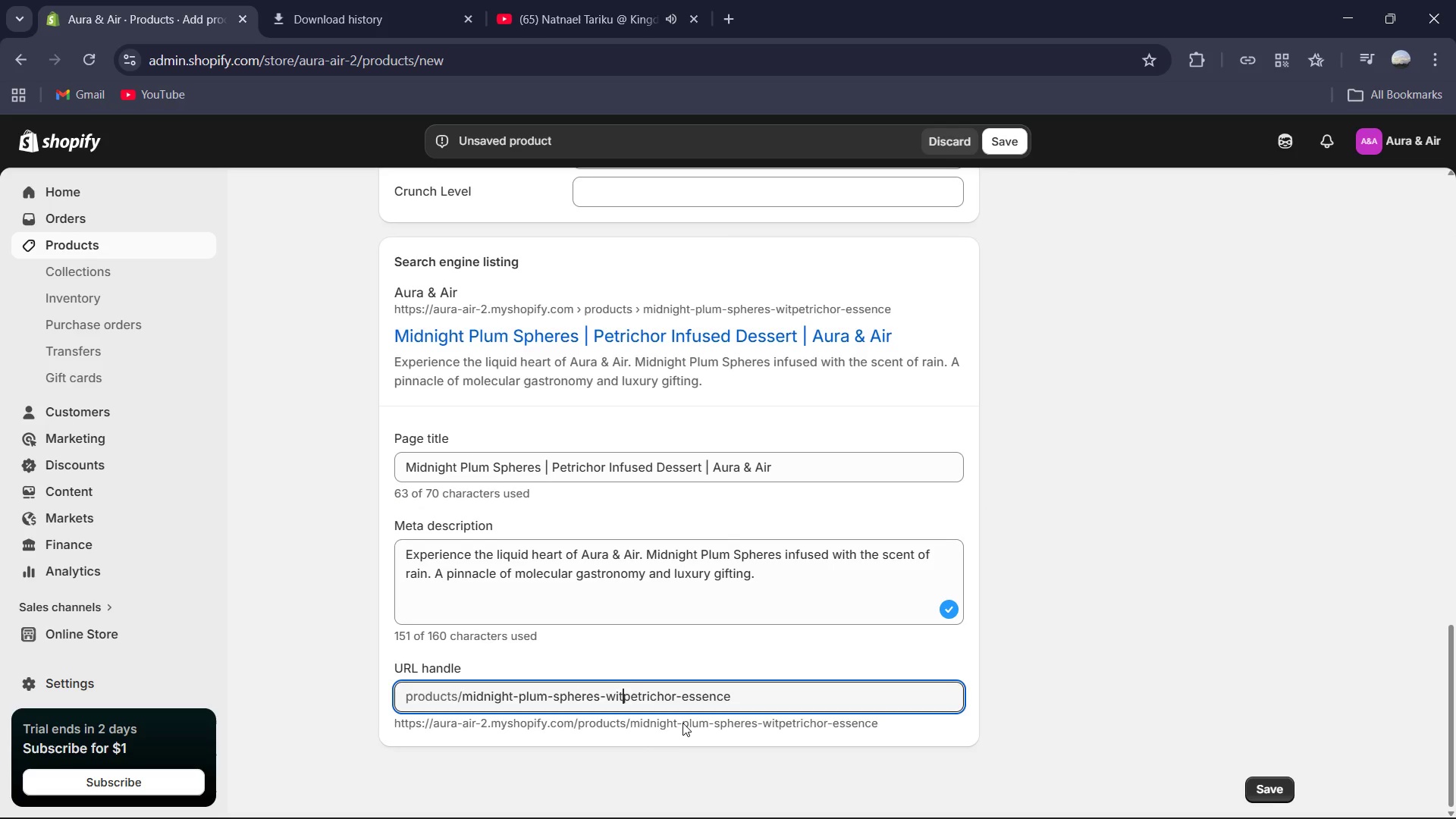 
key(Backspace)
 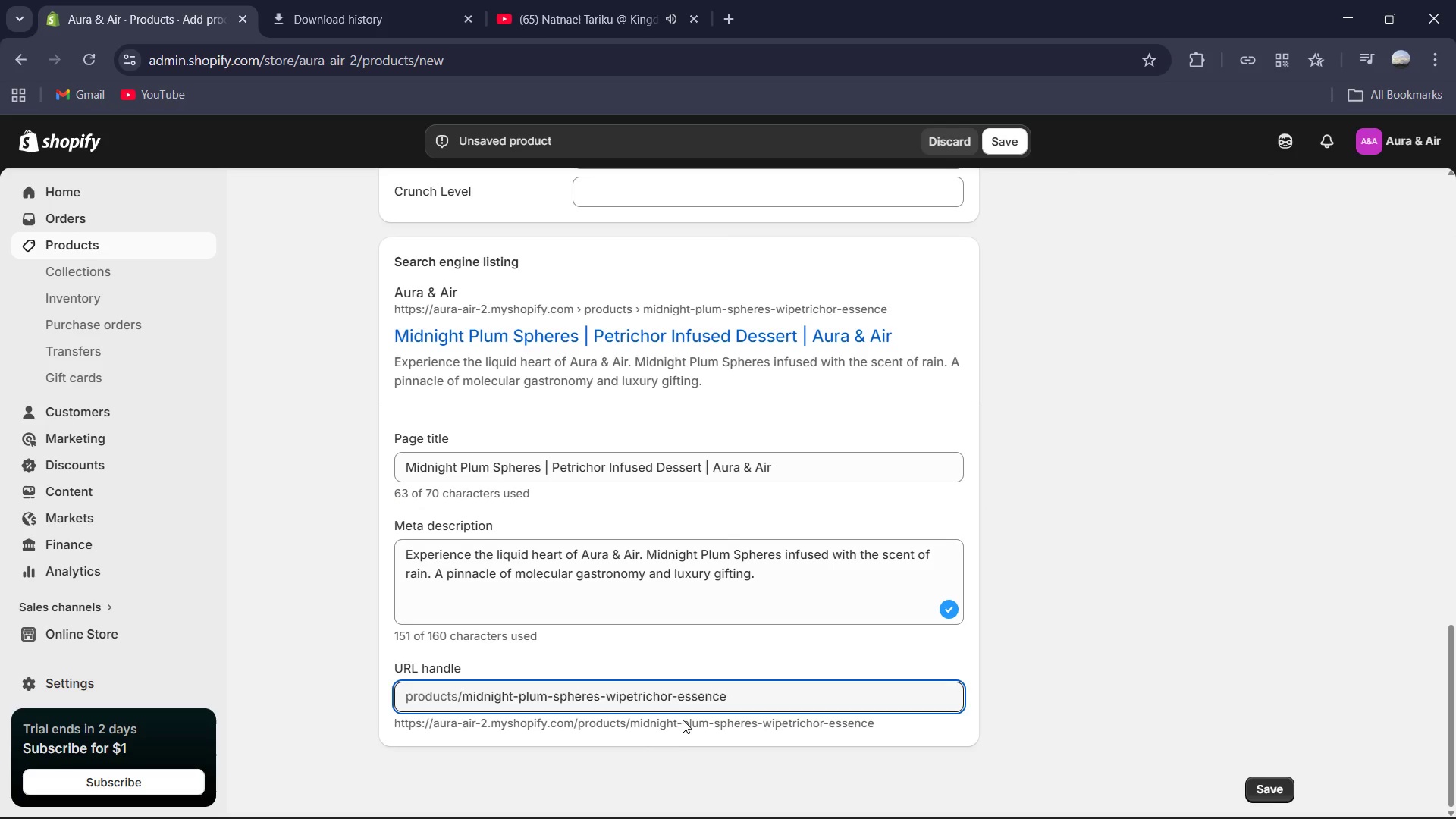 
key(Backspace)
 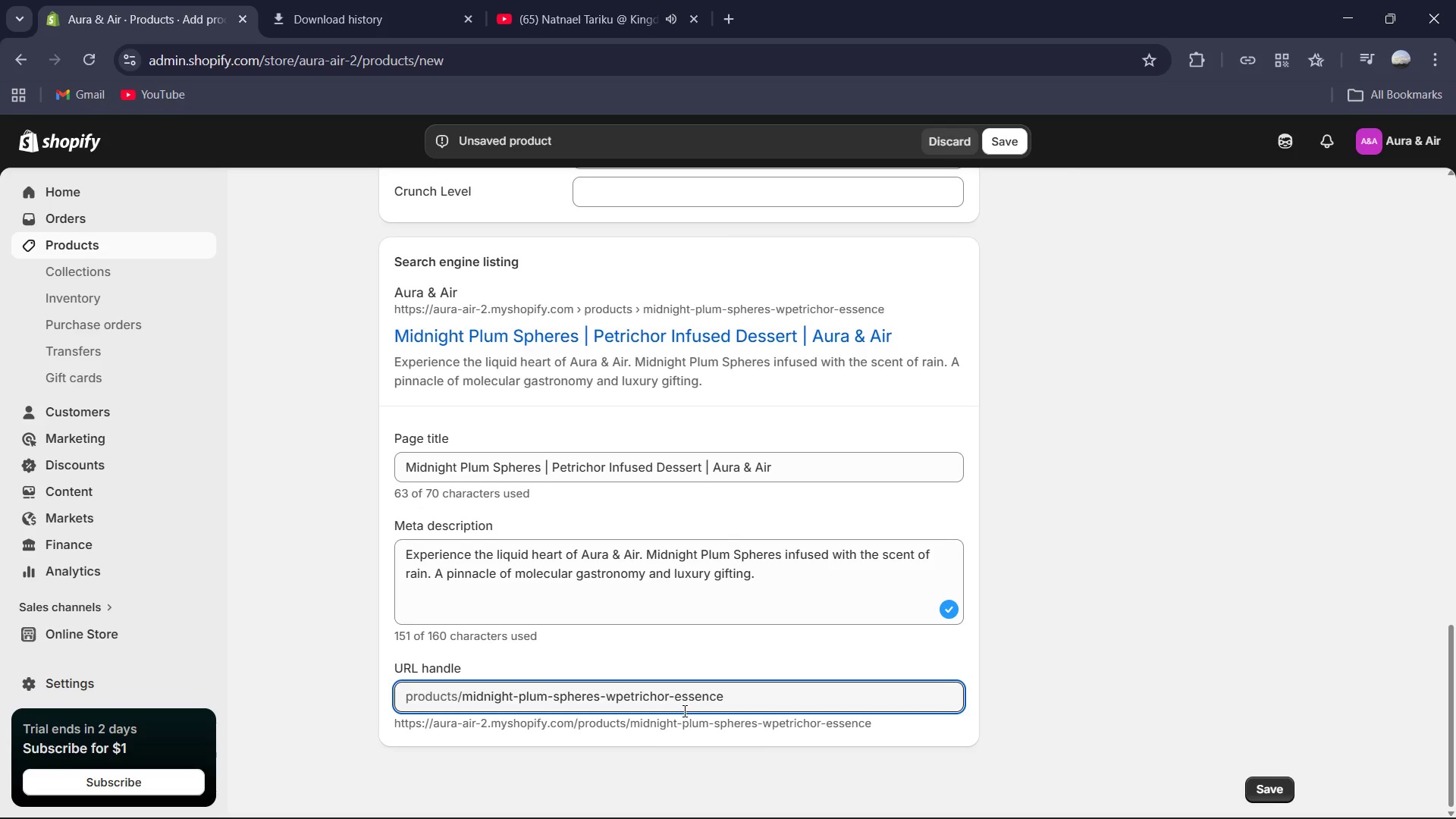 
key(Backspace)
 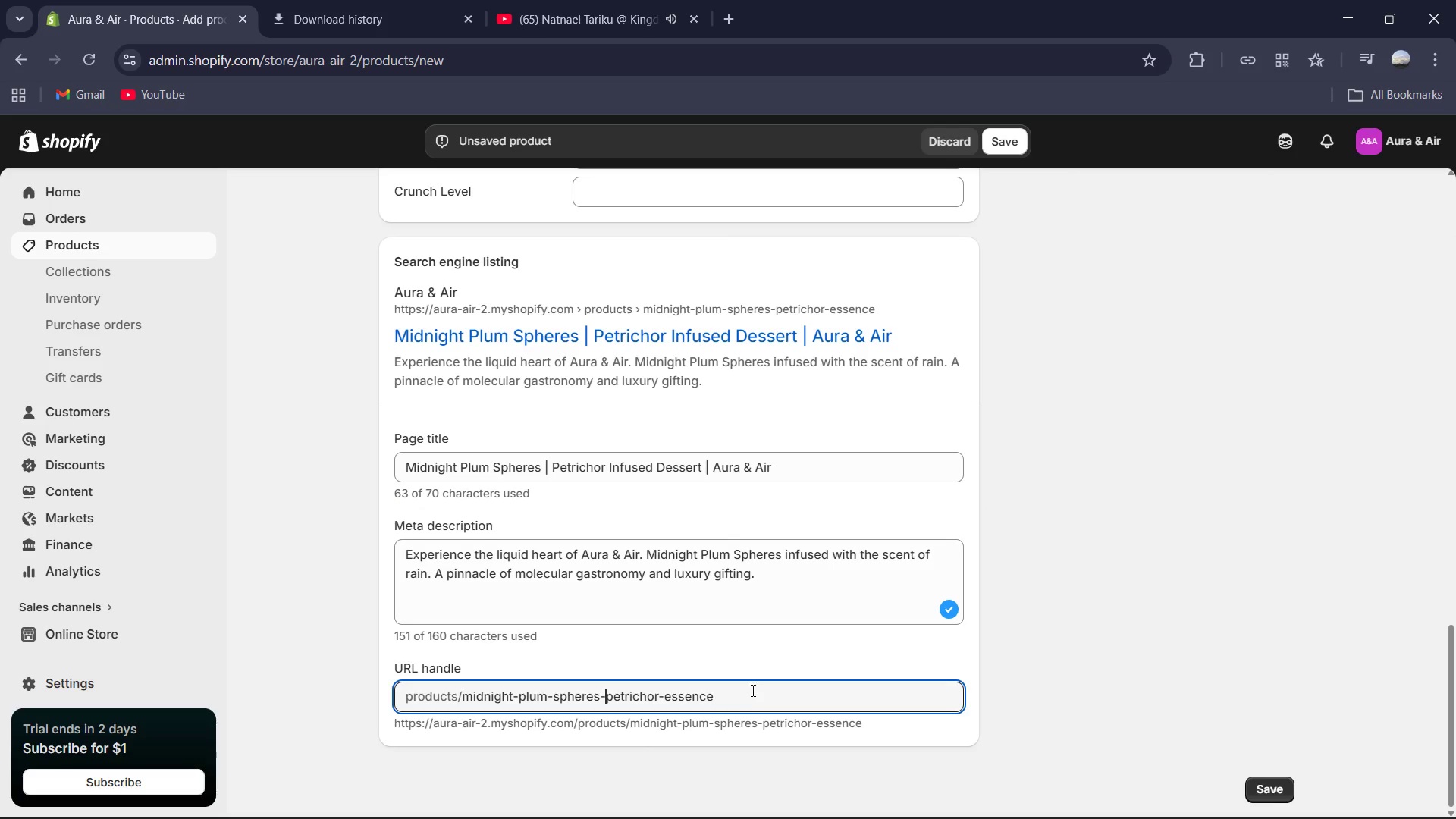 
left_click([752, 690])
 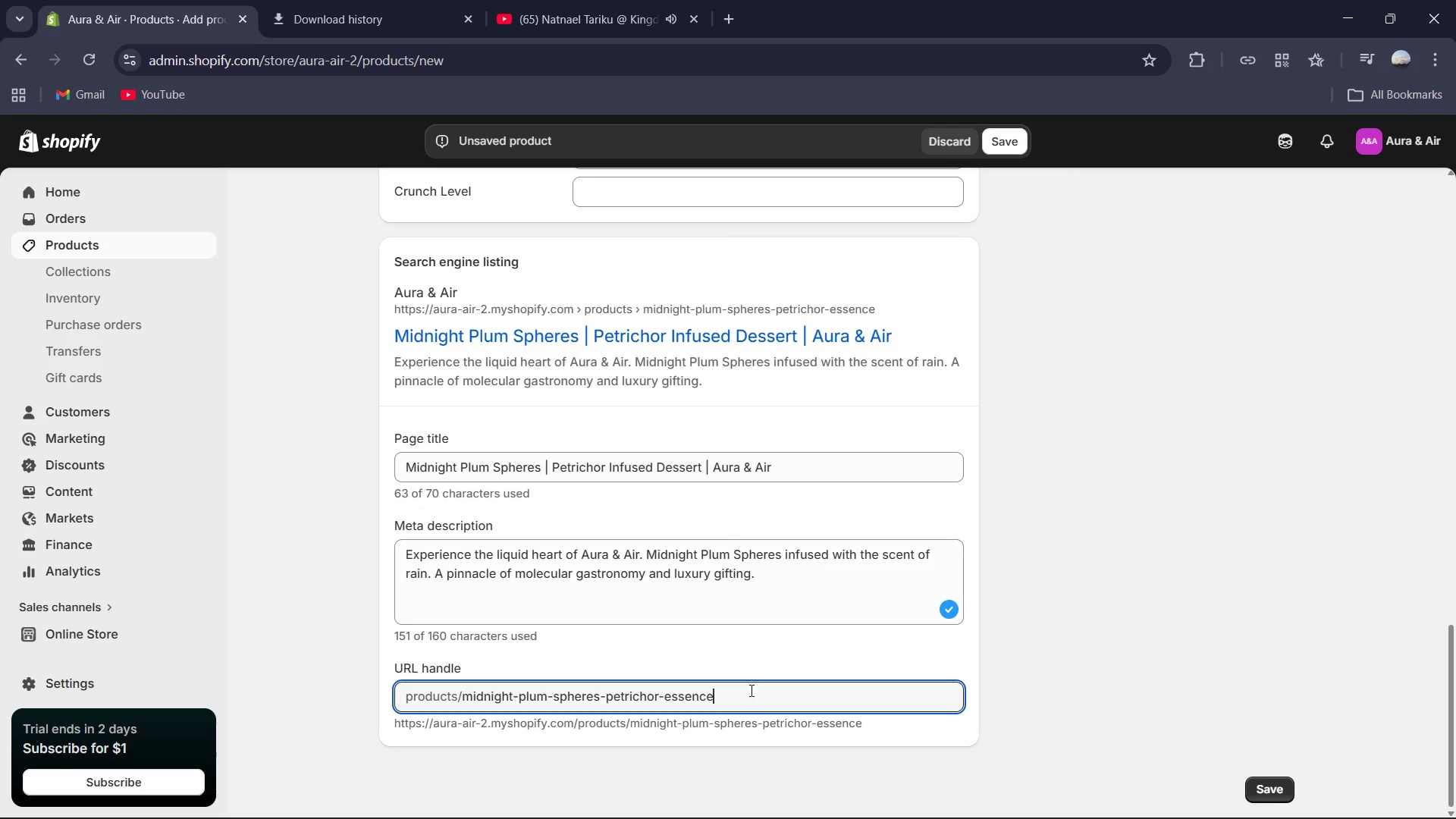 
key(Backspace)
 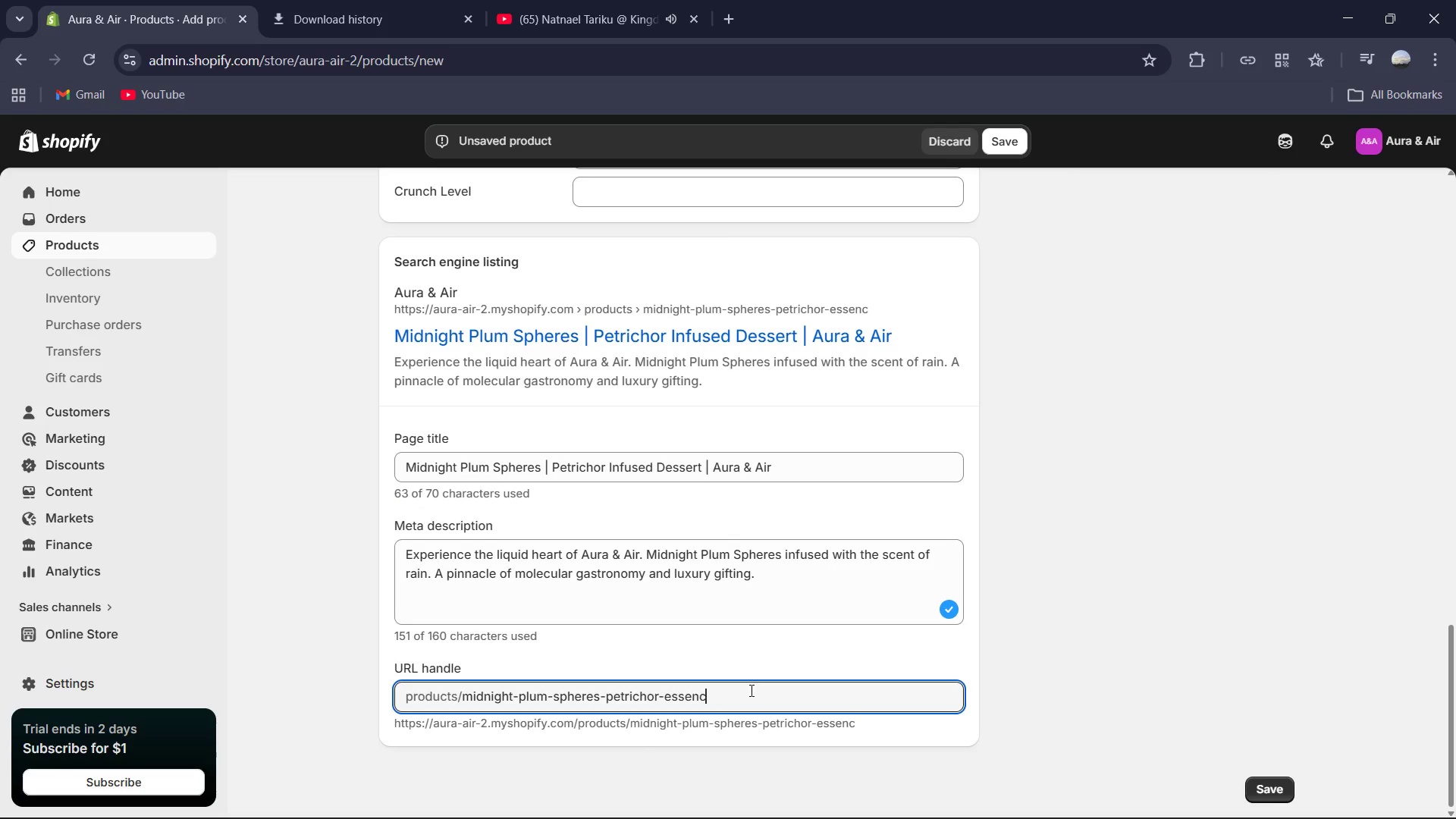 
key(Backspace)
 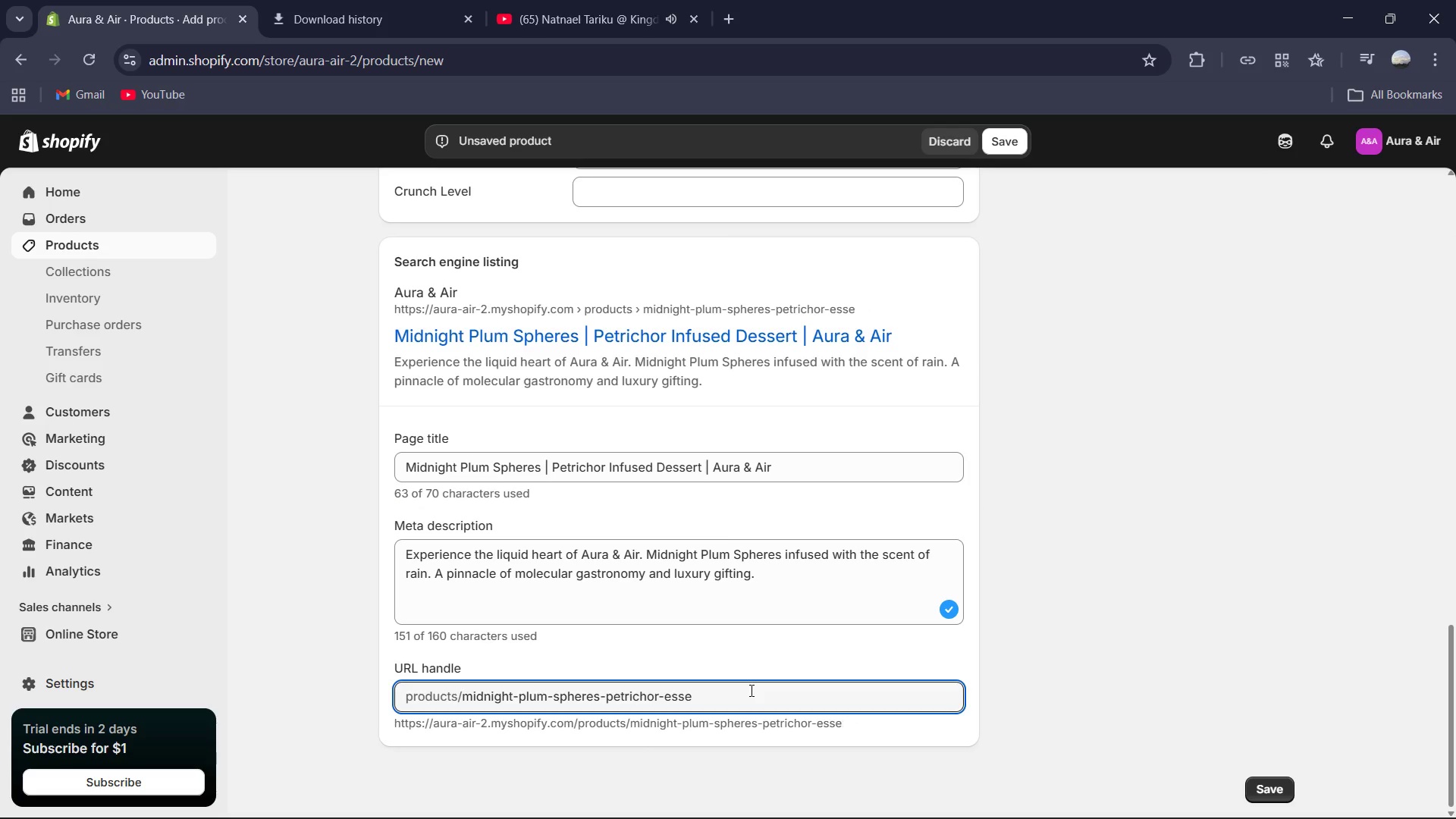 
key(Backspace)
 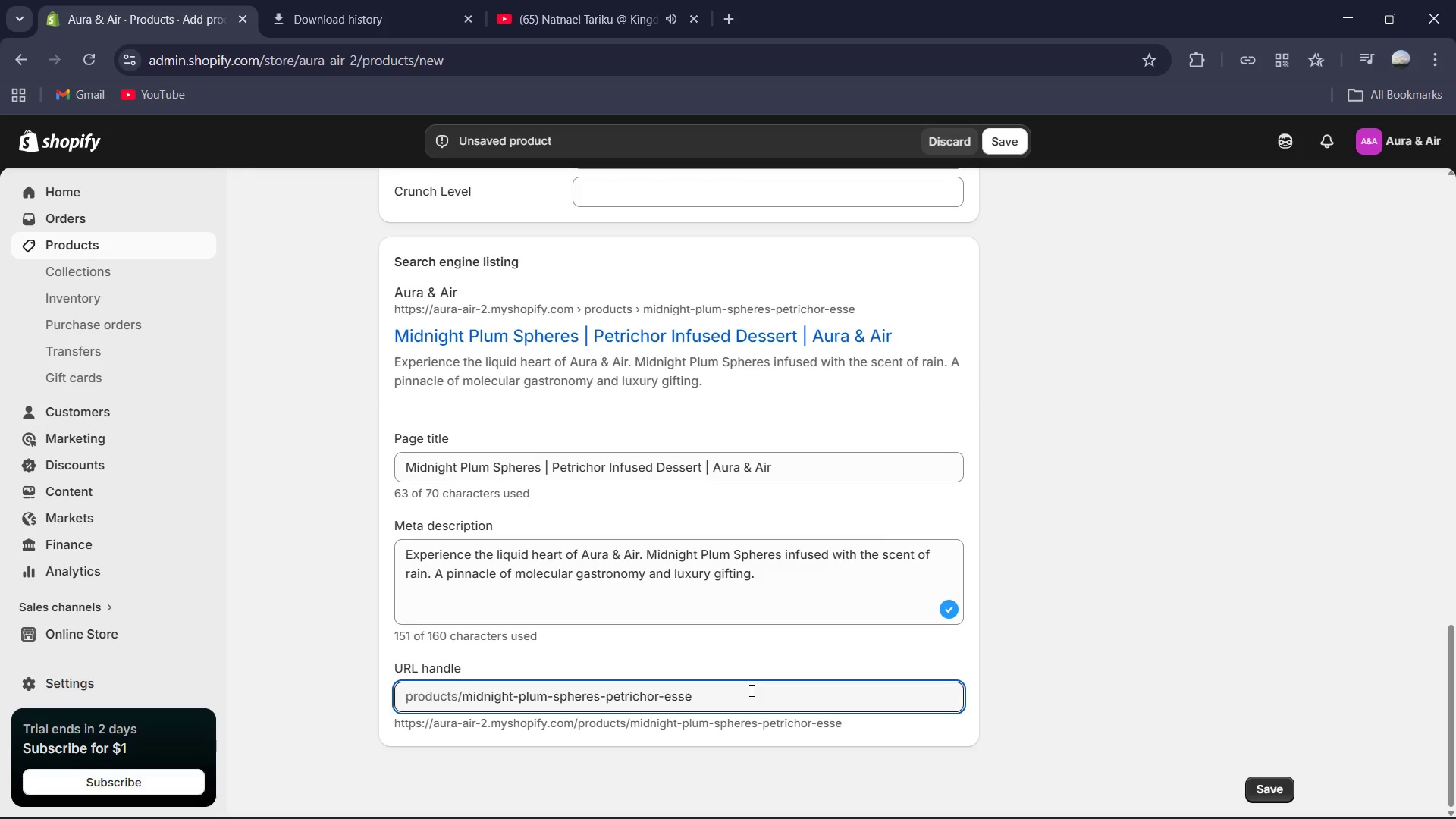 
key(Backspace)
 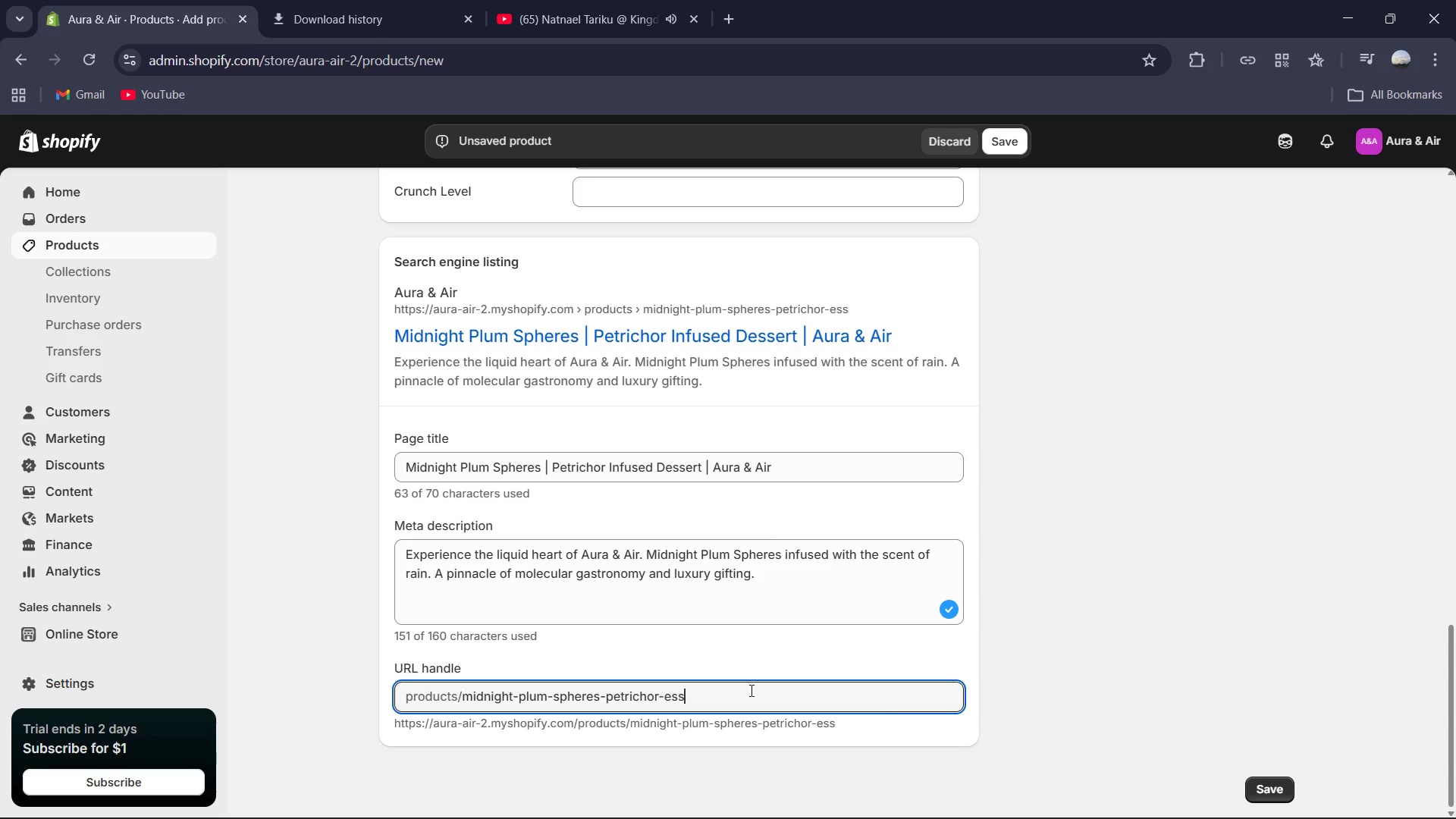 
key(Backspace)
 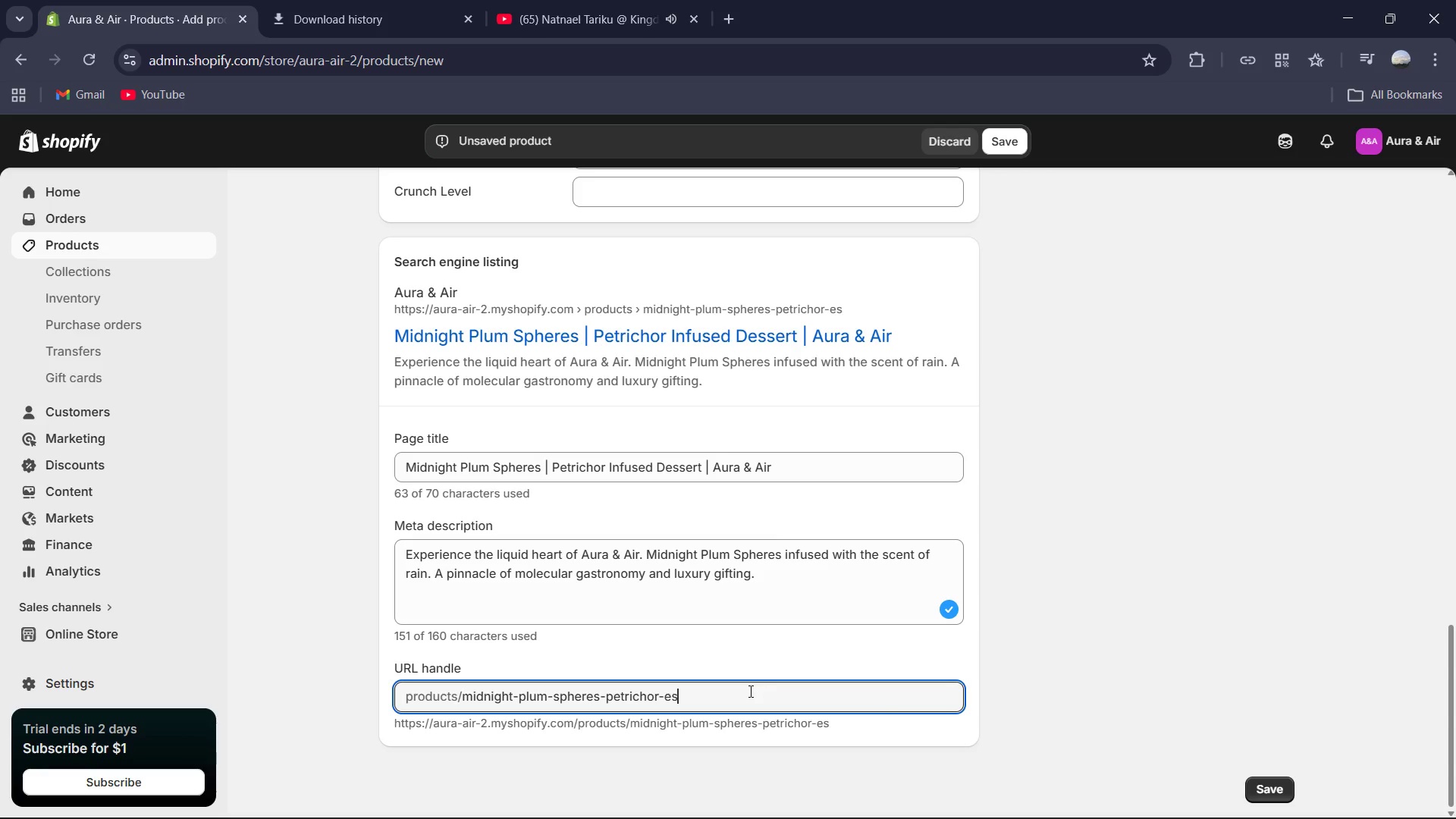 
key(Backspace)
 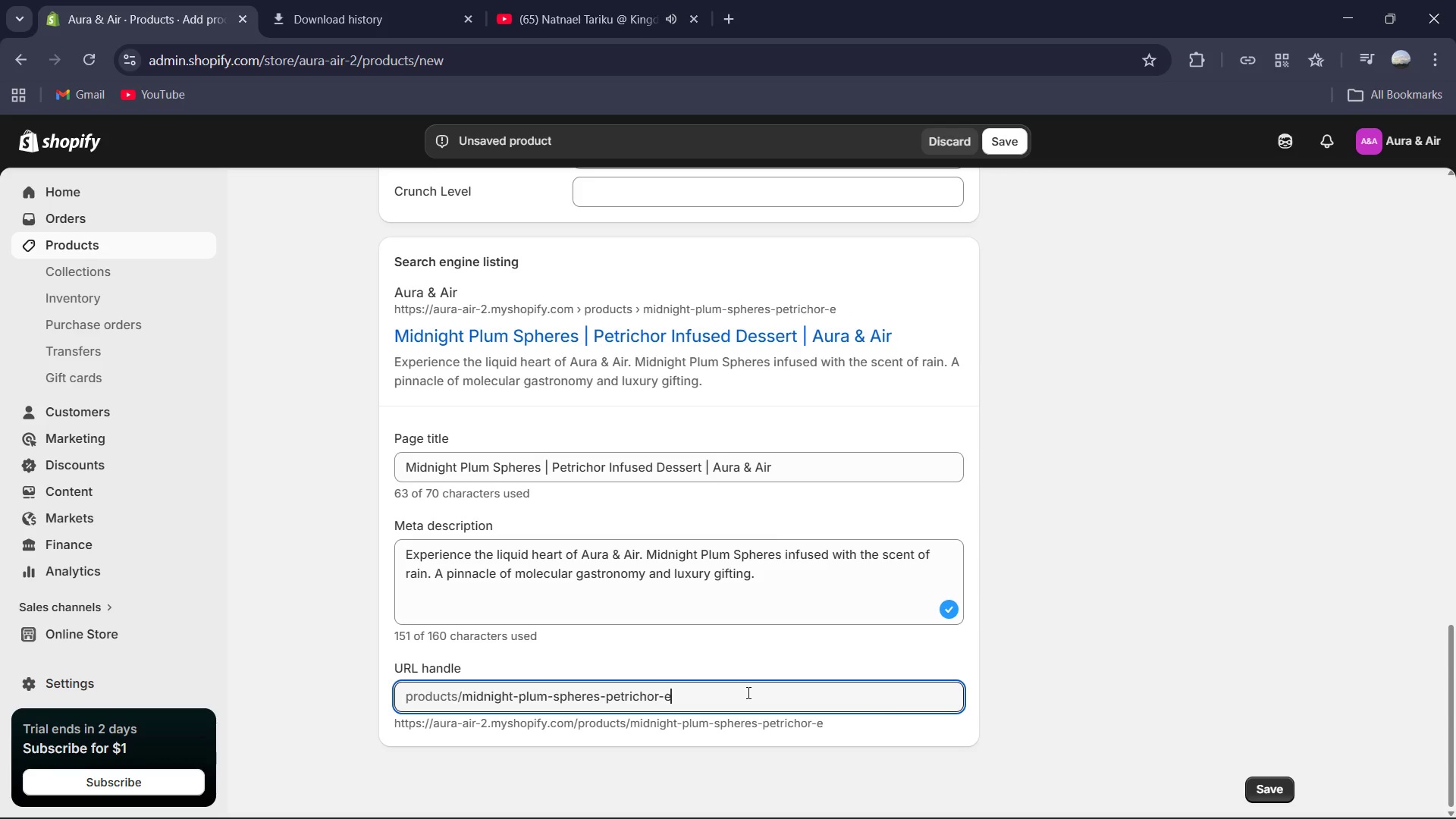 
key(Backspace)
 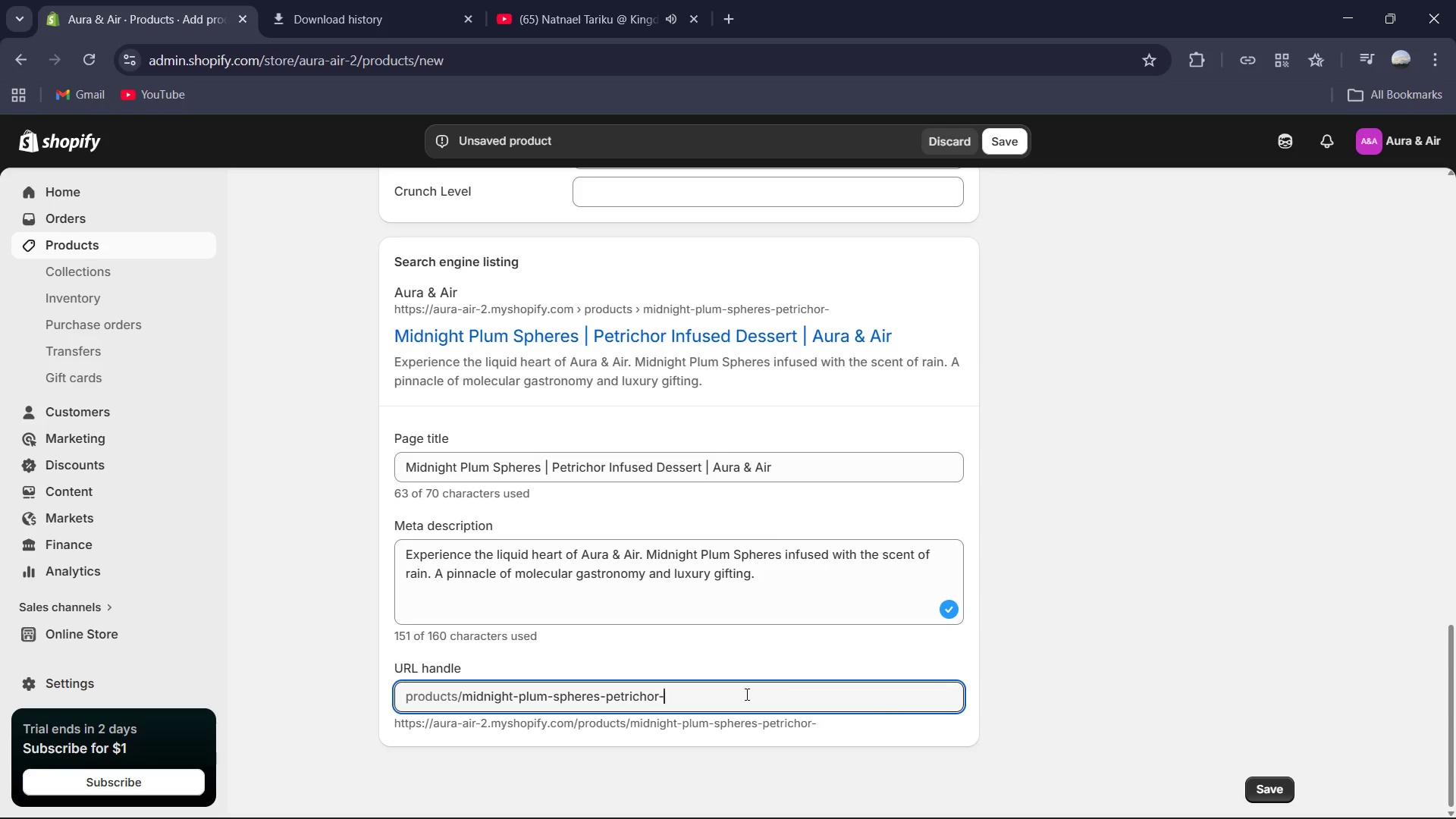 
key(Backspace)
 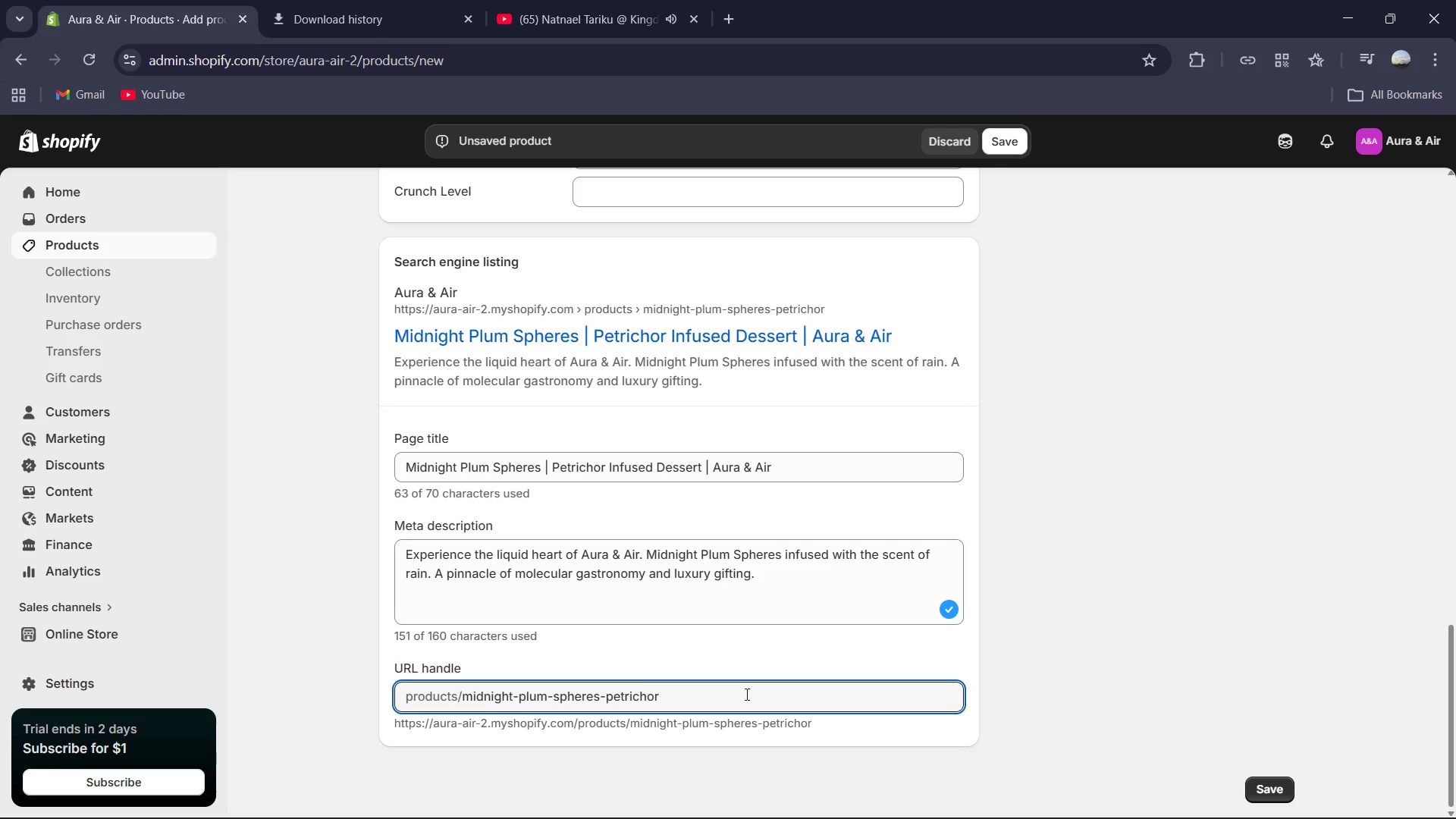 
scroll: coordinate [656, 613], scroll_direction: up, amount: 6.0
 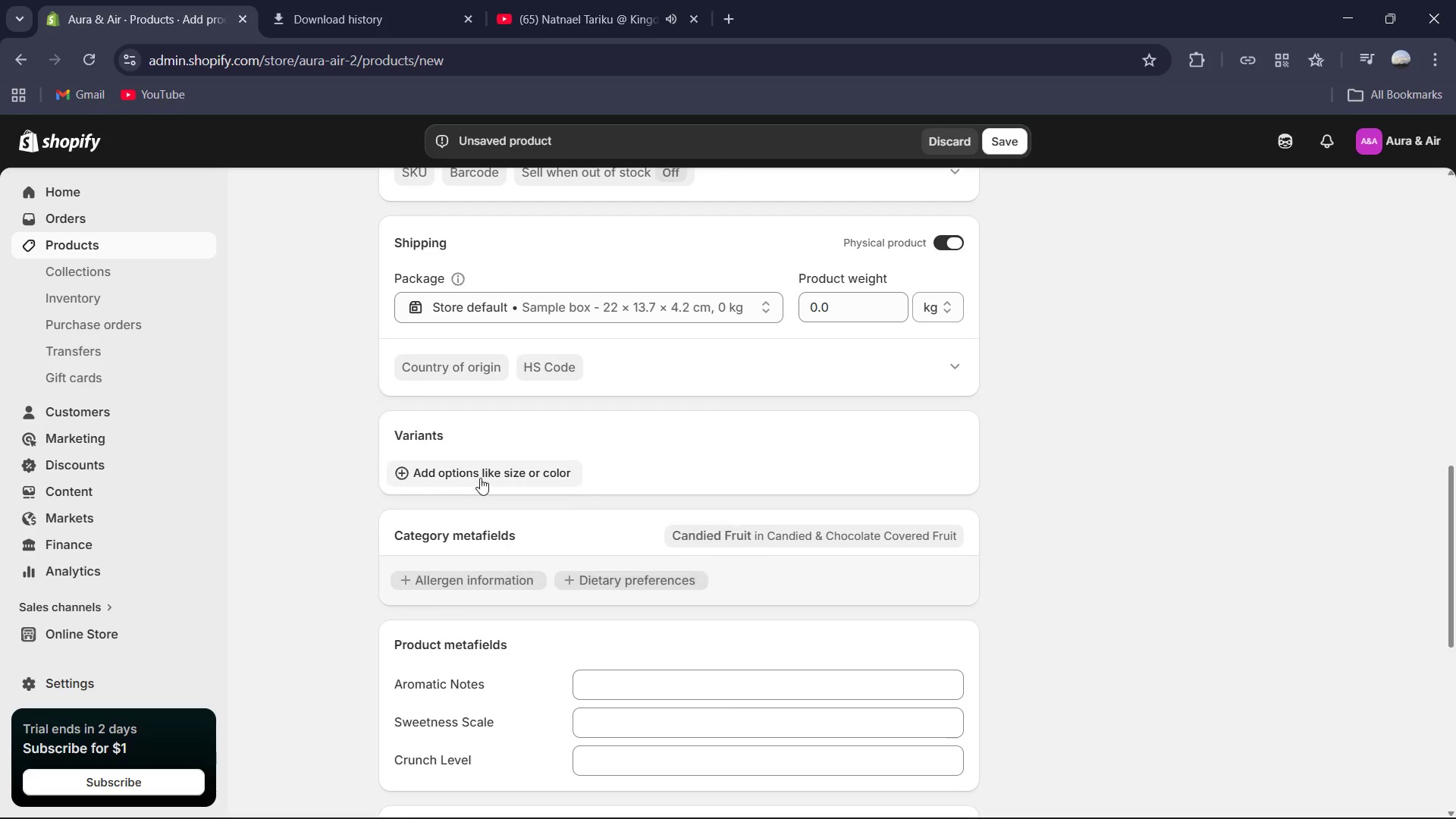 
left_click([480, 478])
 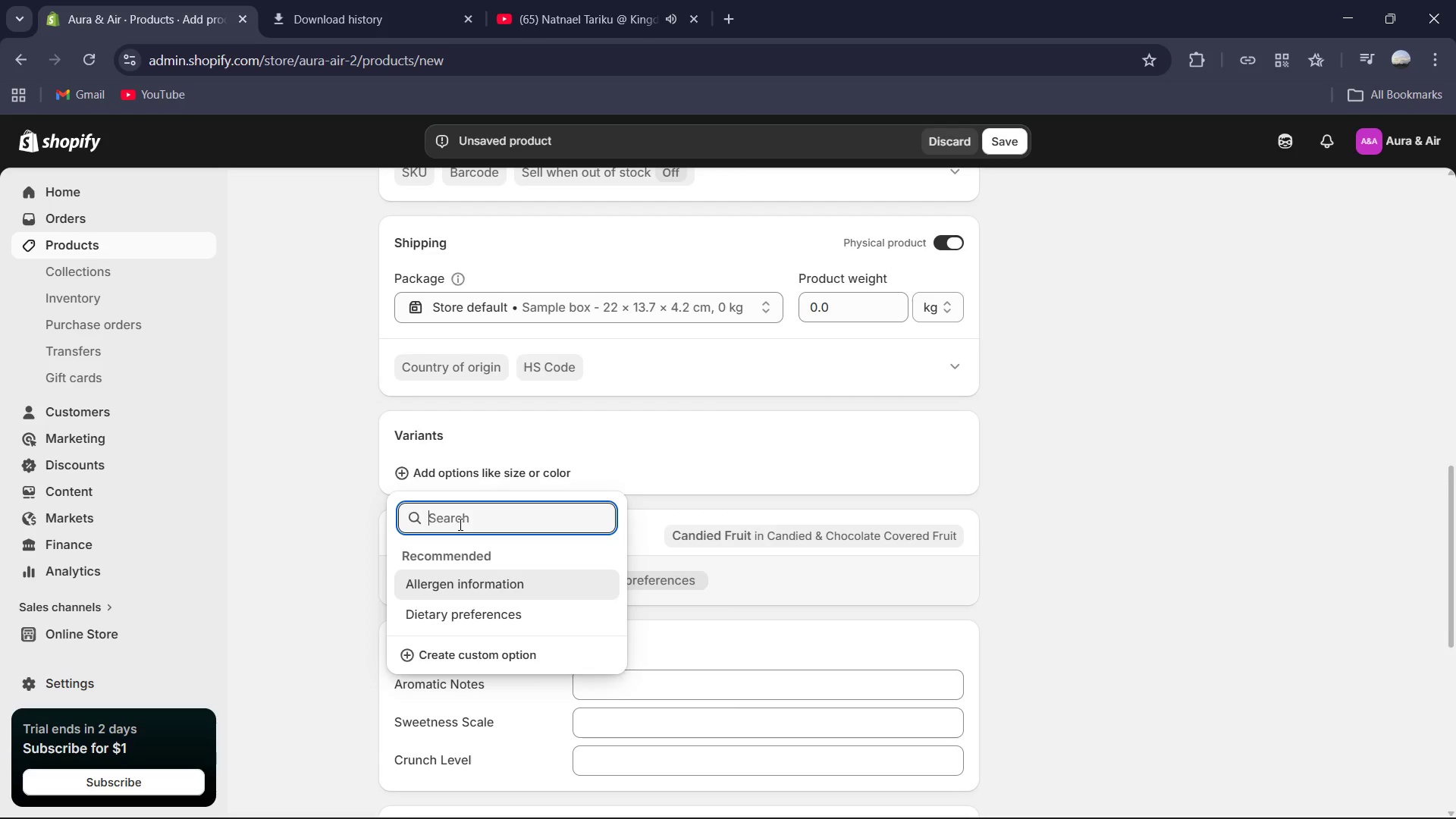 
type(Experience Tye)
key(Backspace)
type(pe )
 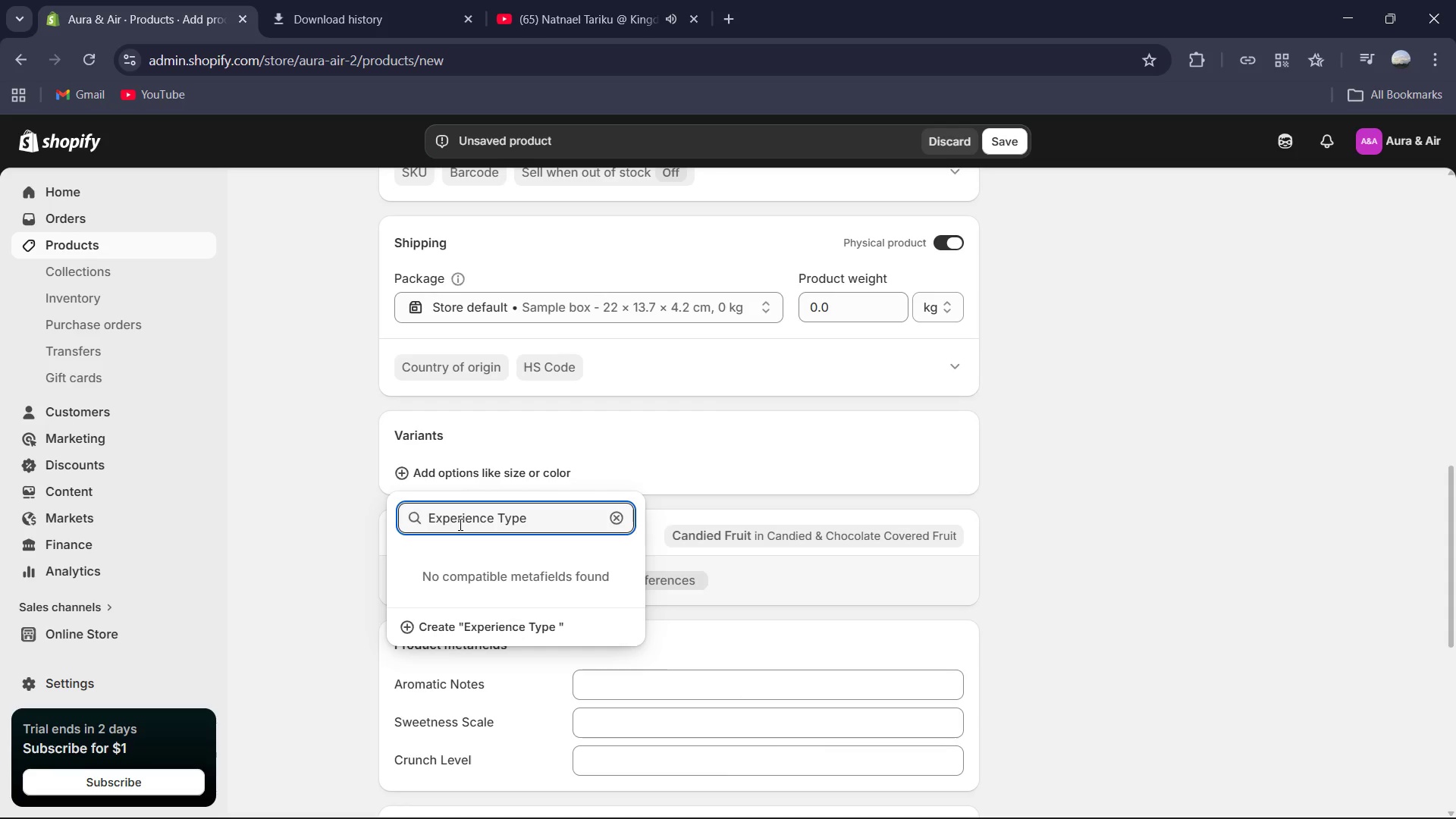 
left_click([490, 623])
 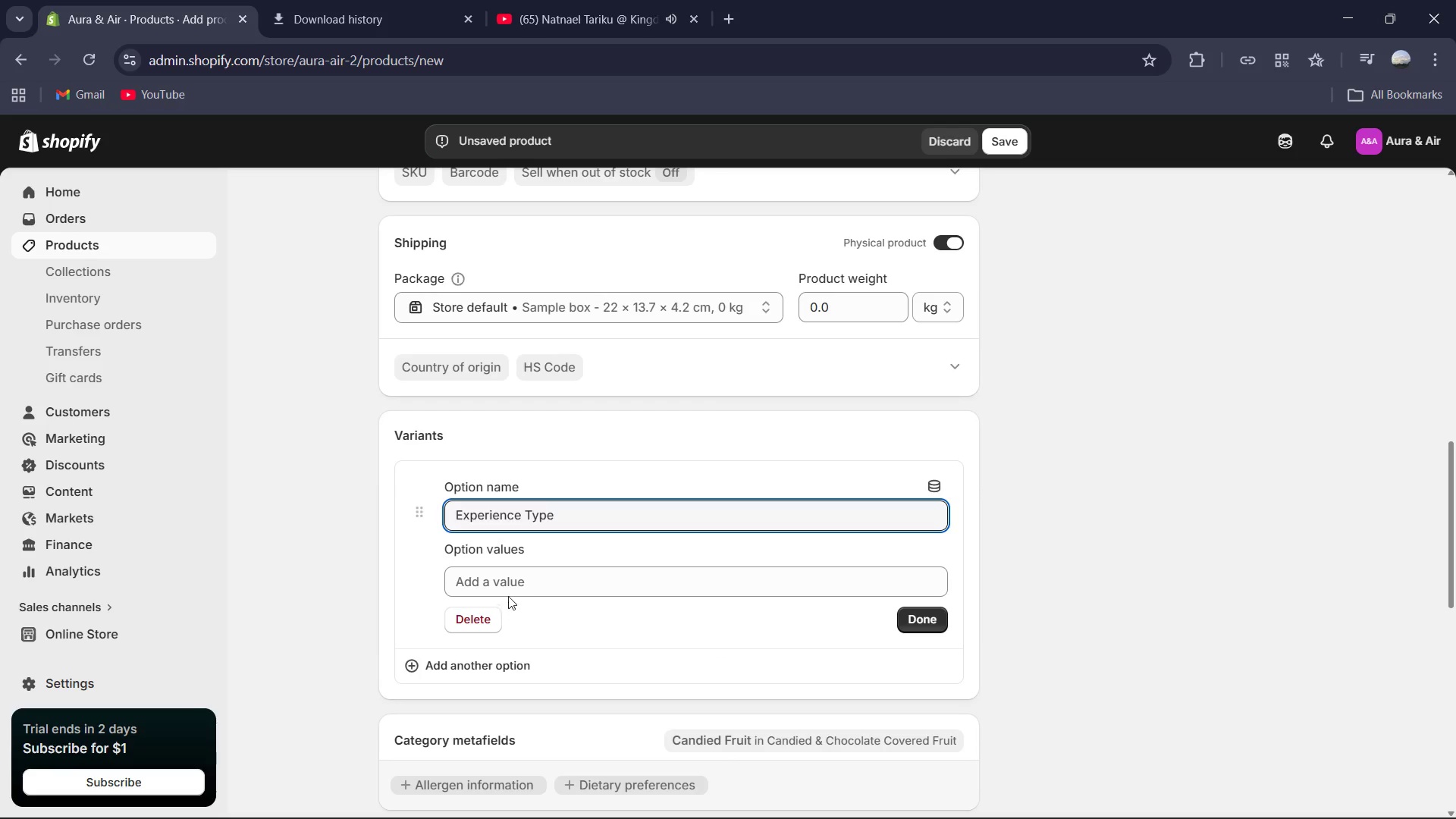 
left_click([509, 587])
 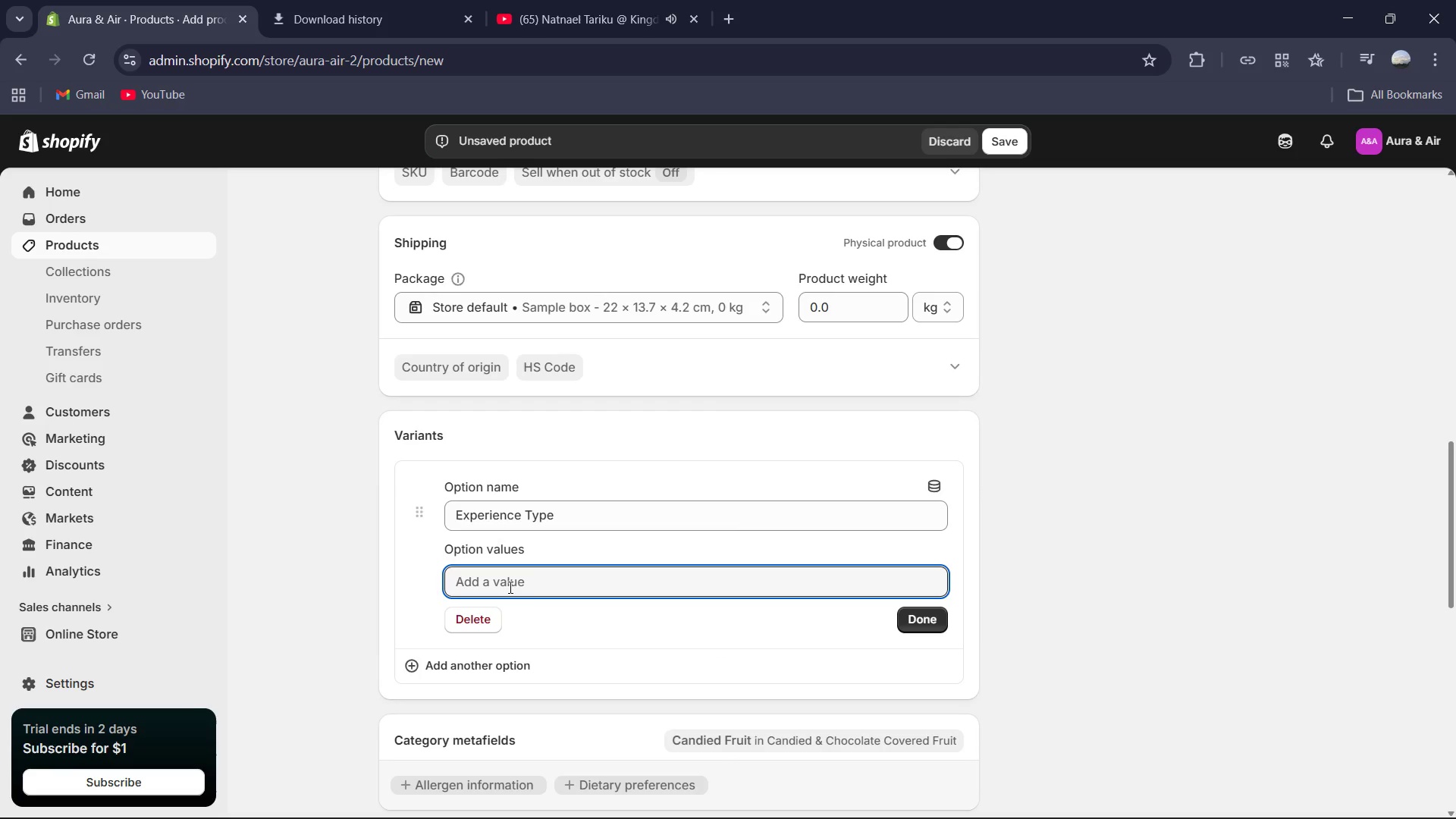 
type(Standard )
 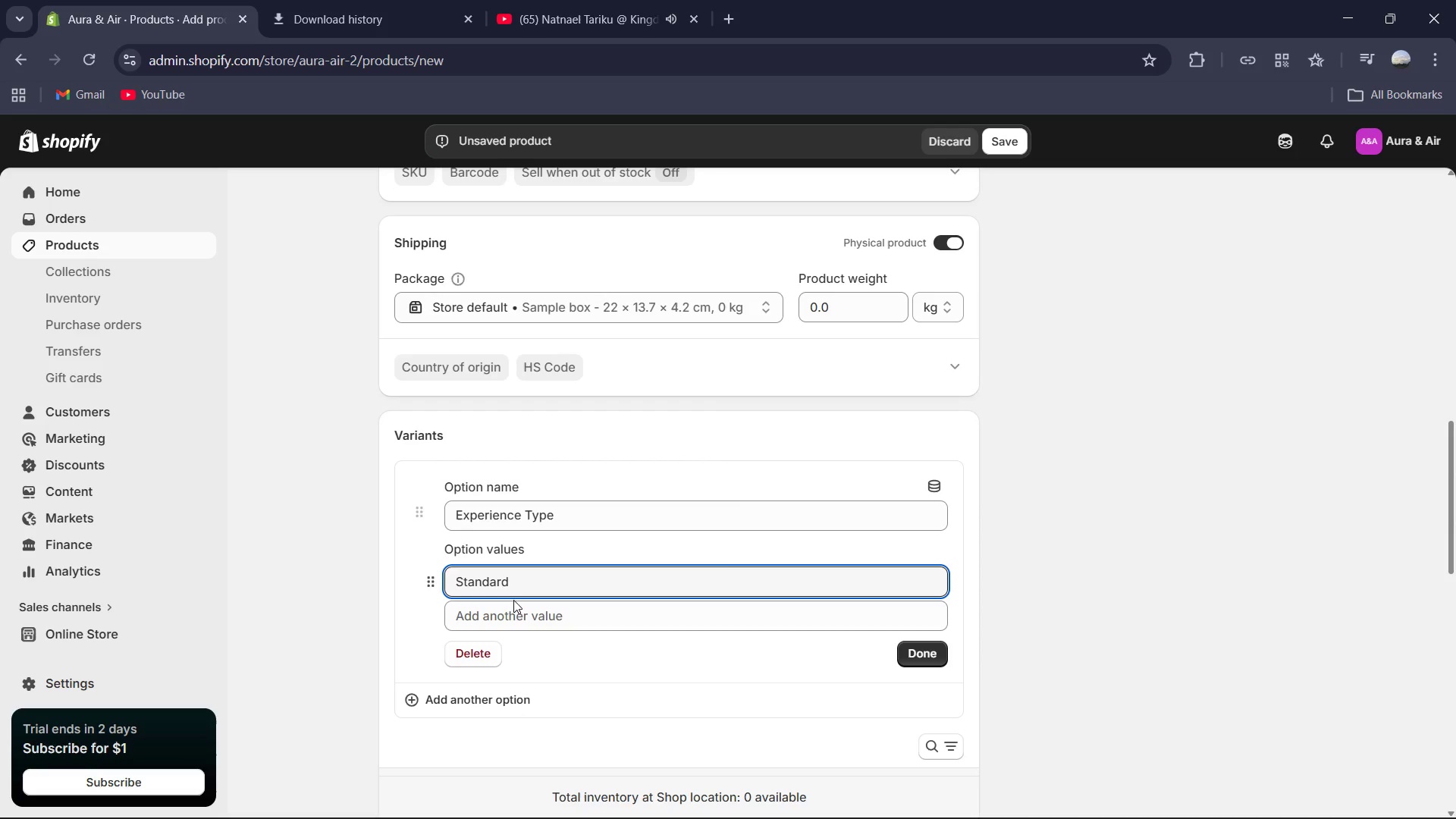 
left_click([515, 618])
 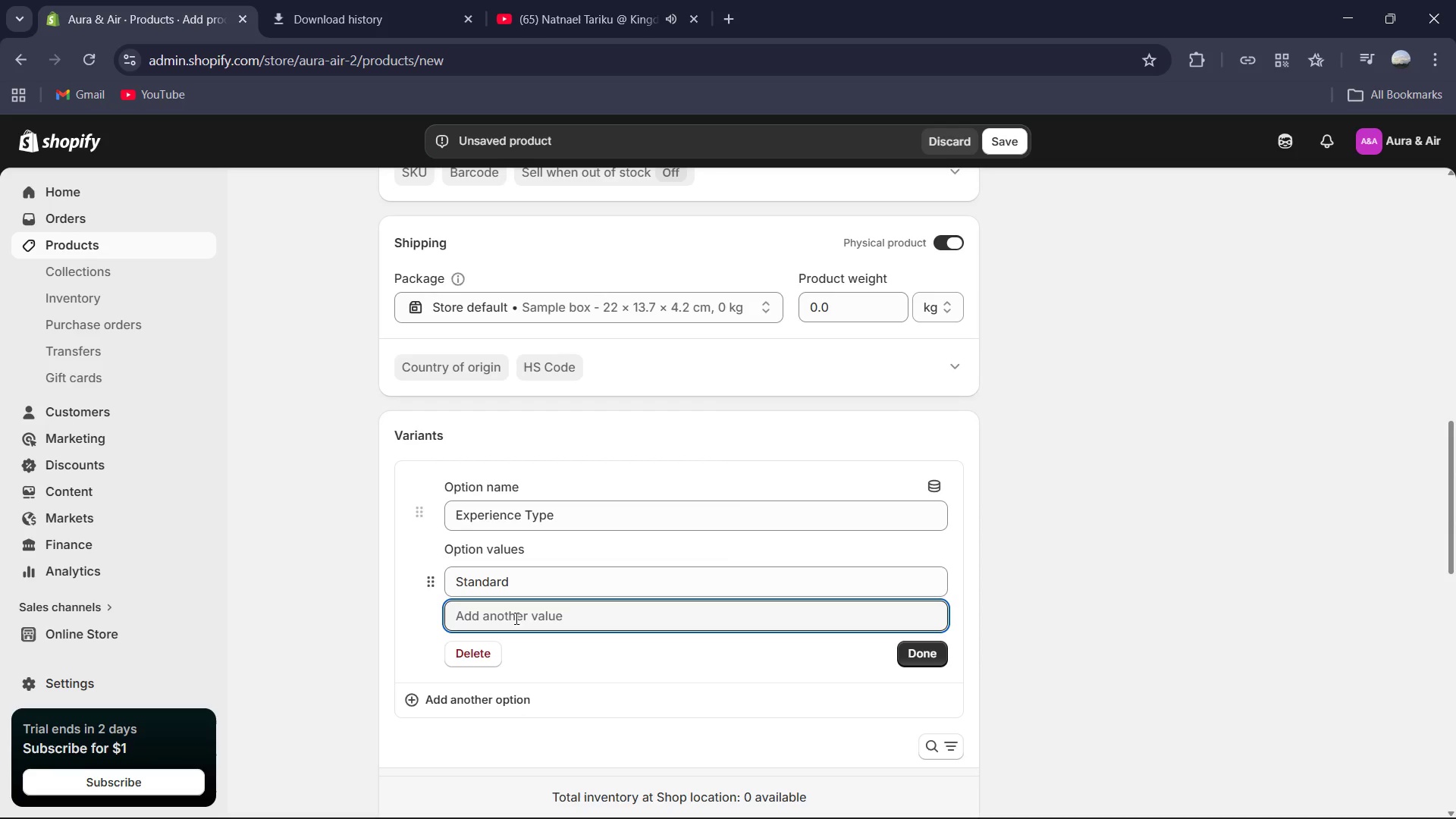 
type(Frw)
key(Backspace)
type(equency )
 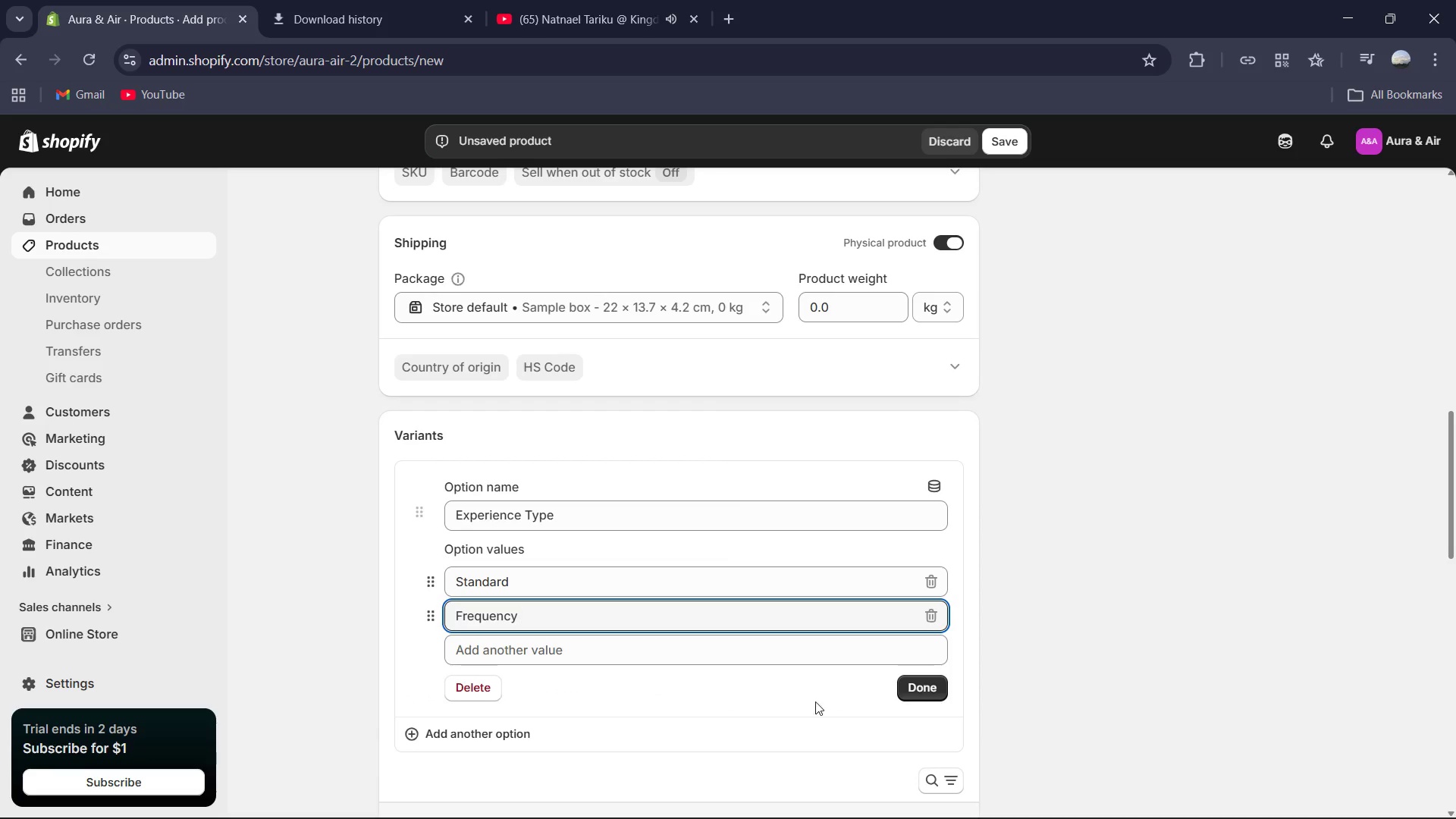 
left_click([946, 690])
 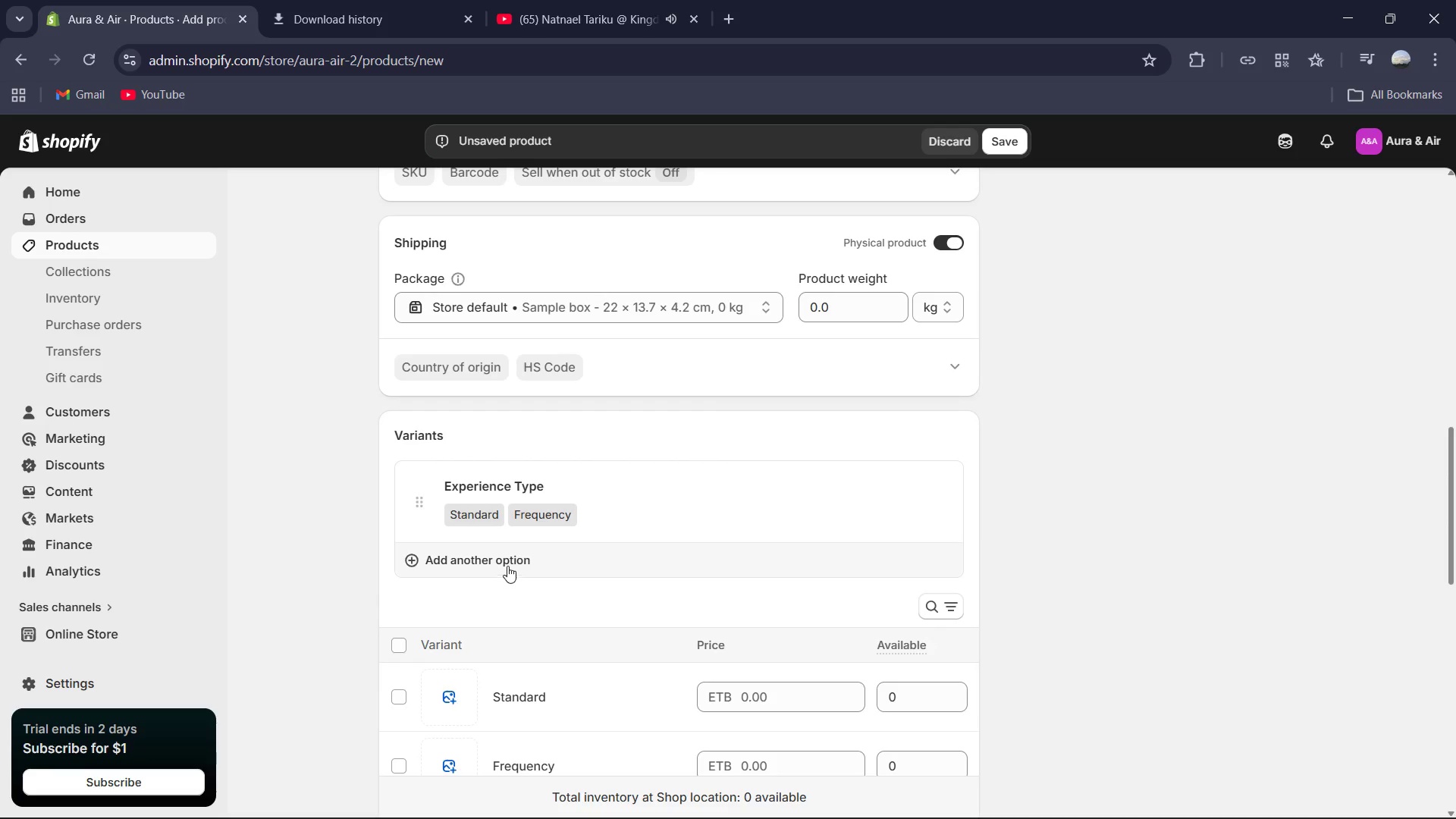 
left_click([507, 566])
 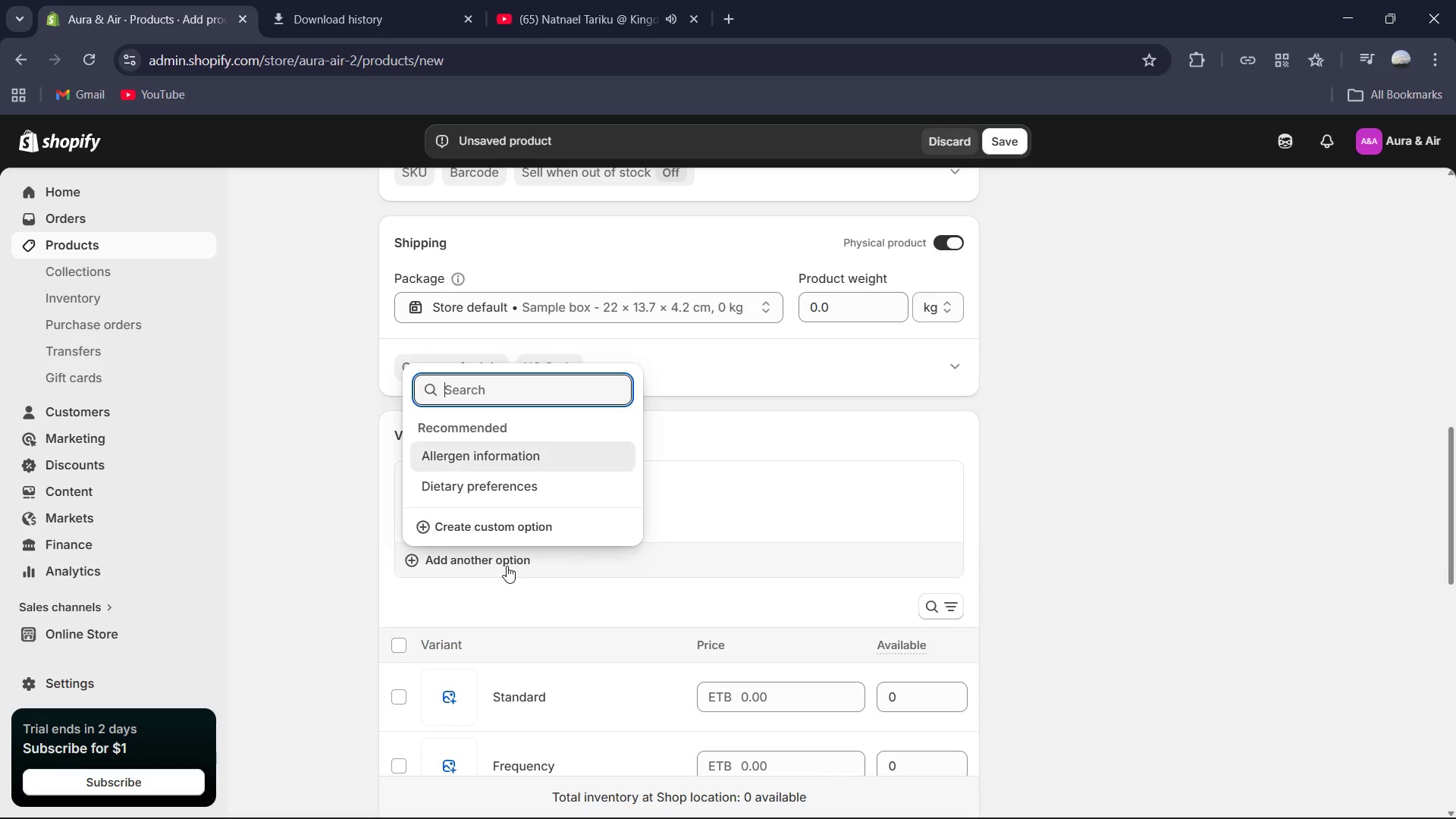 
hold_key(key=ShiftRight, duration=0.38)
 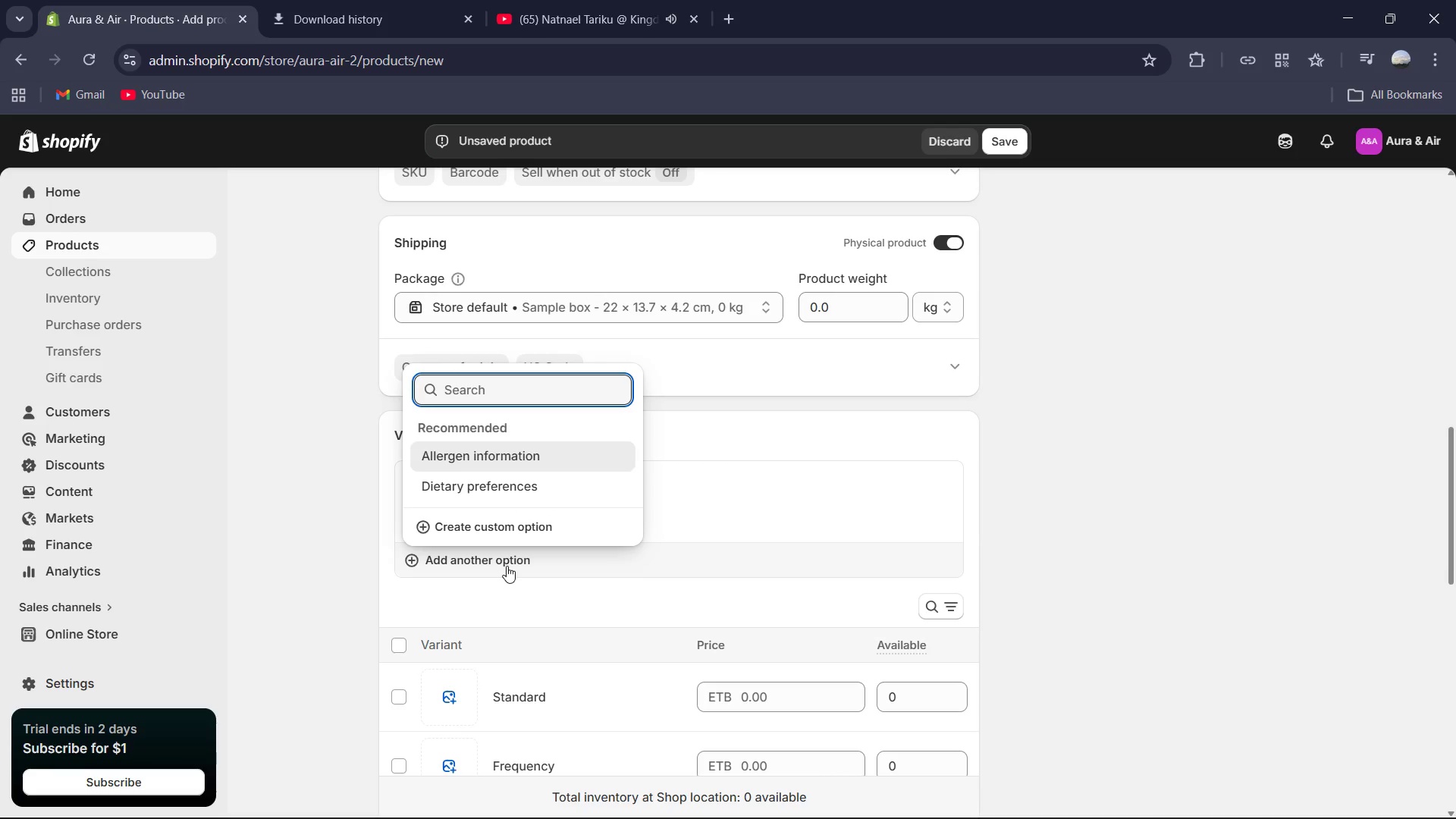 
type(f)
key(Backspace)
type(Frequency )
 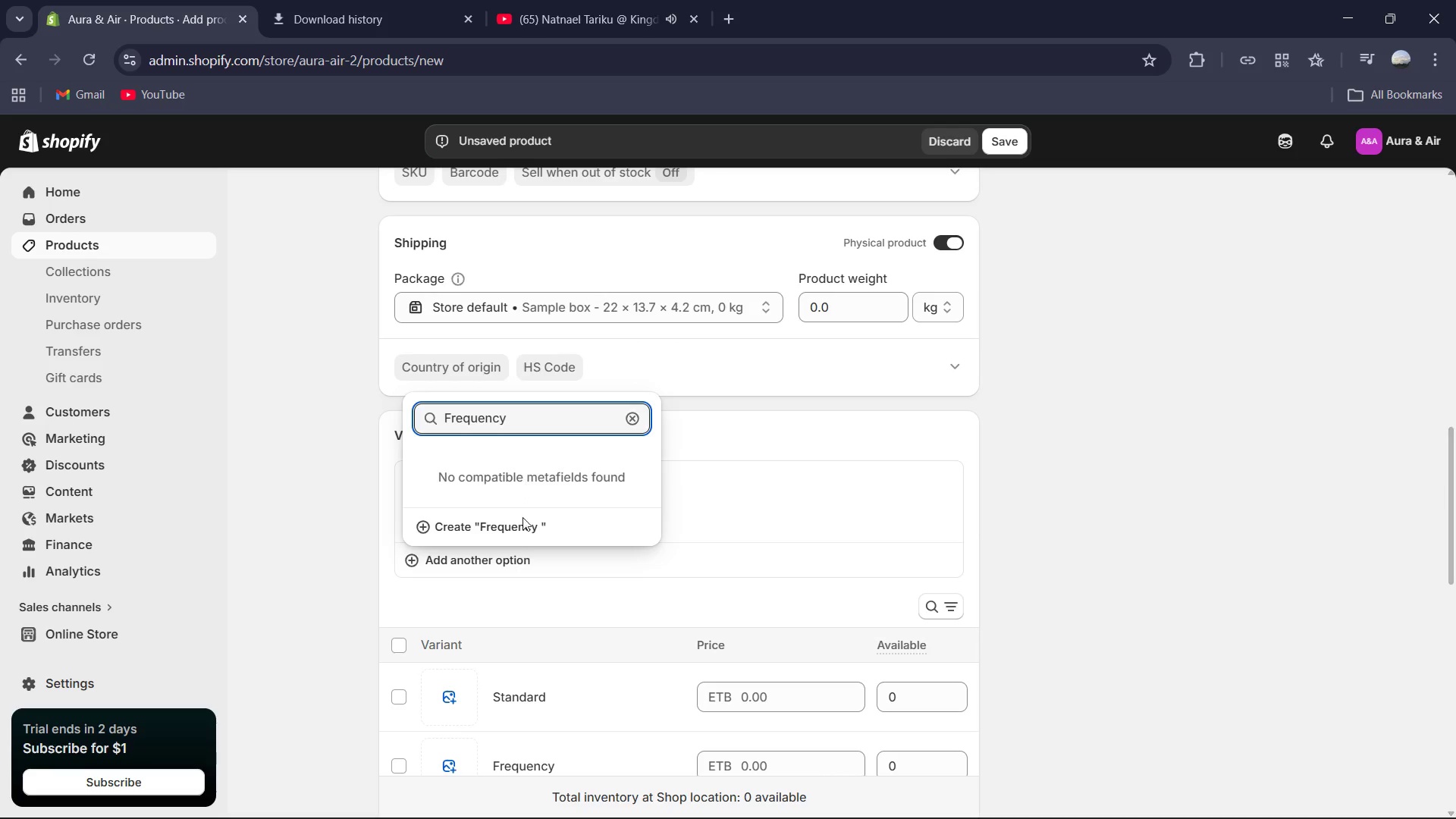 
left_click([499, 532])
 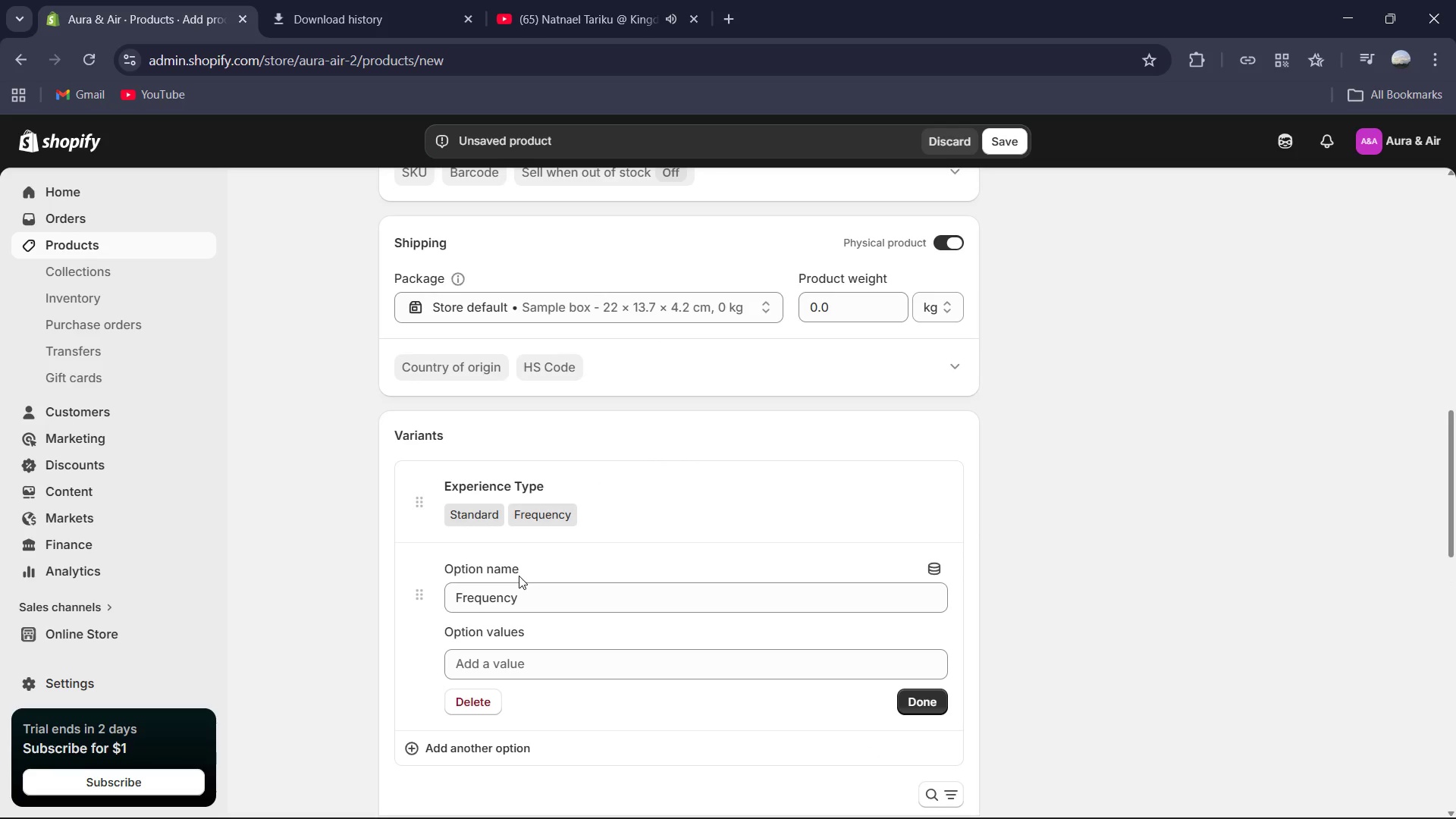 
scroll: coordinate [549, 594], scroll_direction: down, amount: 1.0
 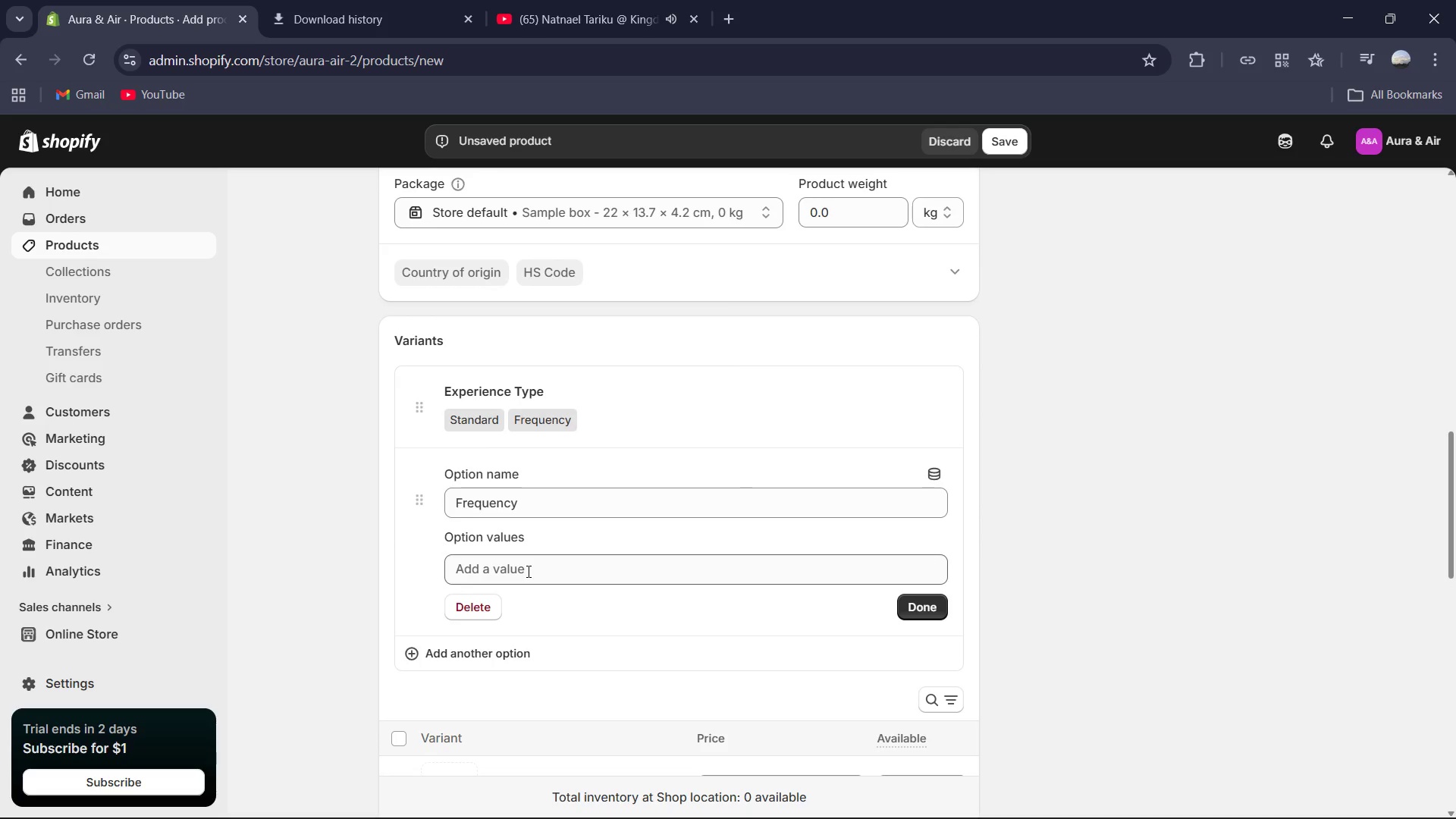 
left_click([527, 571])
 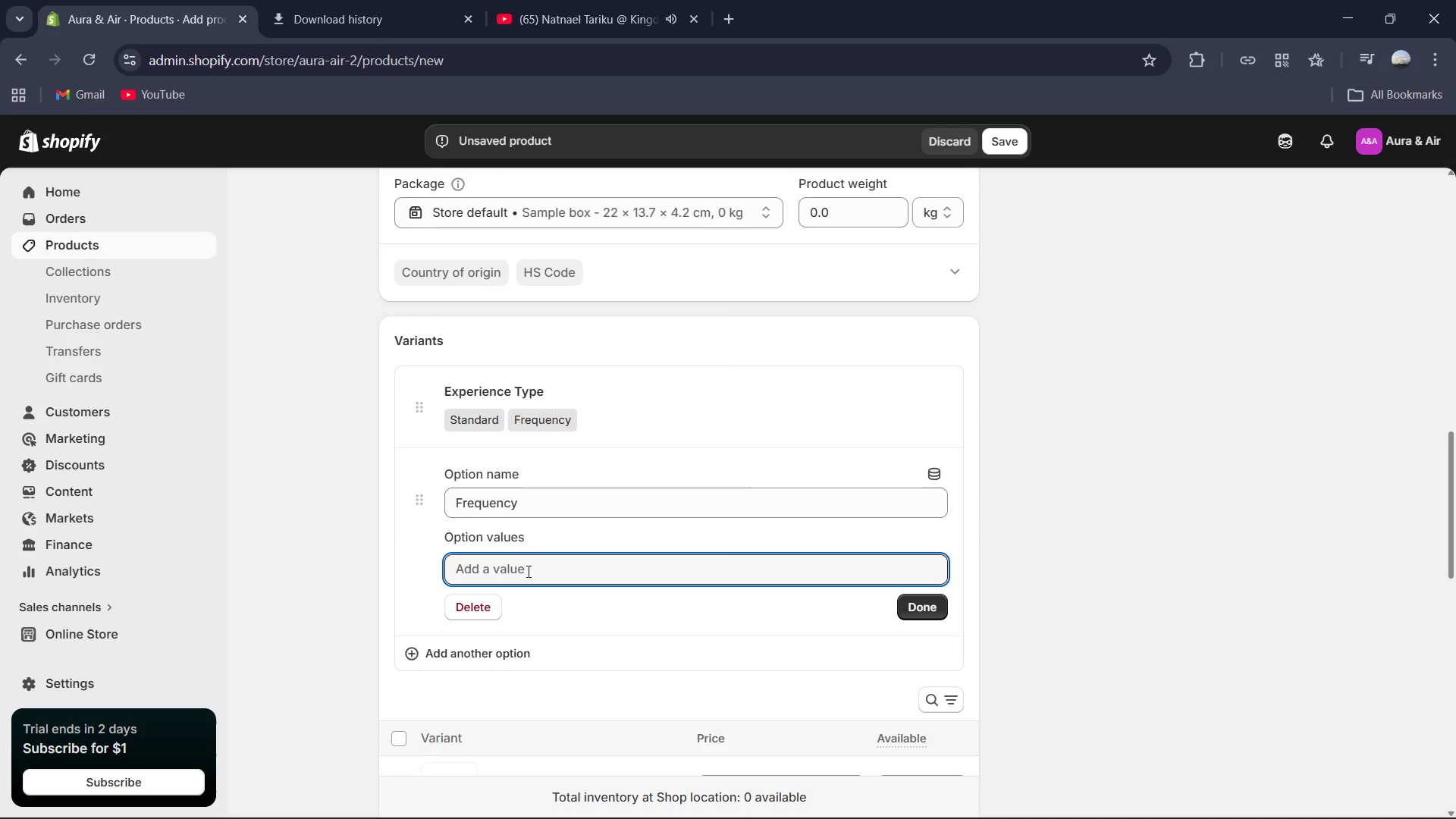 
type(One-time)
 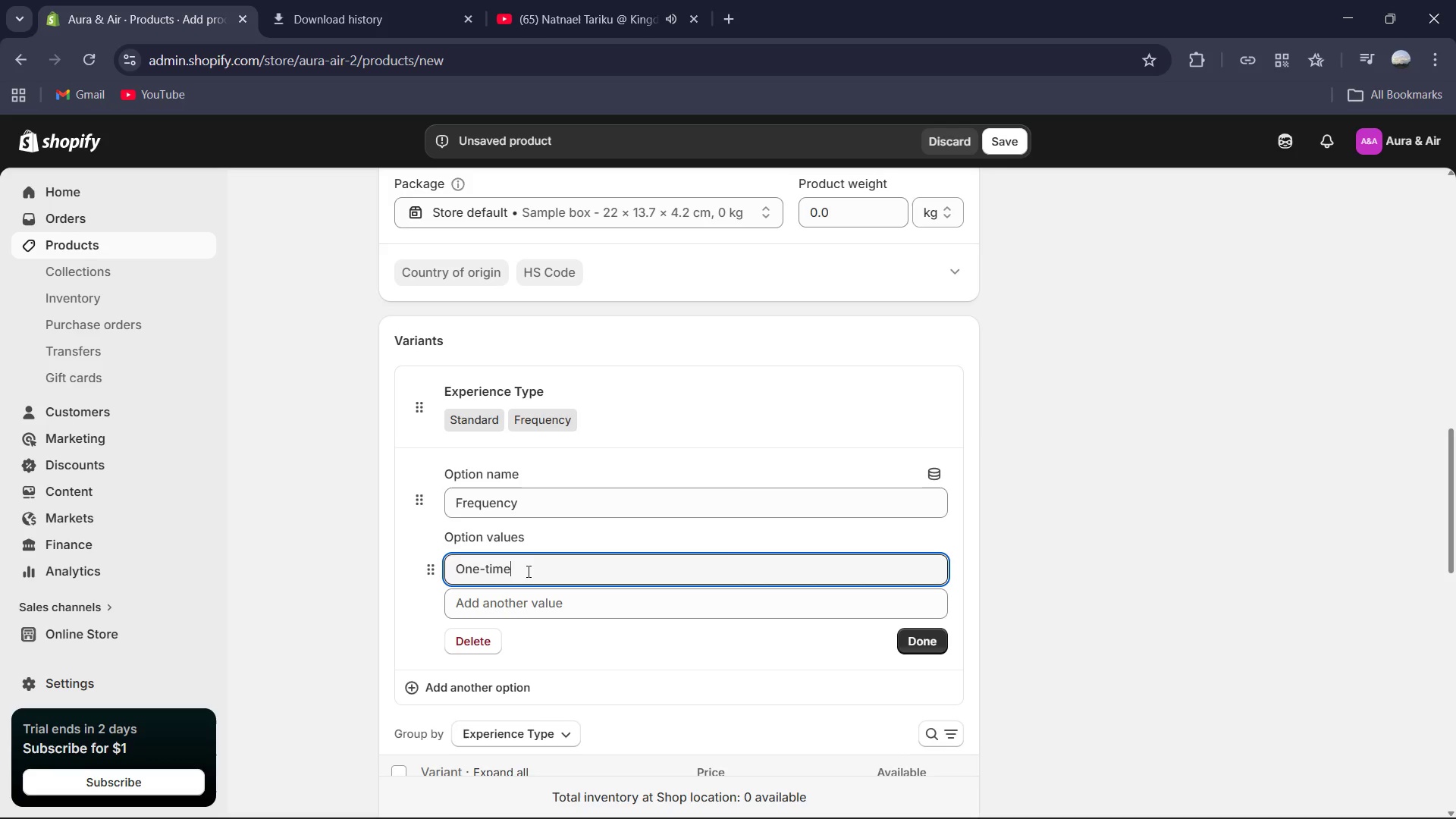 
key(Enter)
 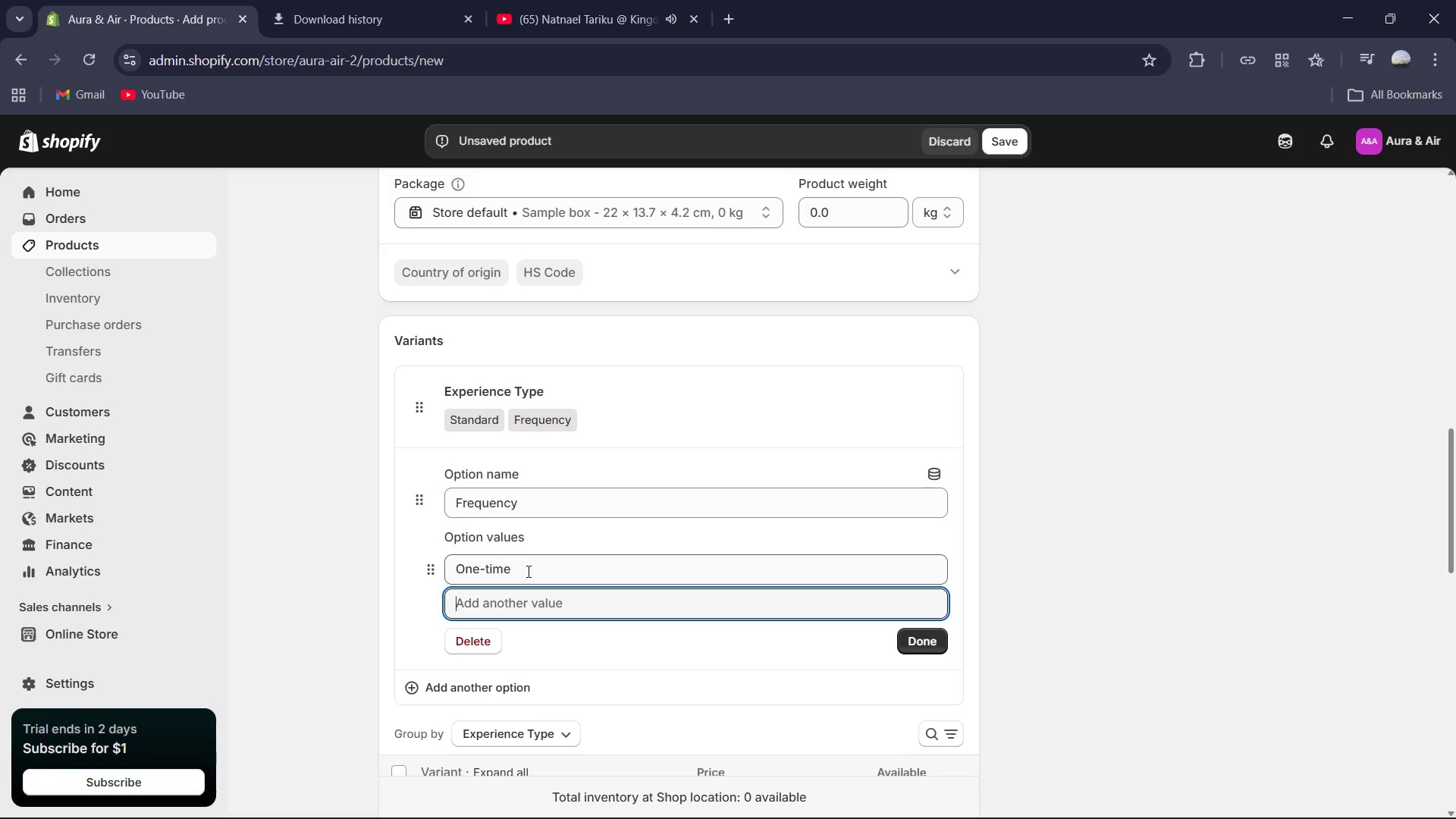 
type(Memebersh)
key(Backspace)
key(Backspace)
key(Backspace)
key(Backspace)
key(Backspace)
key(Backspace)
type(bership)
 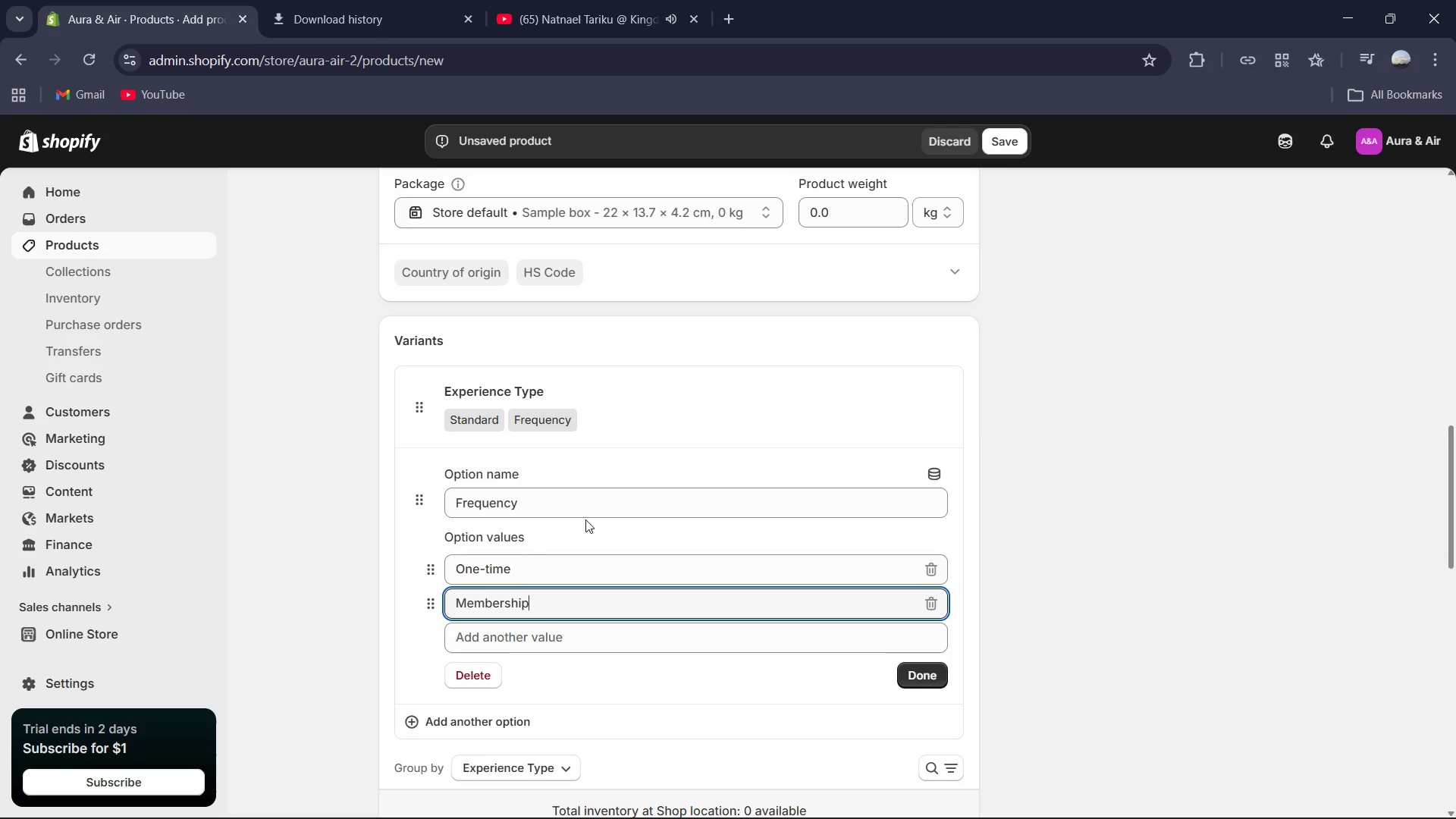 
scroll: coordinate [1113, 602], scroll_direction: down, amount: 1.0
 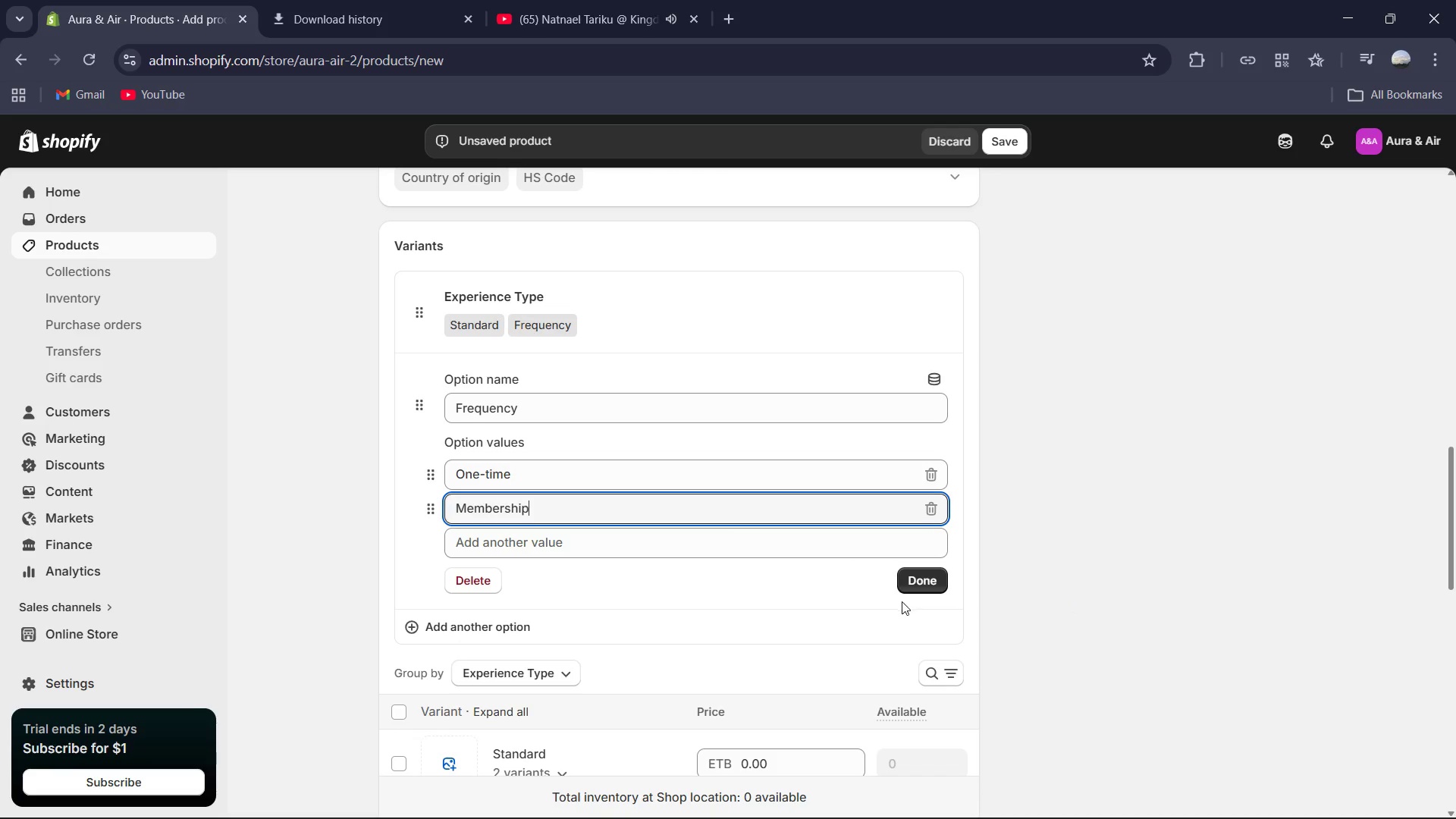 
left_click([914, 589])
 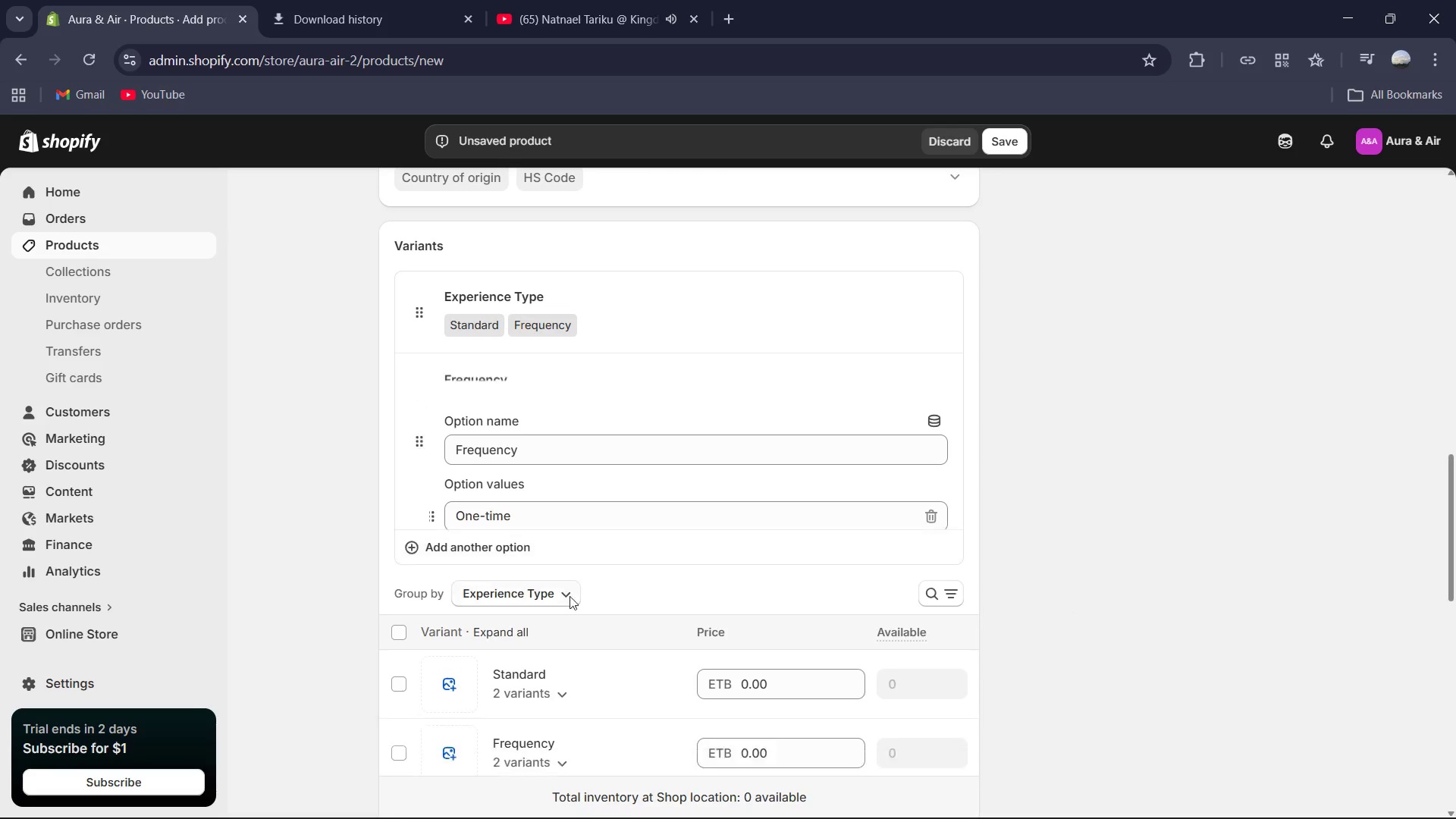 
scroll: coordinate [570, 596], scroll_direction: down, amount: 2.0
 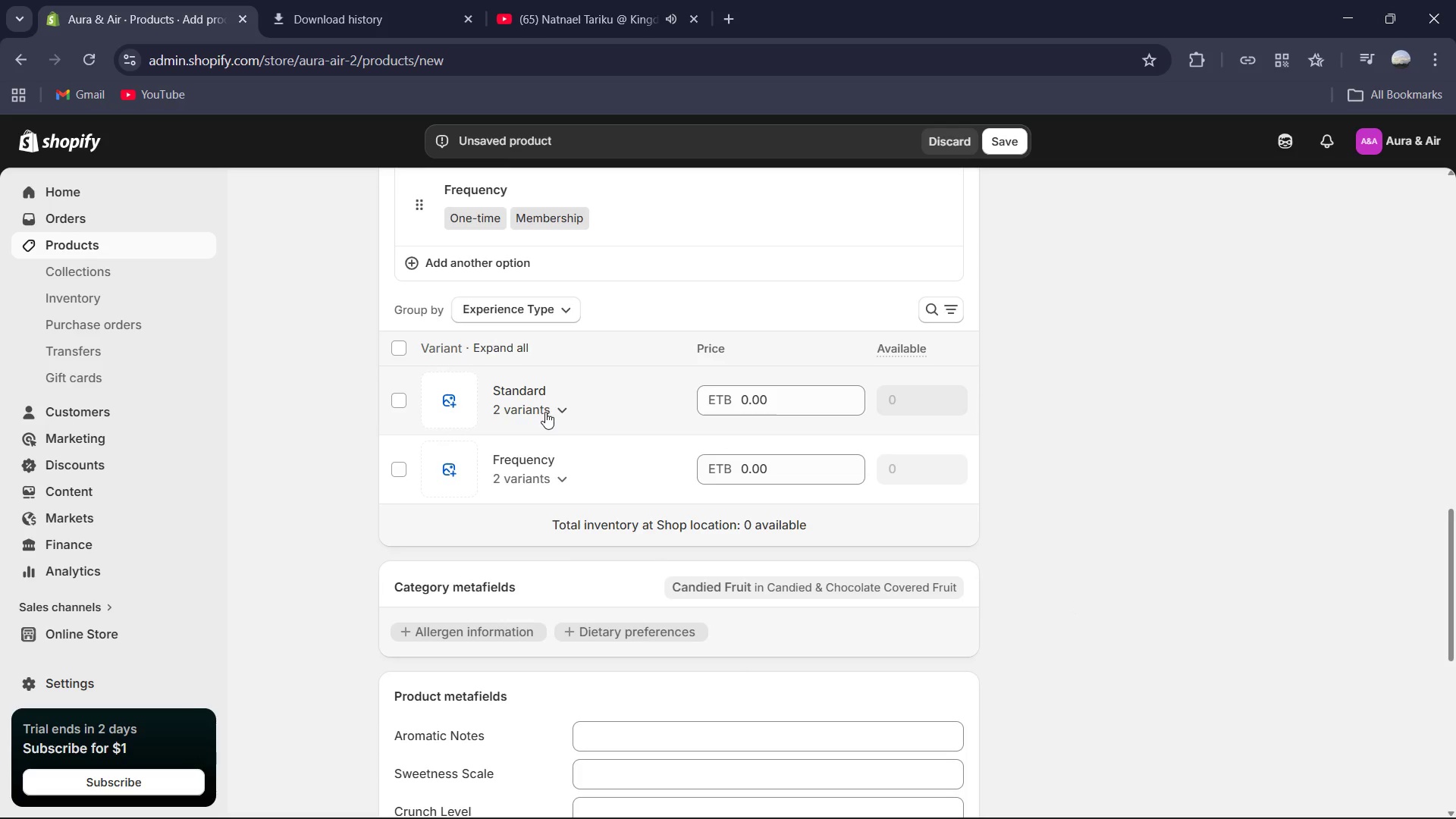 
left_click([554, 412])
 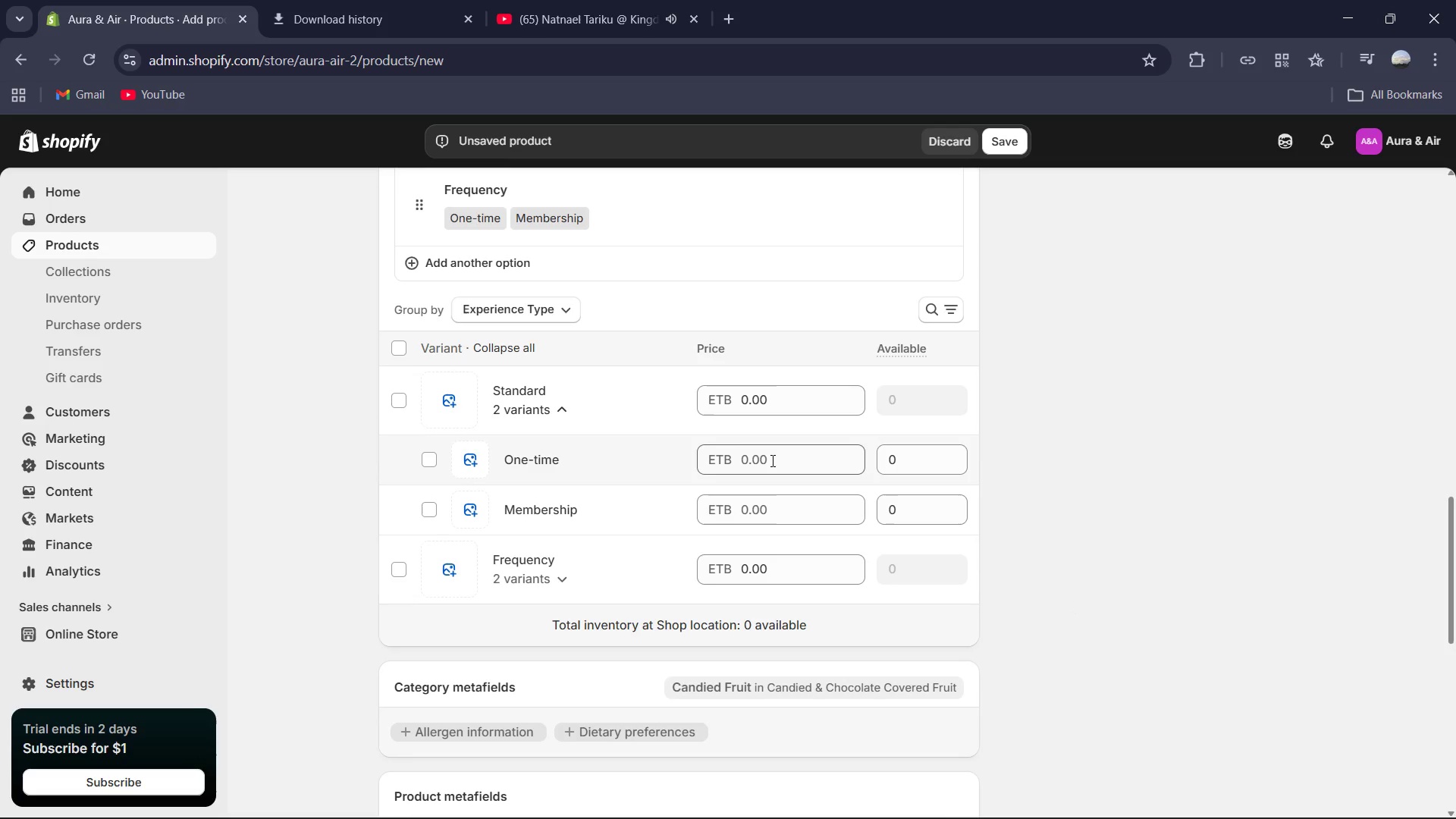 
left_click([789, 463])
 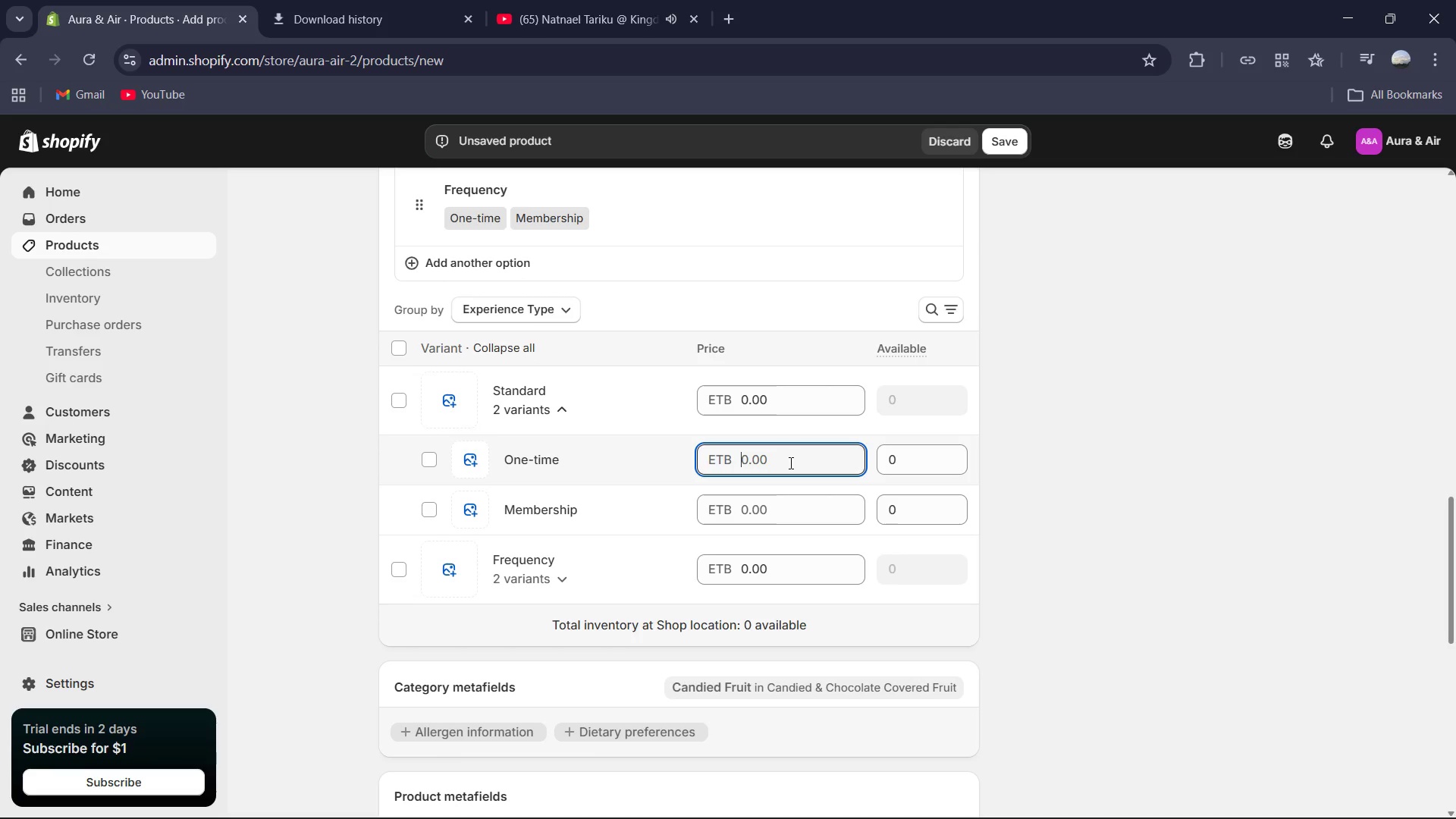 
key(Numpad5)
 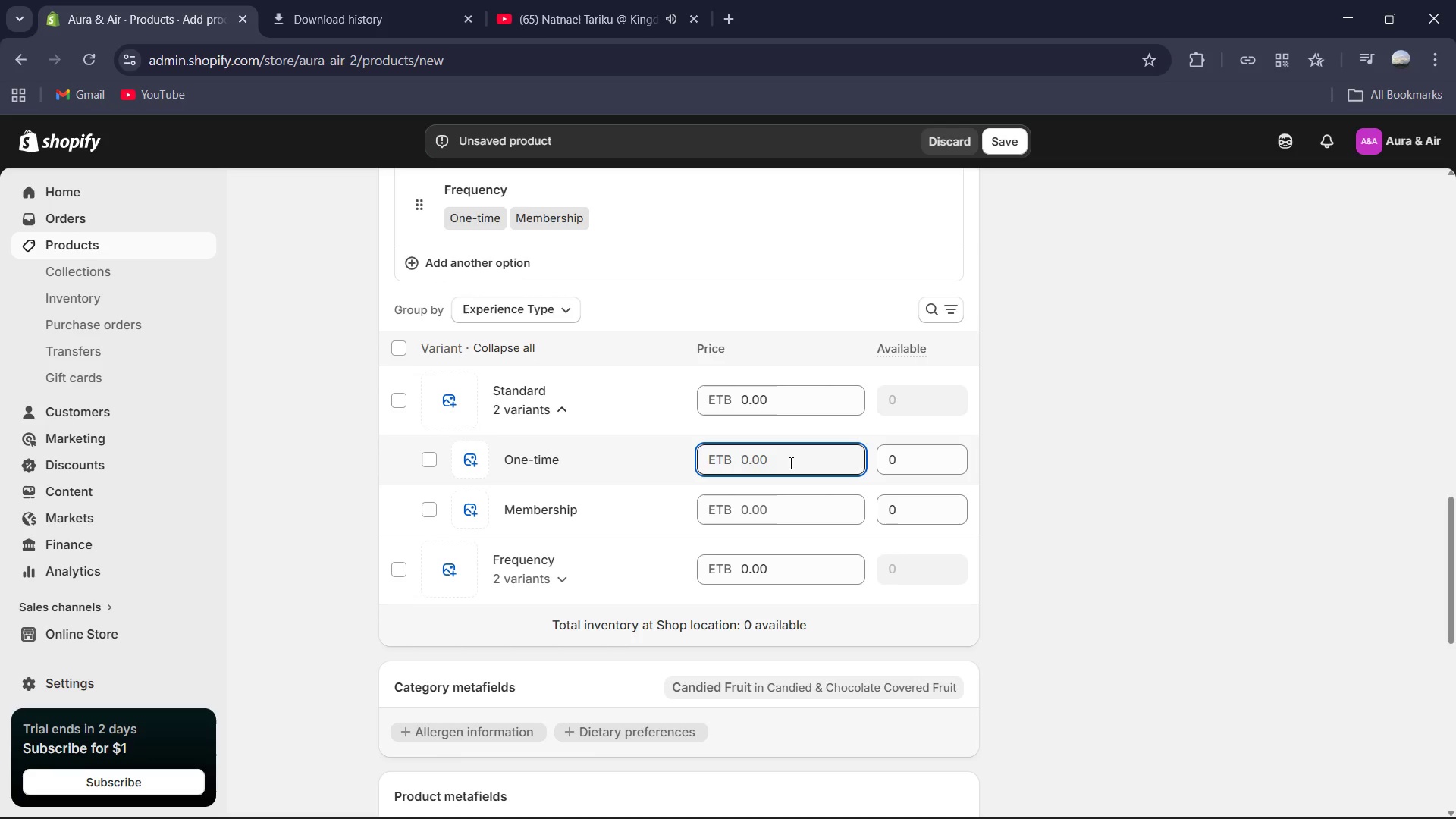 
key(Numpad5)
 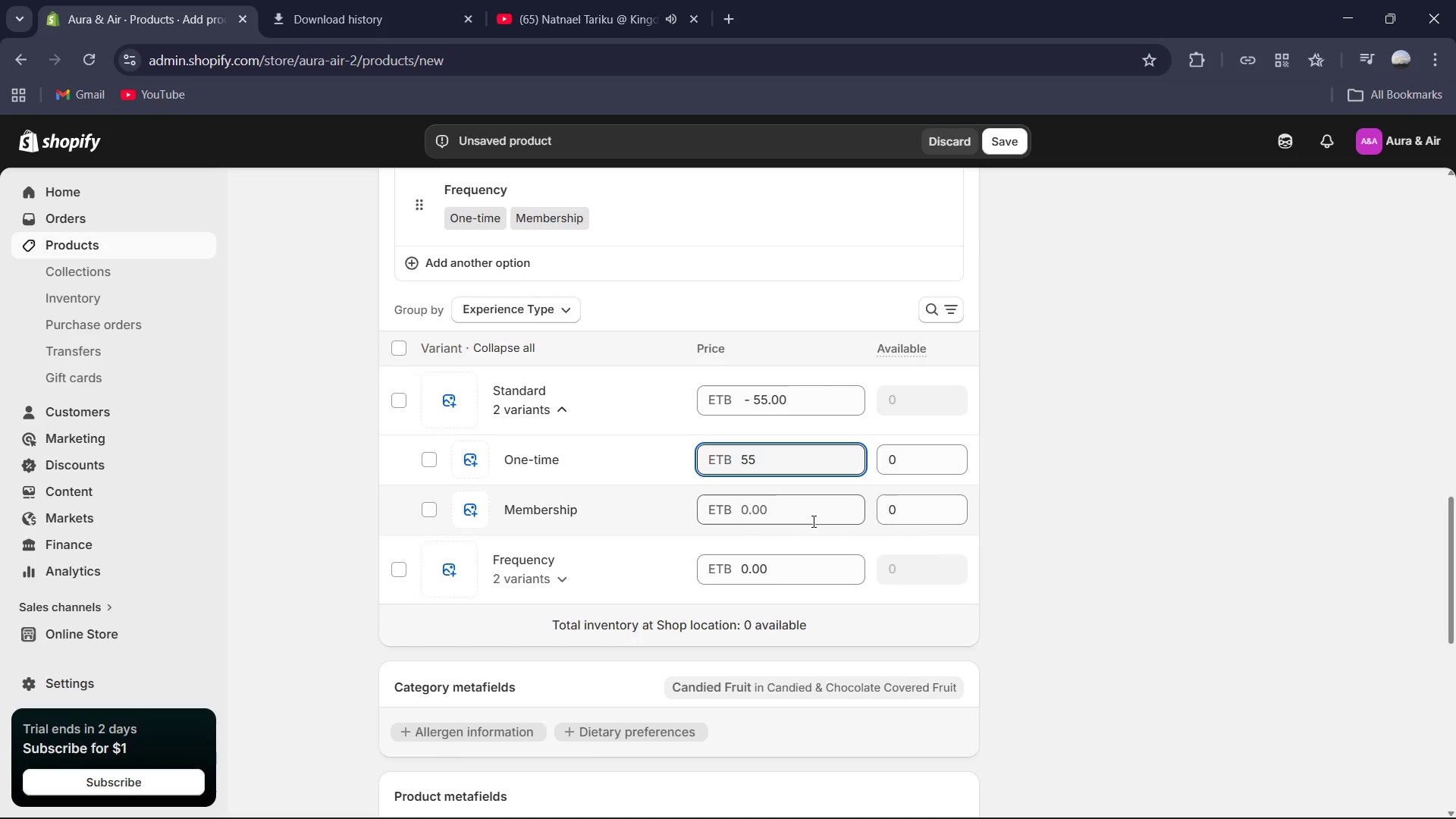 
left_click([811, 522])
 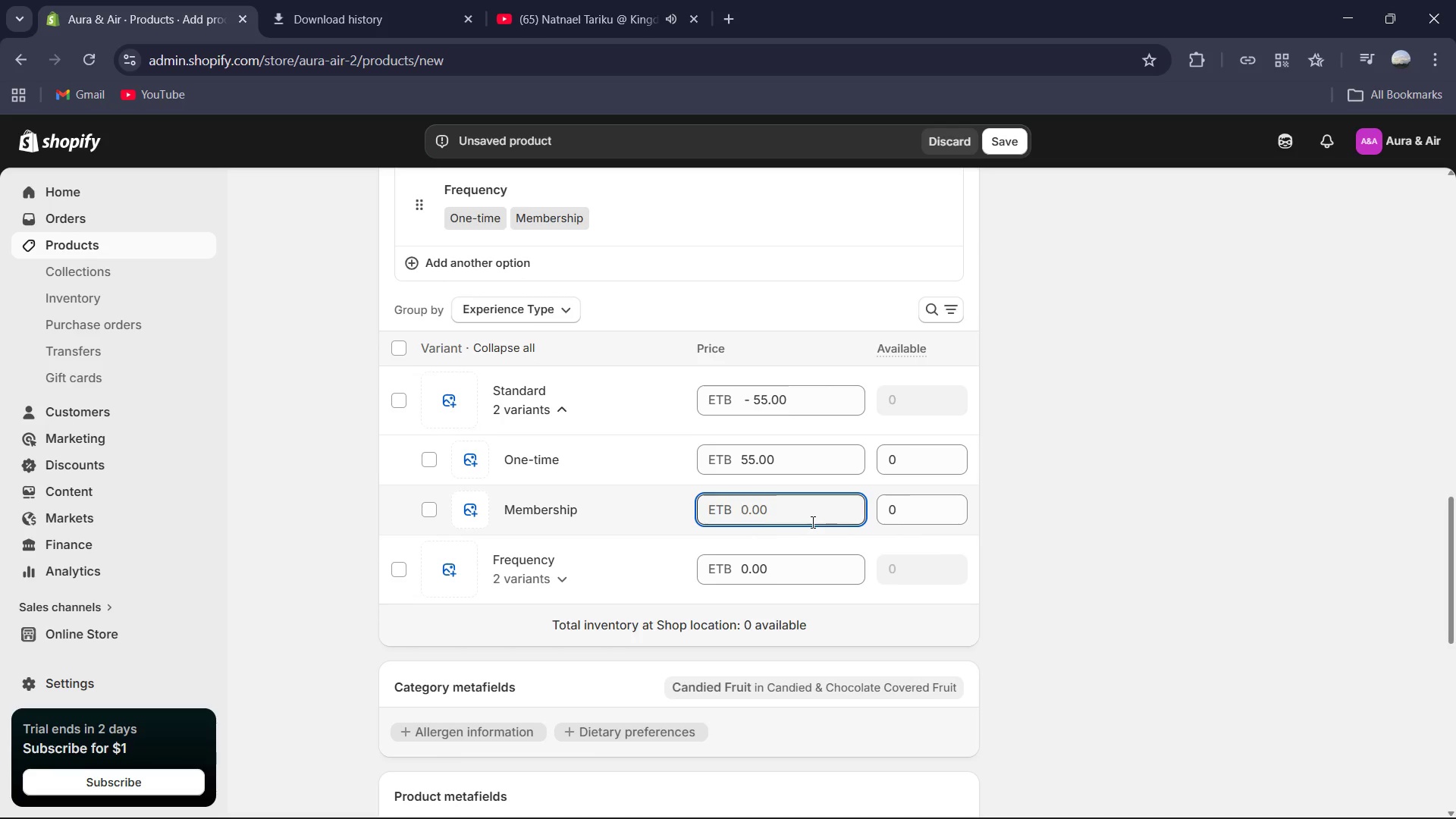 
key(Numpad4)
 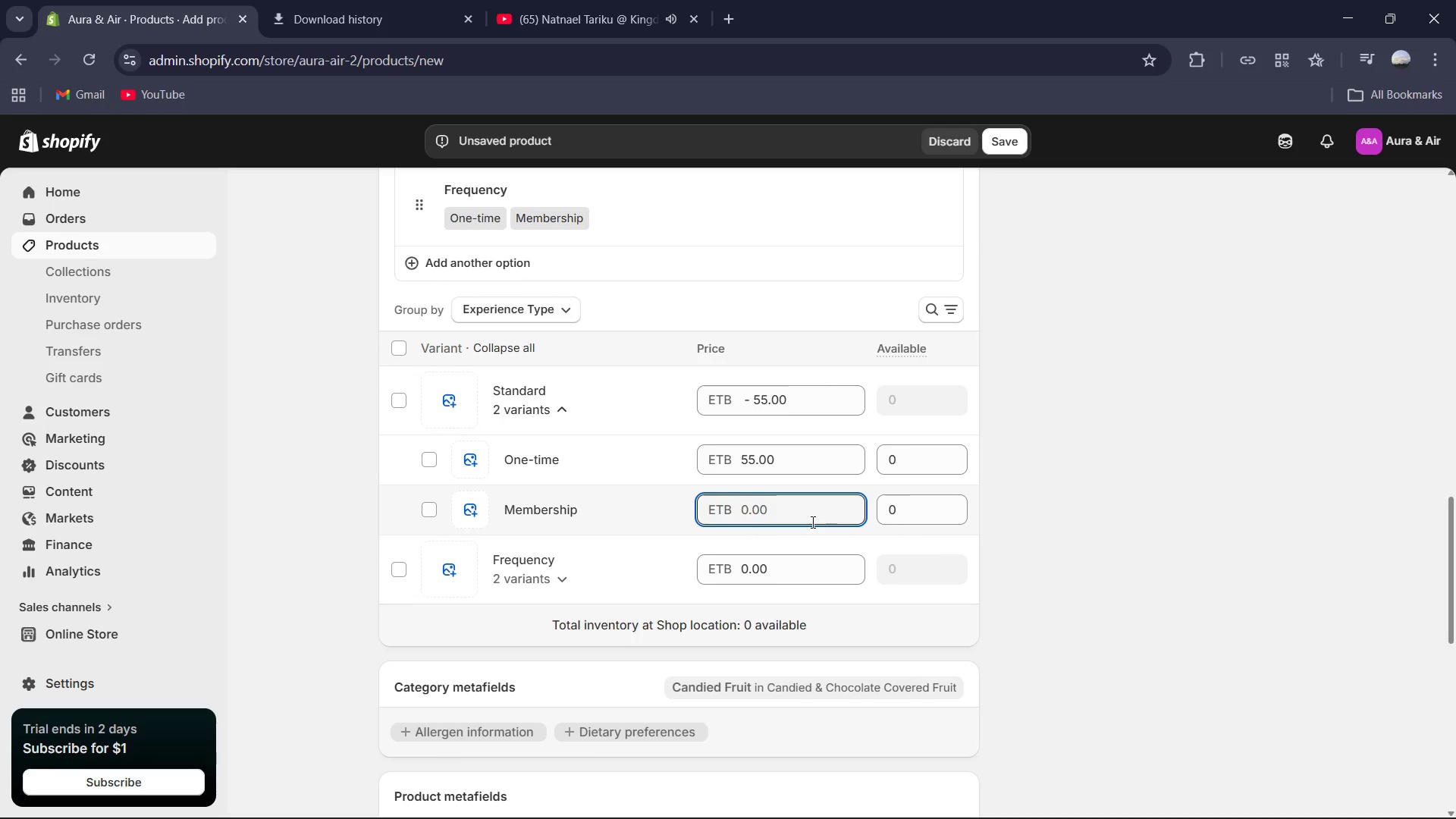 
key(Numpad6)
 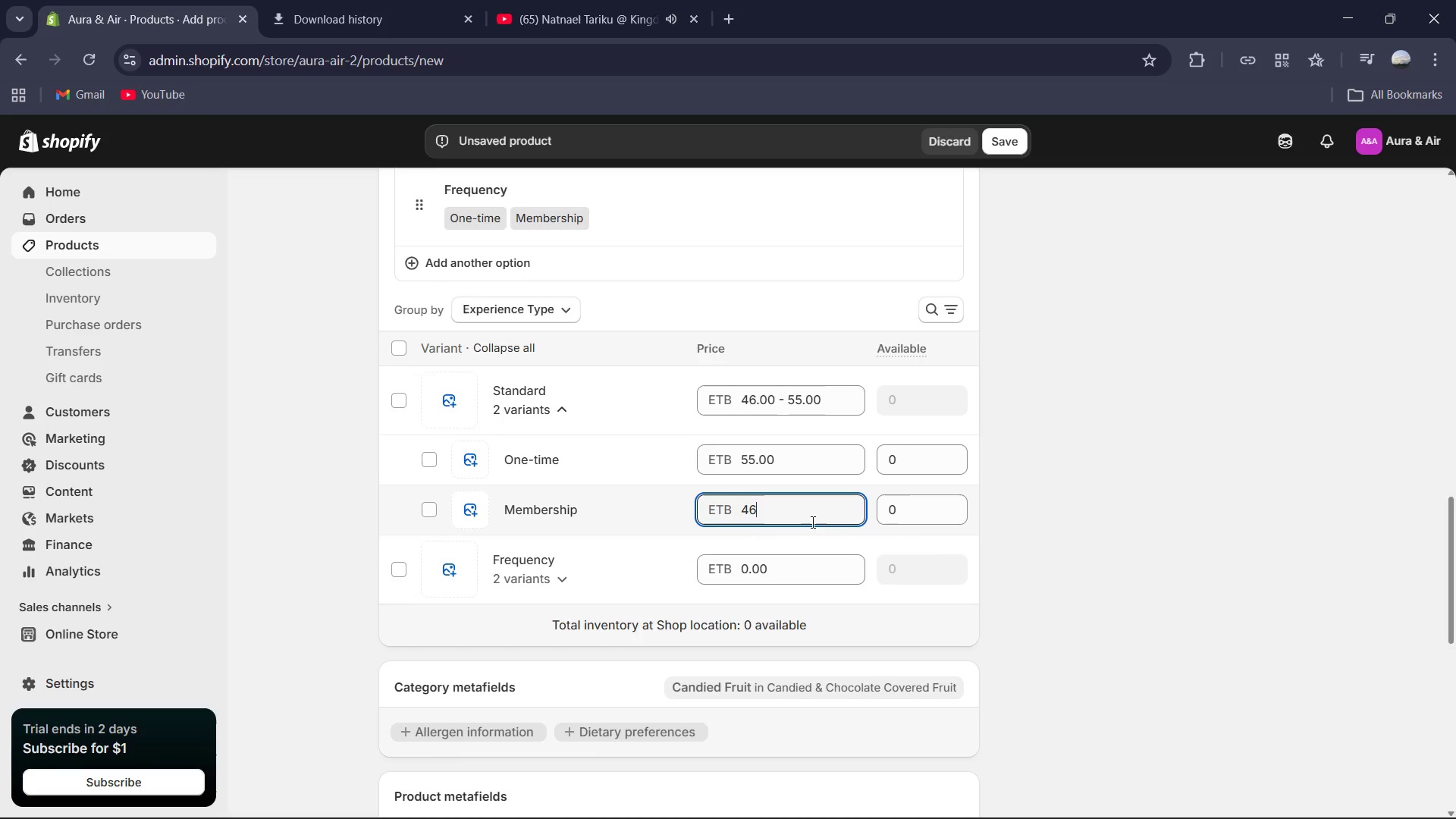 
key(NumpadDecimal)
 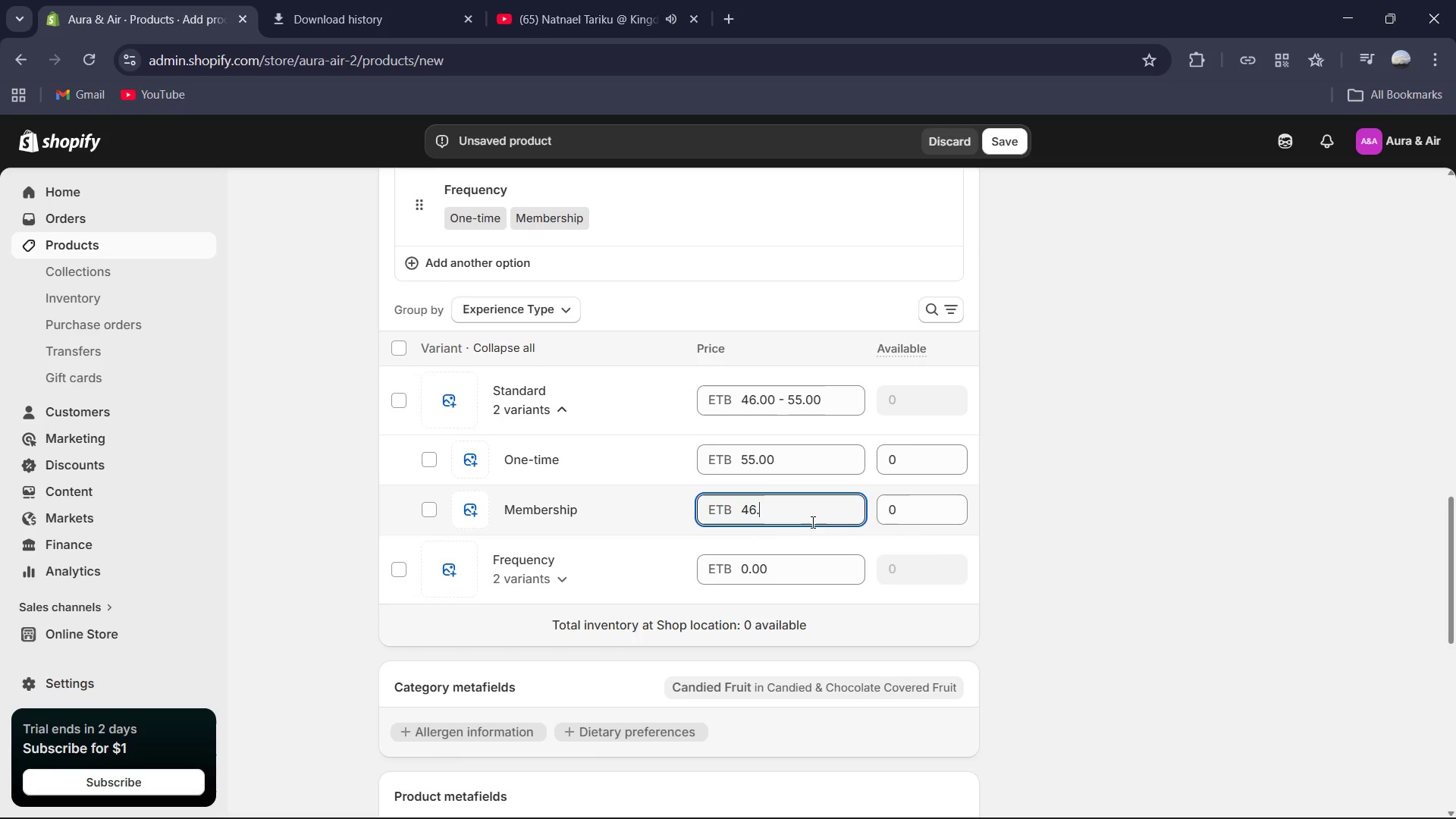 
key(Numpad7)
 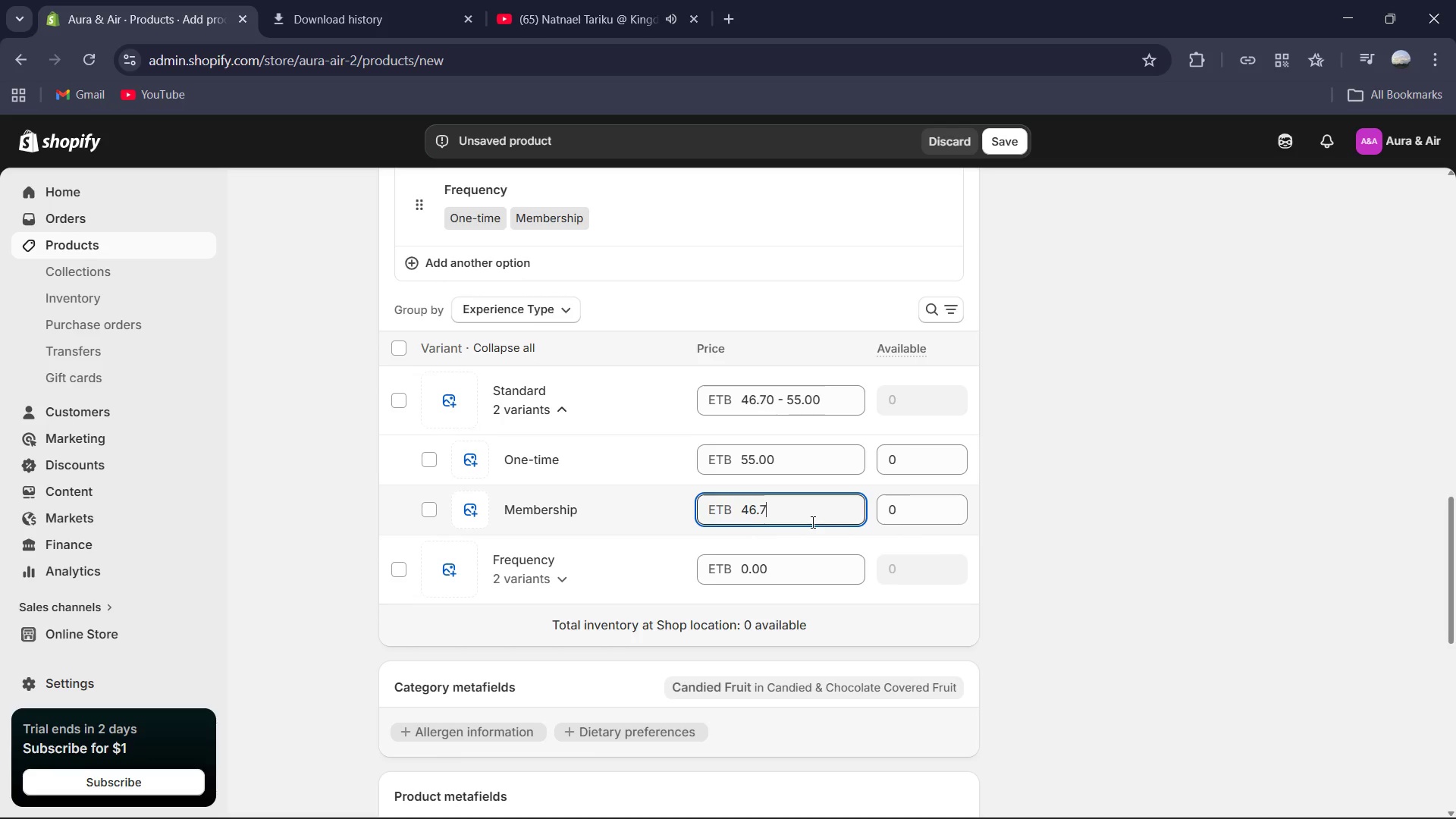 
key(Numpad5)
 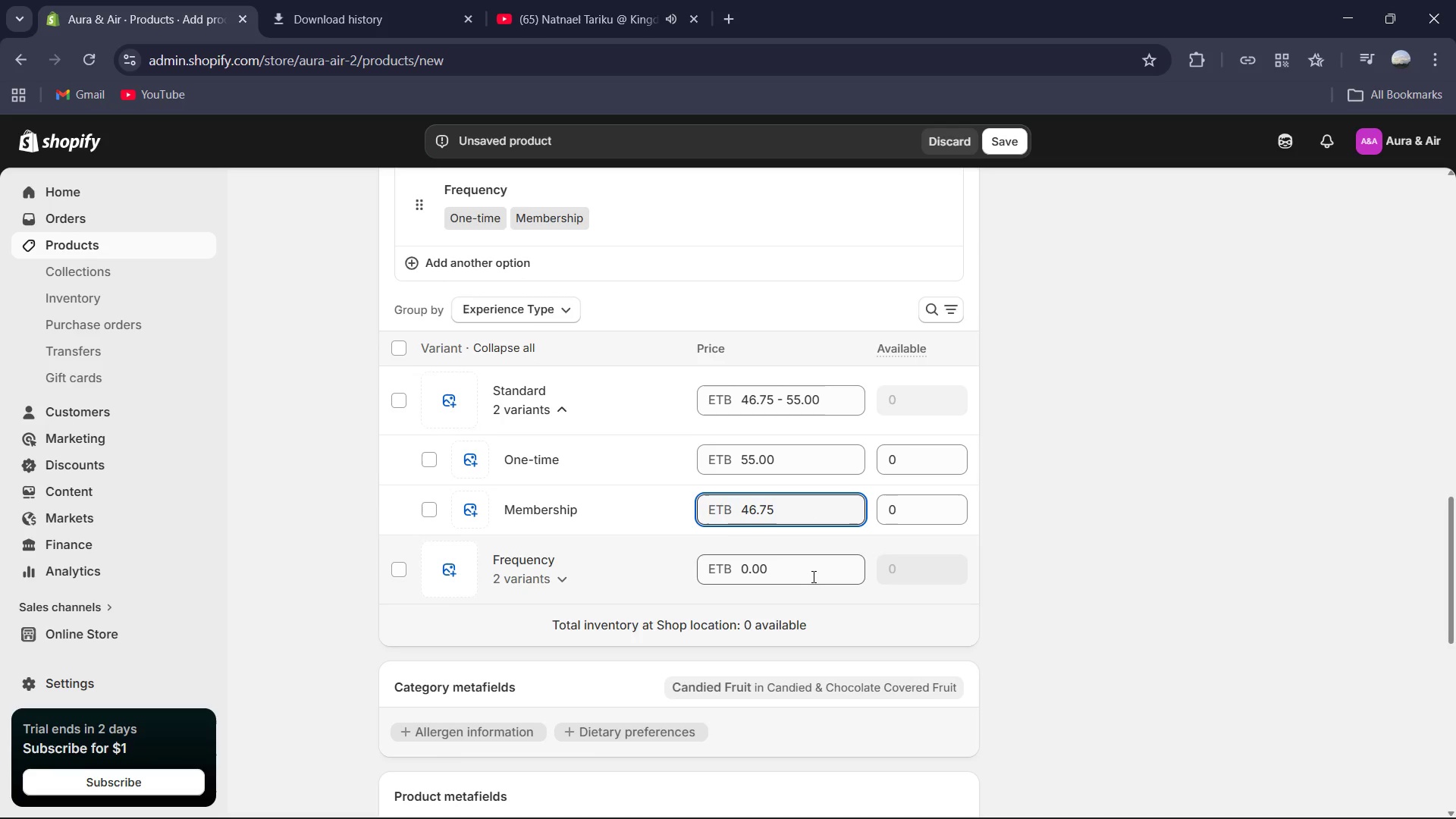 
left_click([812, 576])
 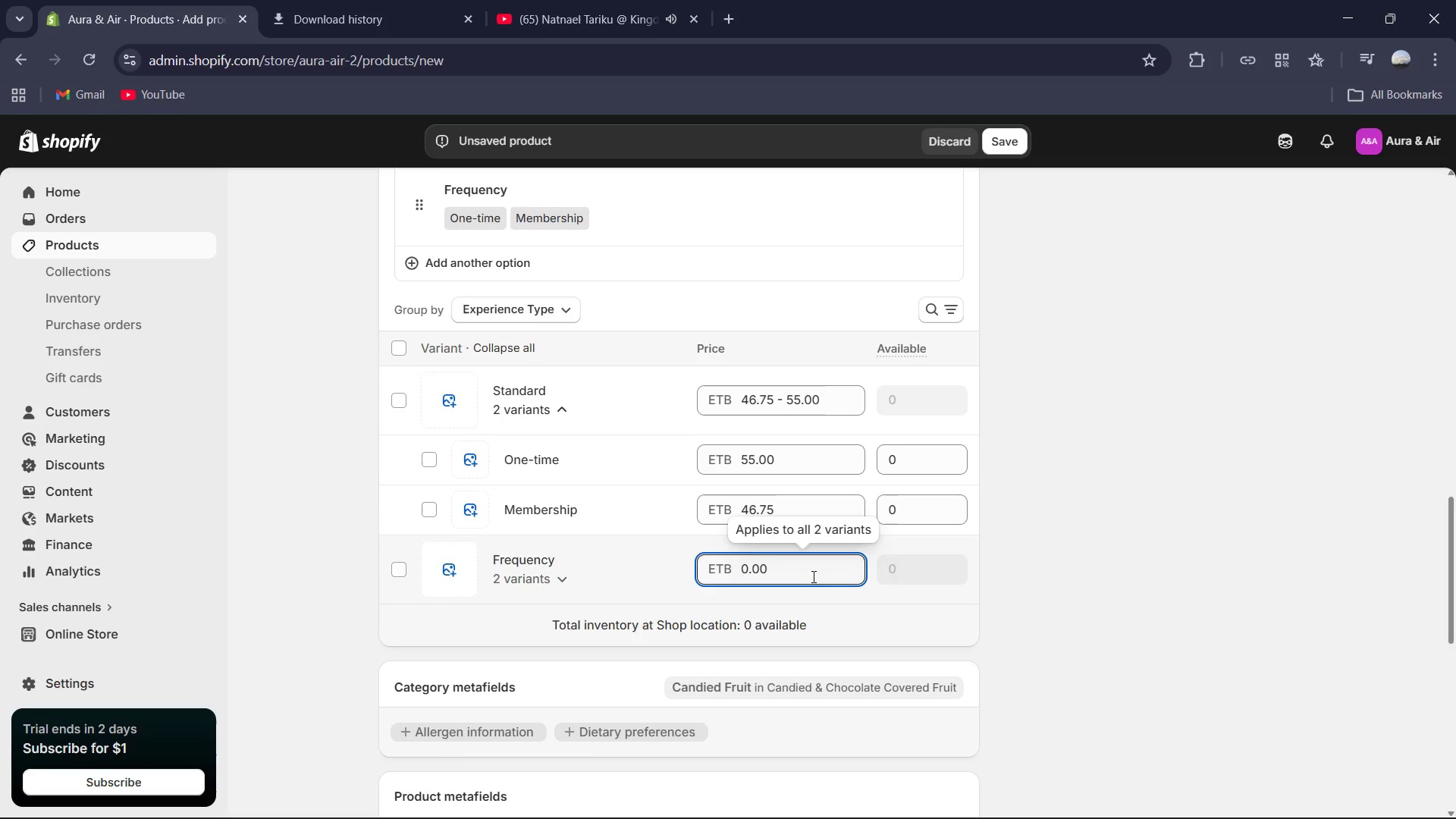 
key(Control+A)
 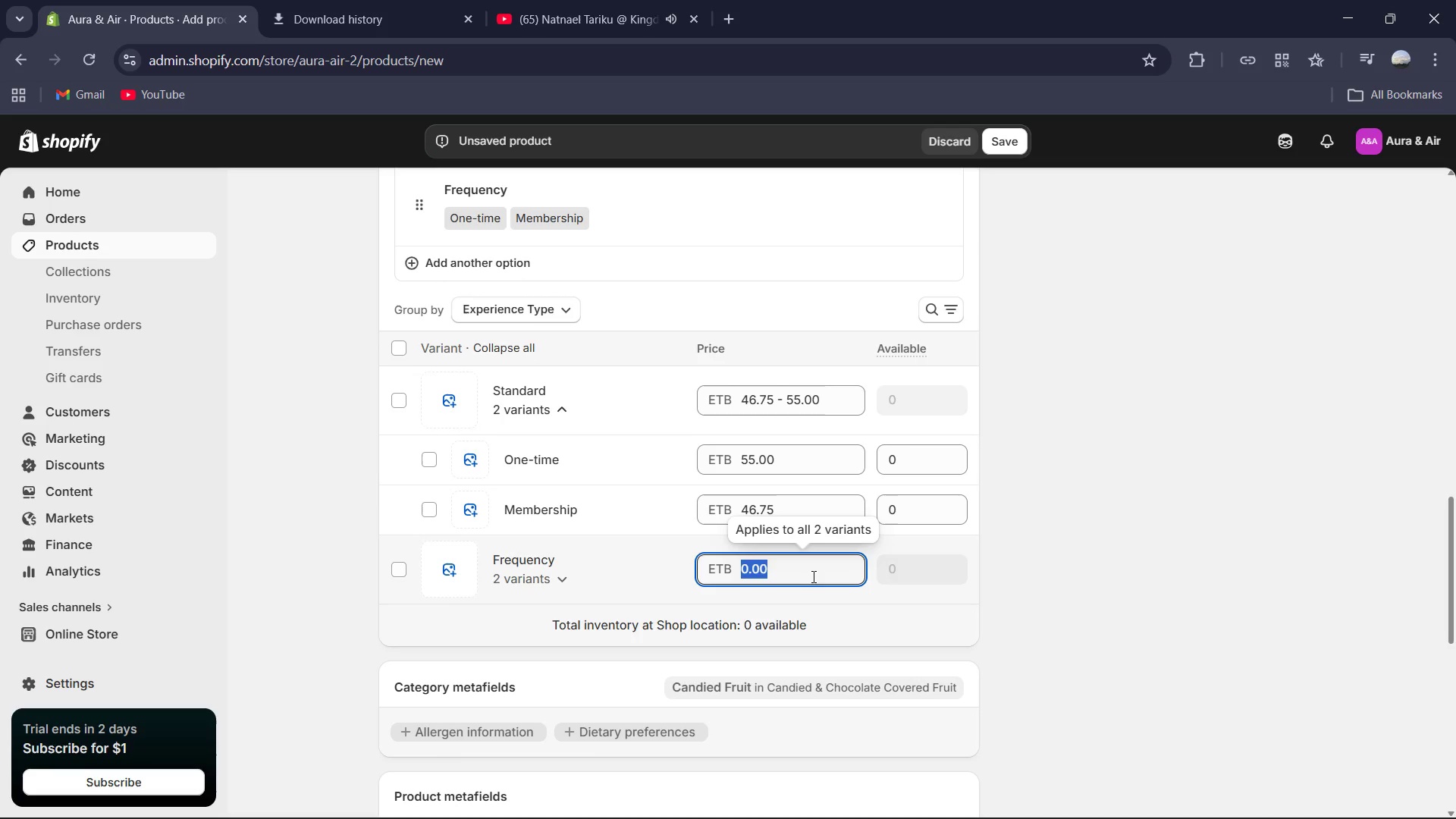 
key(Numpad9)
 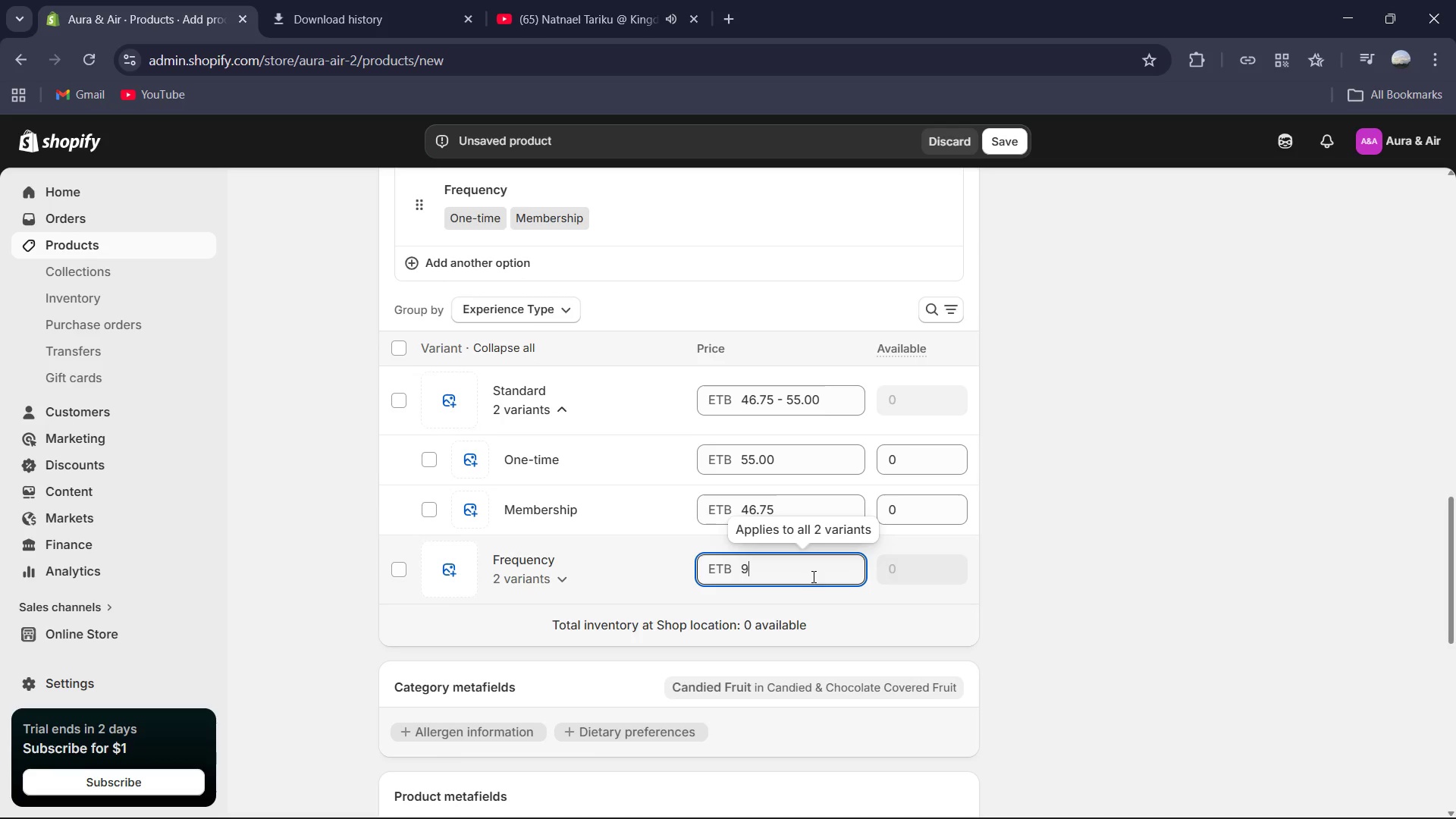 
key(Numpad0)
 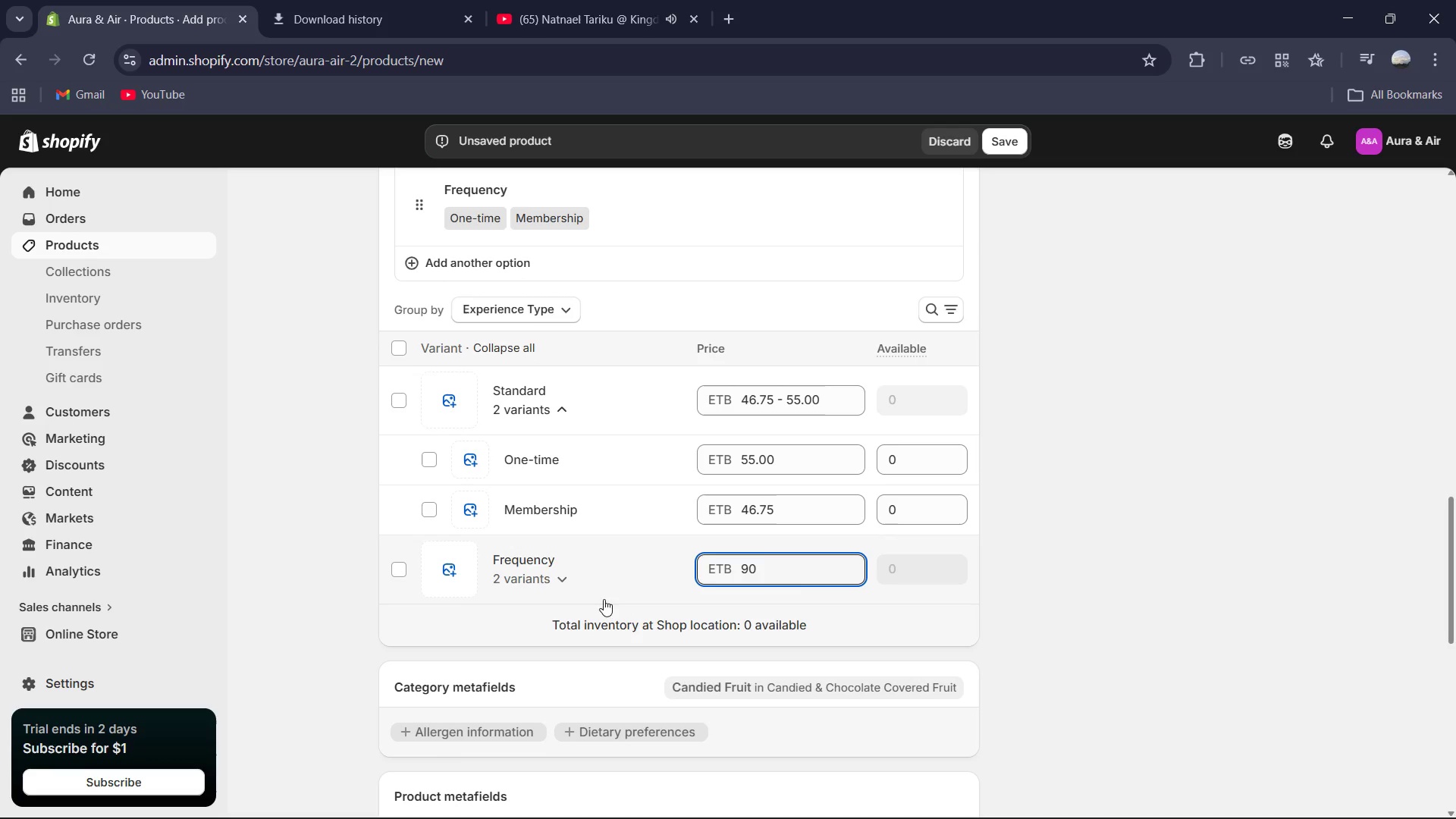 
left_click([576, 581])
 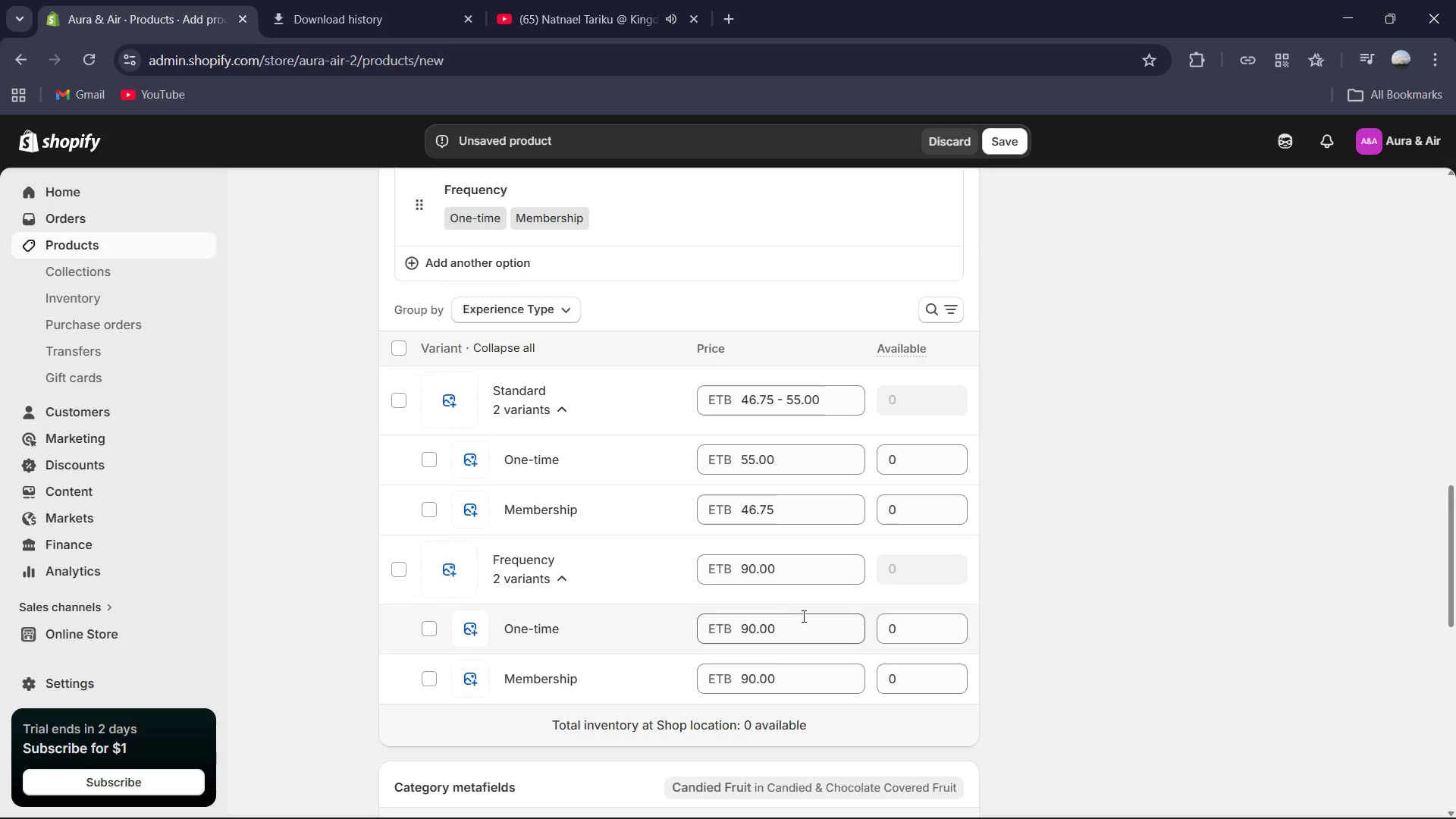 
left_click([811, 678])
 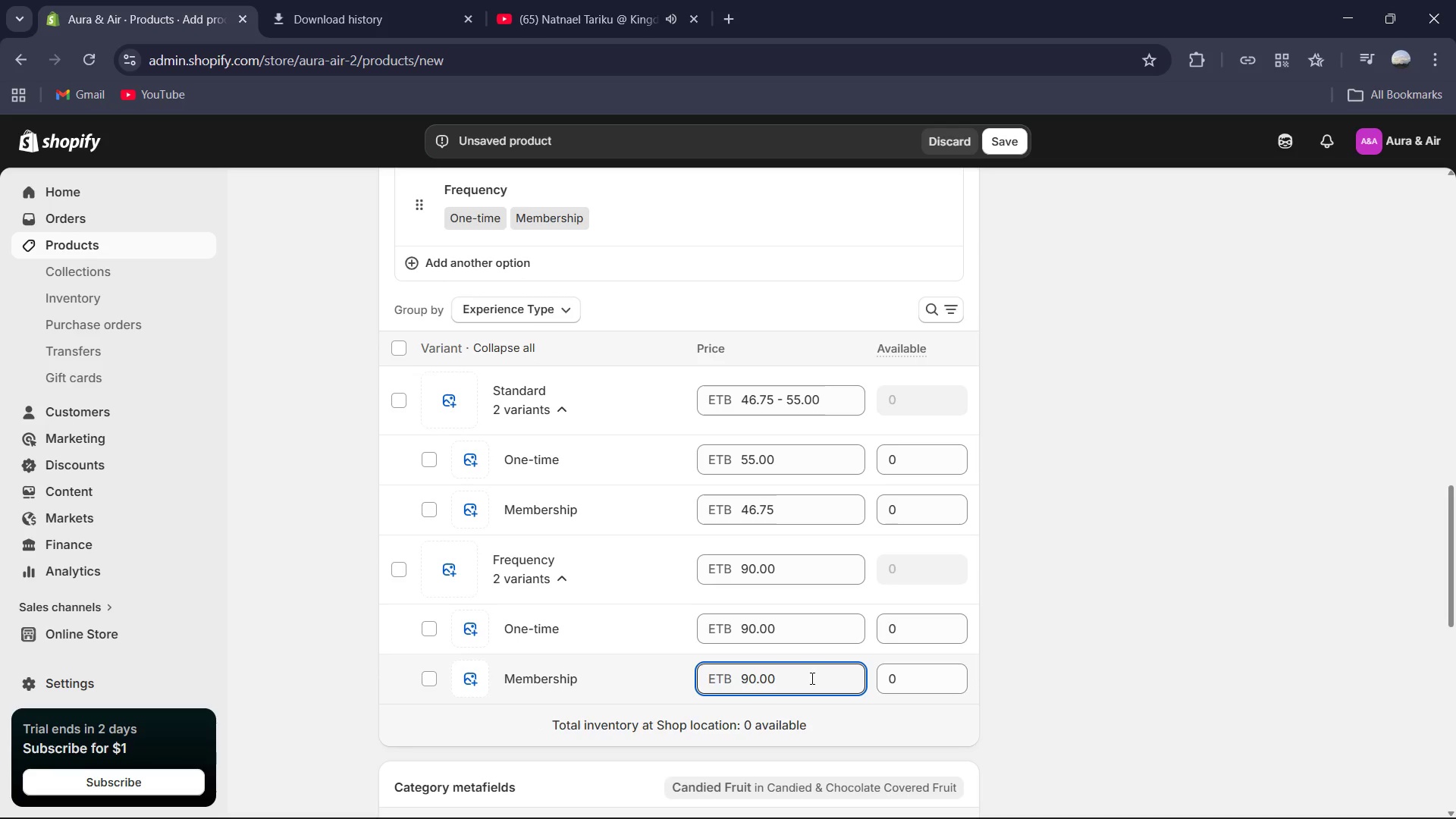 
key(Control+A)
 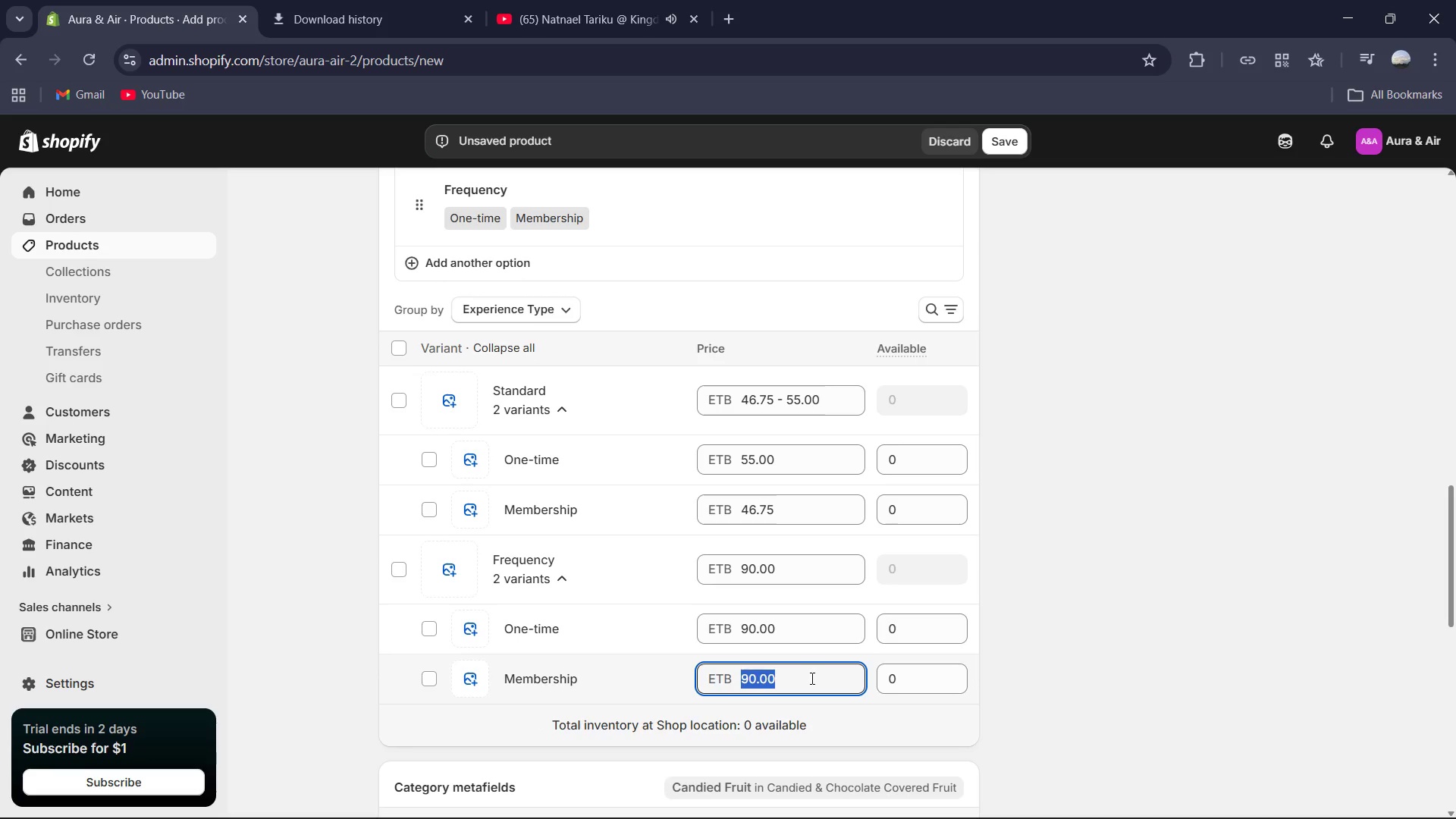 
key(Numpad7)
 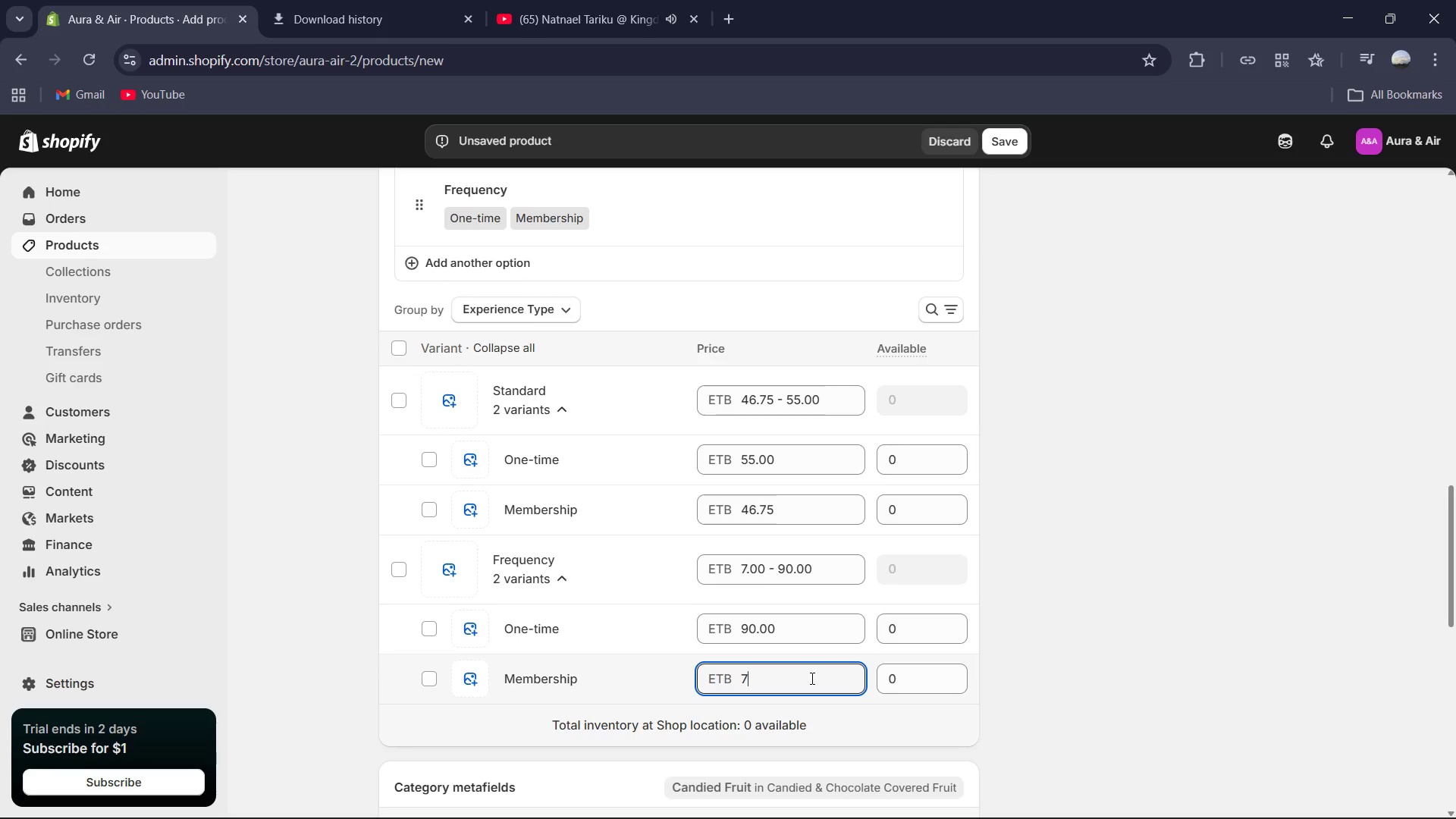 
key(Numpad6)
 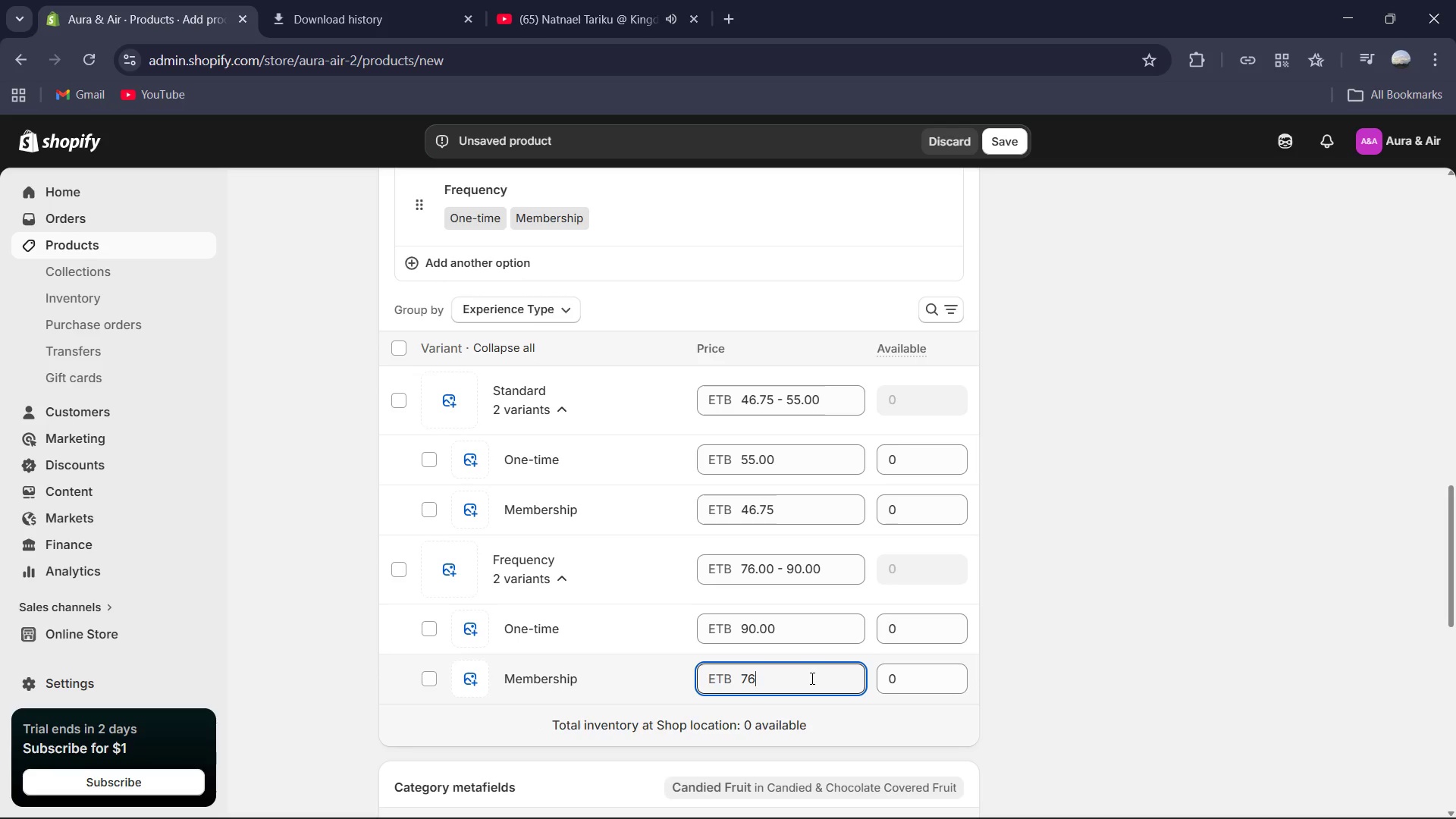 
key(NumpadDecimal)
 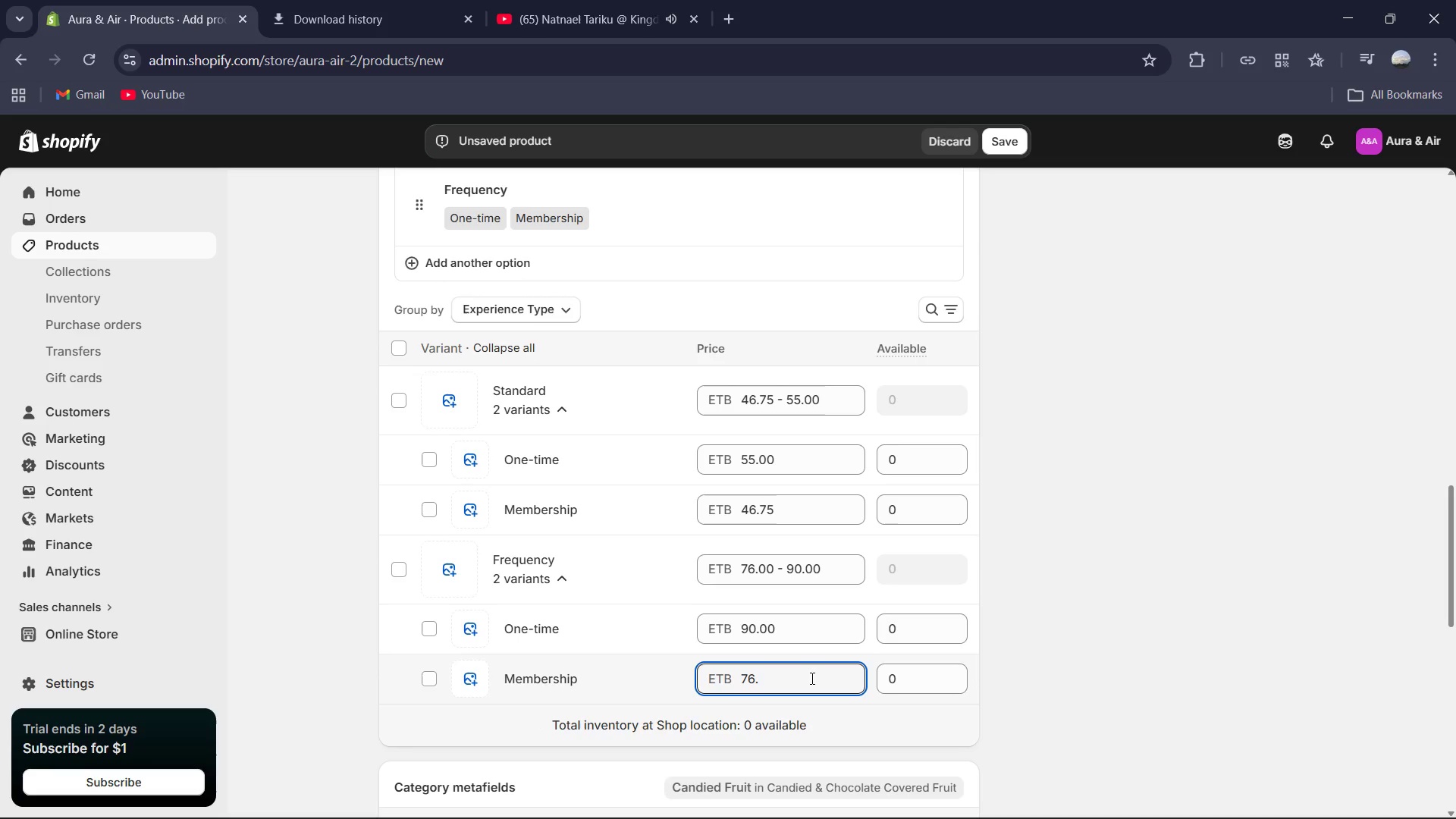 
key(Numpad5)
 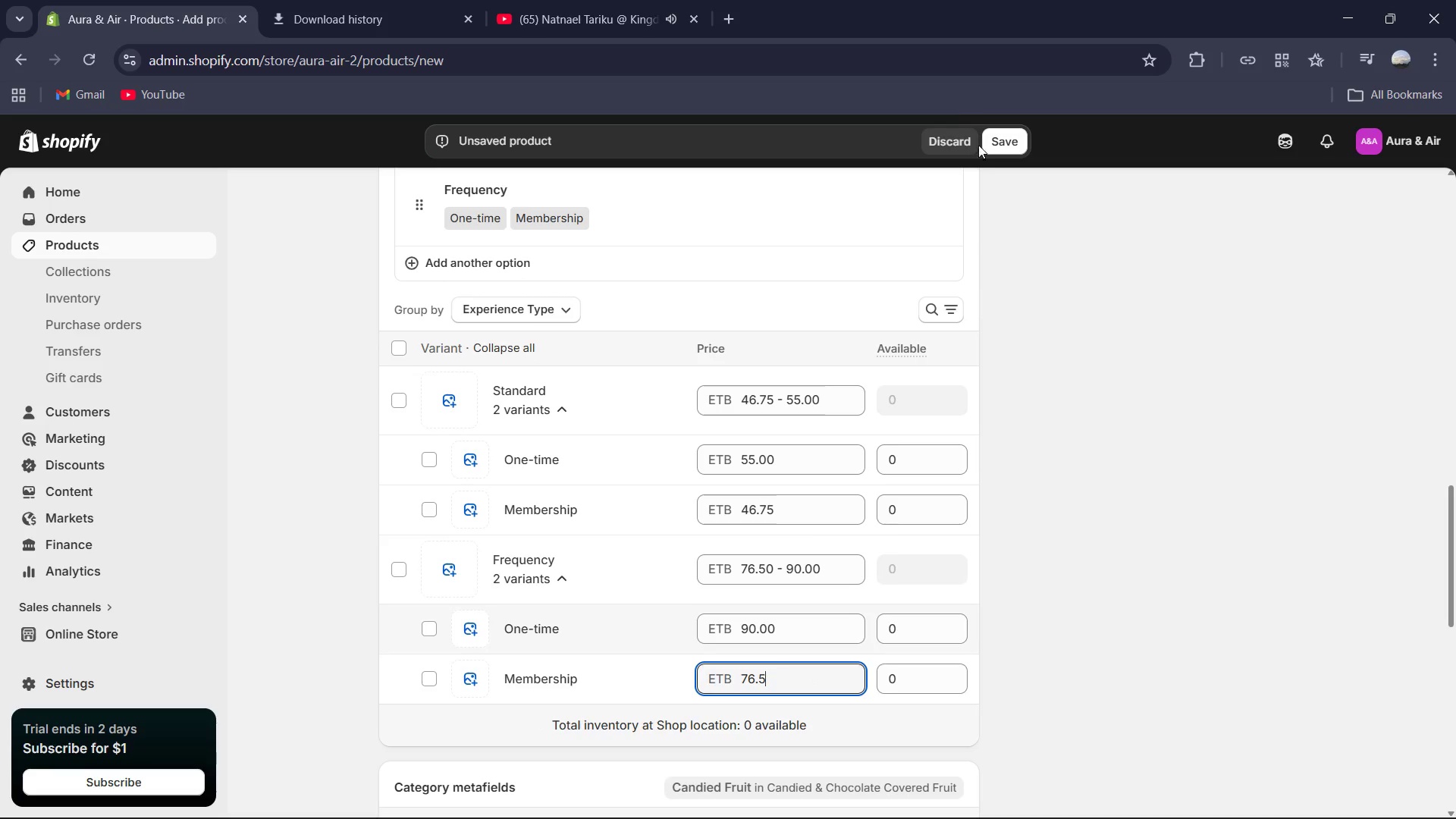 
left_click([1017, 142])
 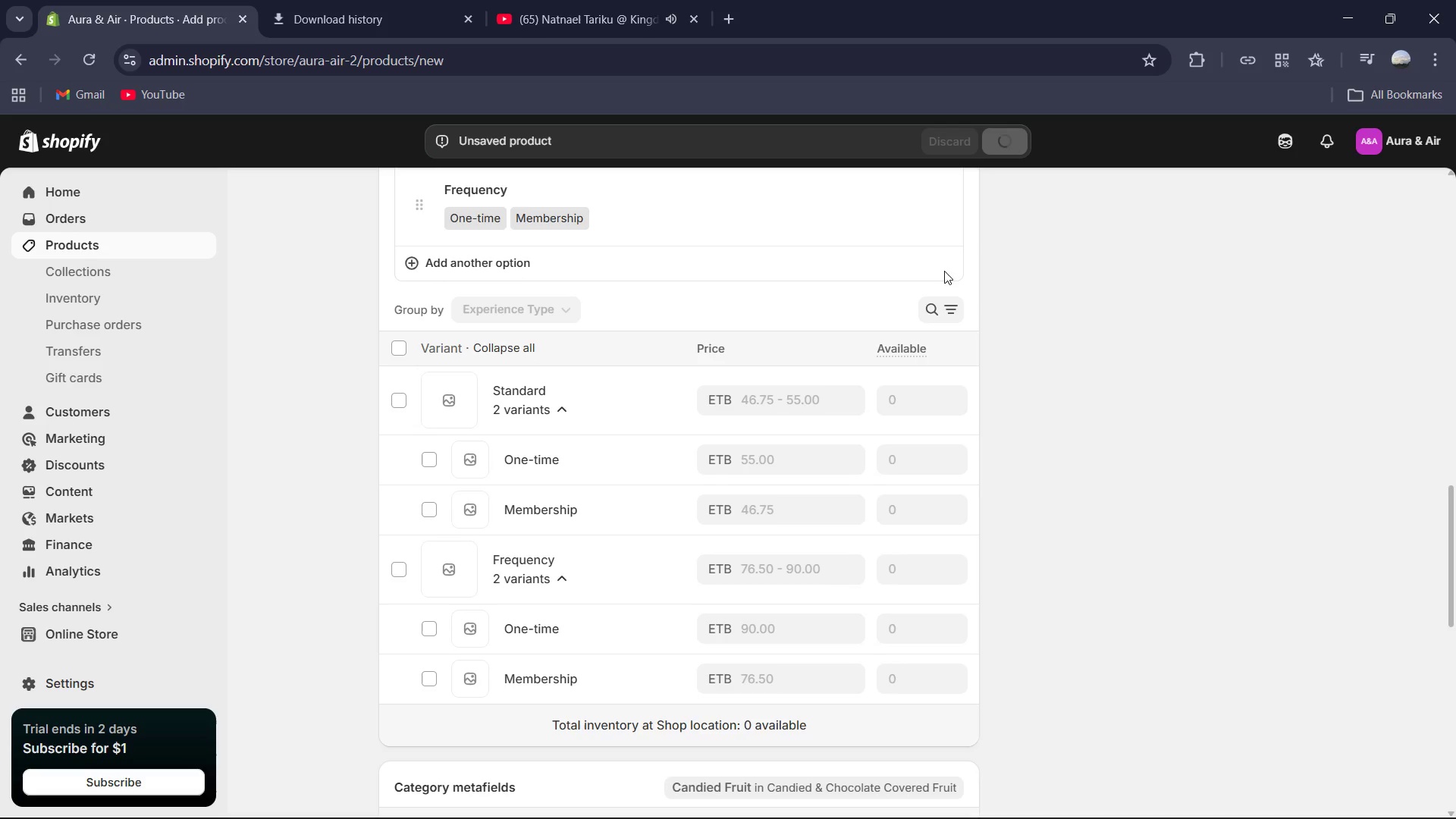 
scroll: coordinate [921, 311], scroll_direction: down, amount: 2.0
 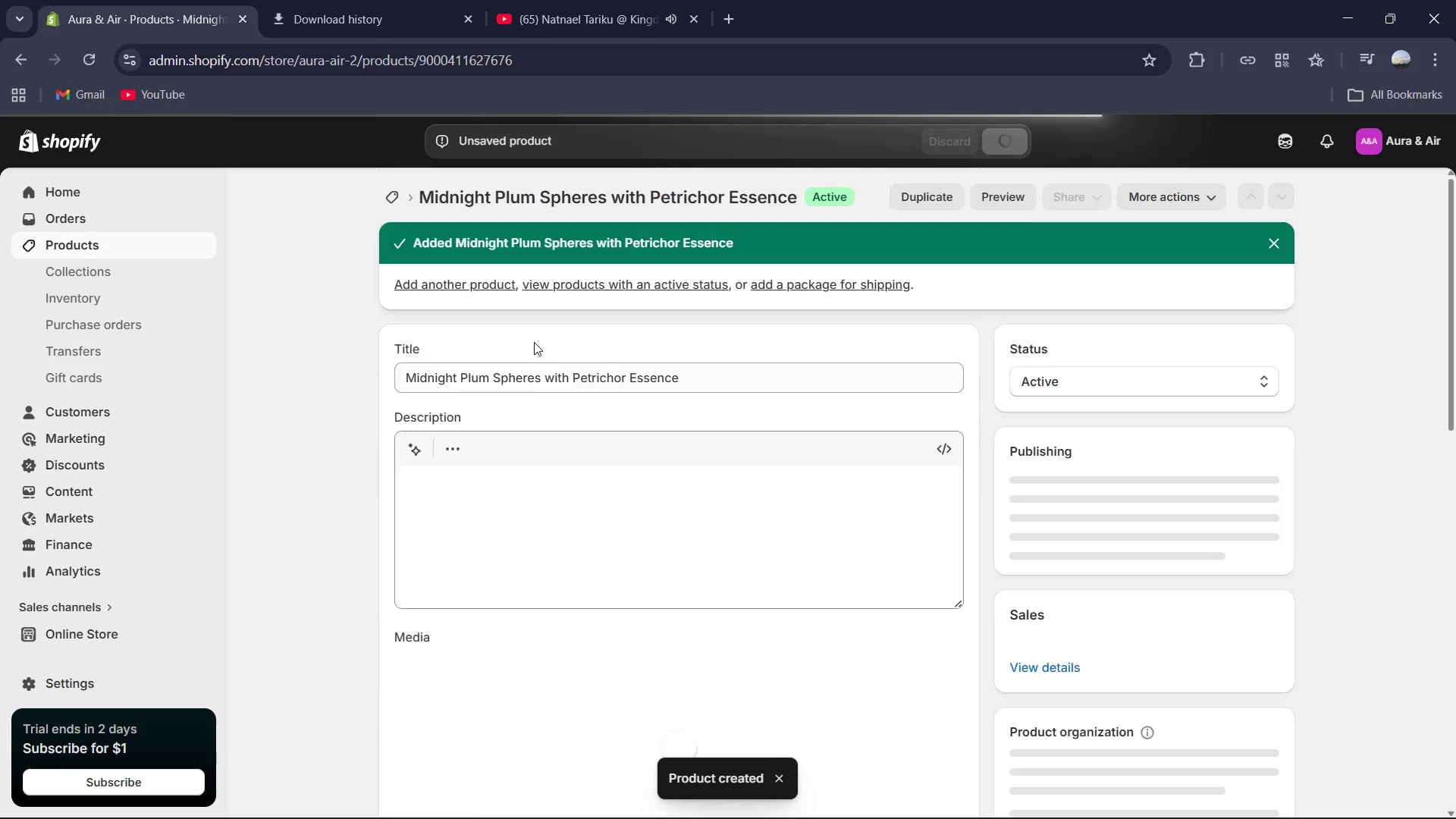 
wait(7.16)
 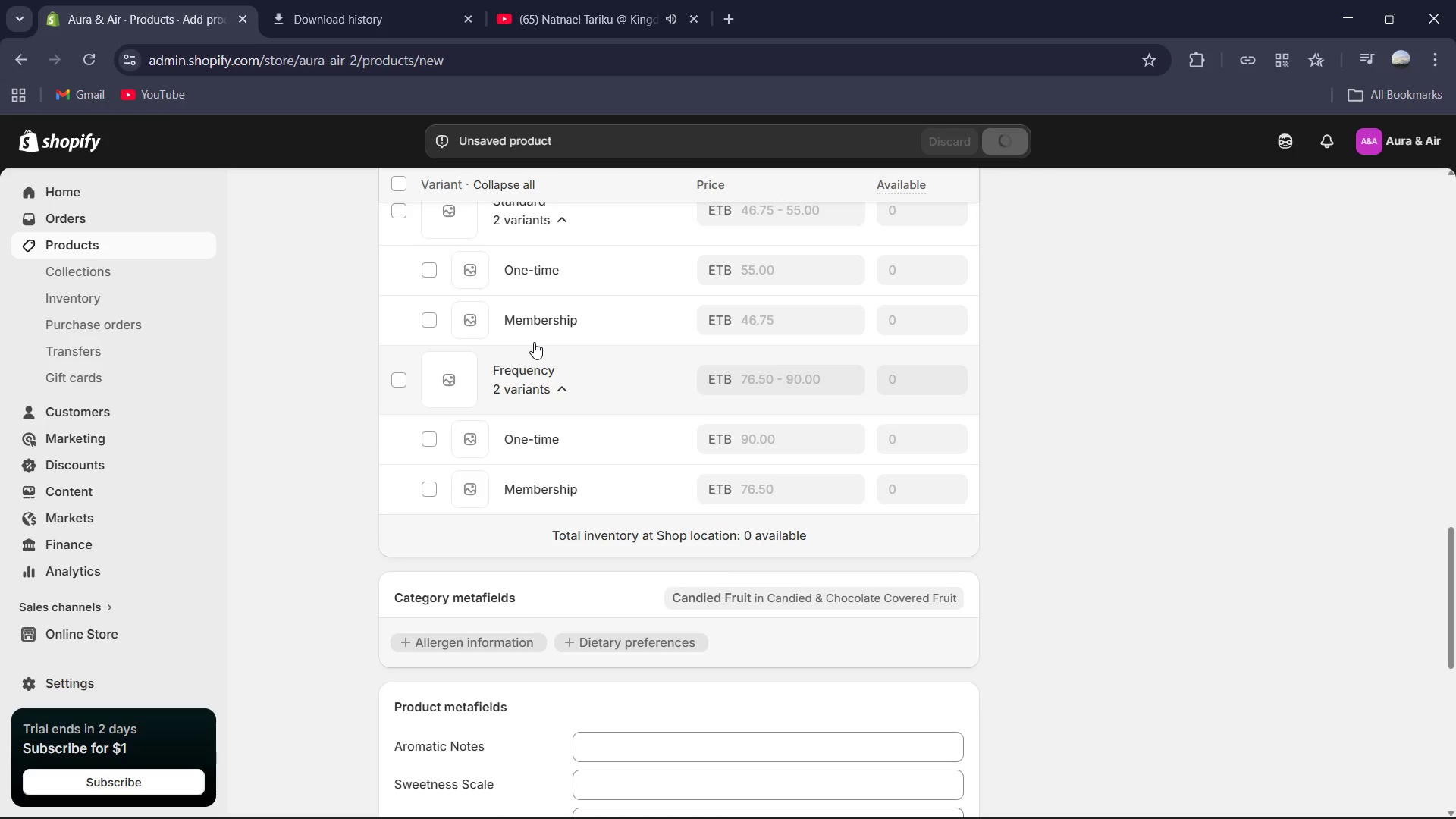 
scroll: coordinate [565, 370], scroll_direction: down, amount: 10.0
 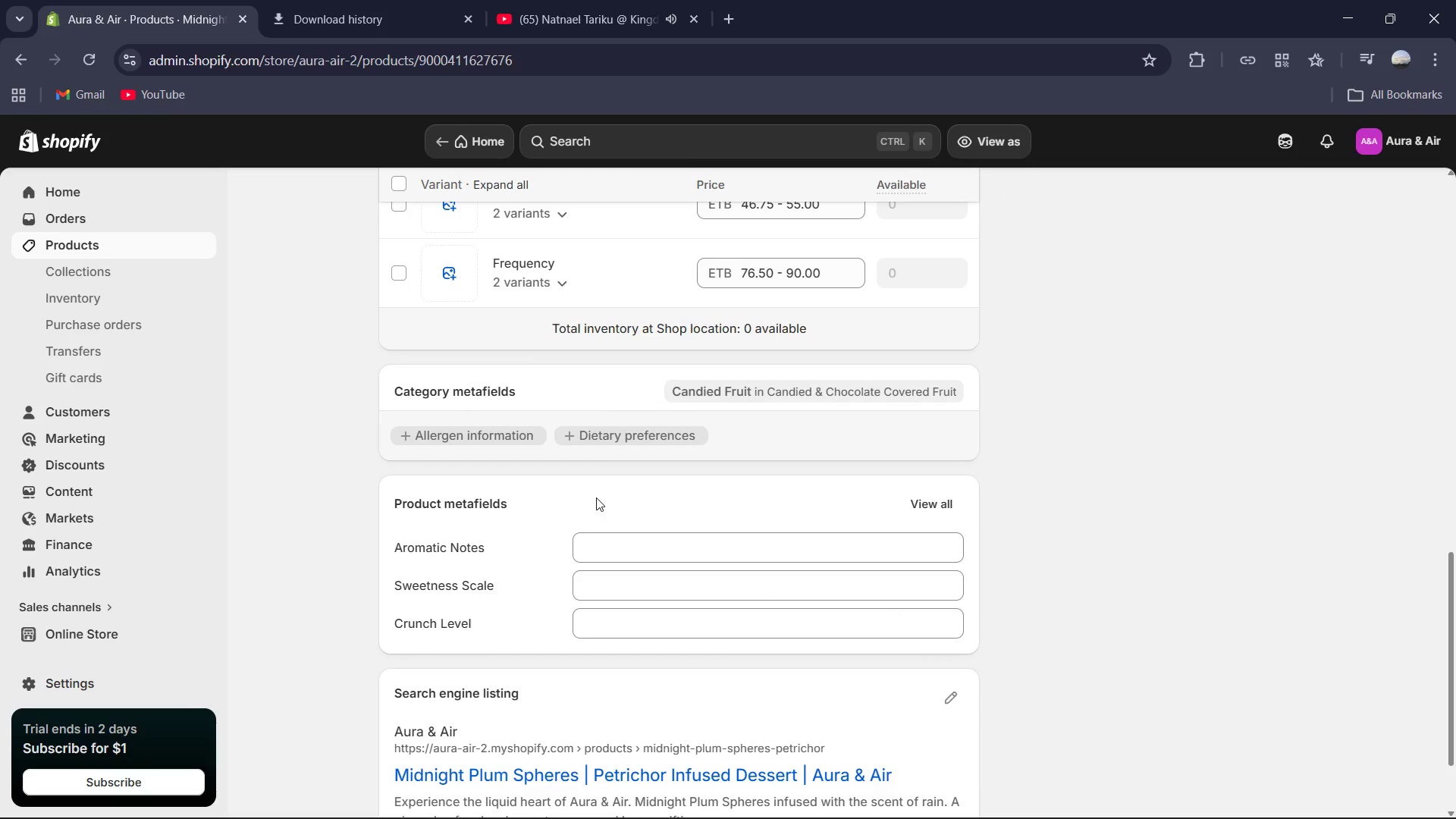 
scroll: coordinate [584, 350], scroll_direction: up, amount: 2.0
 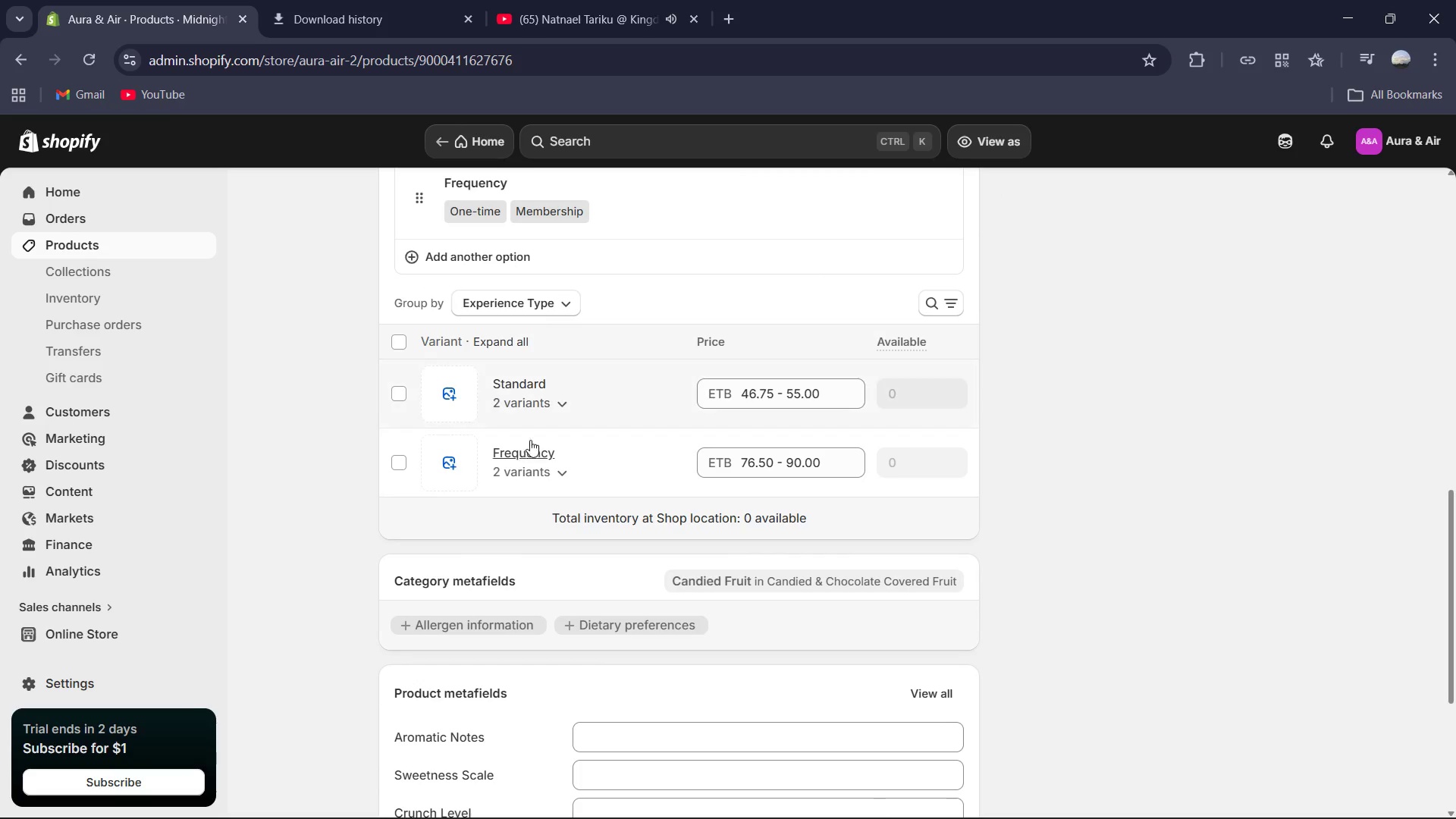 
left_click([541, 409])
 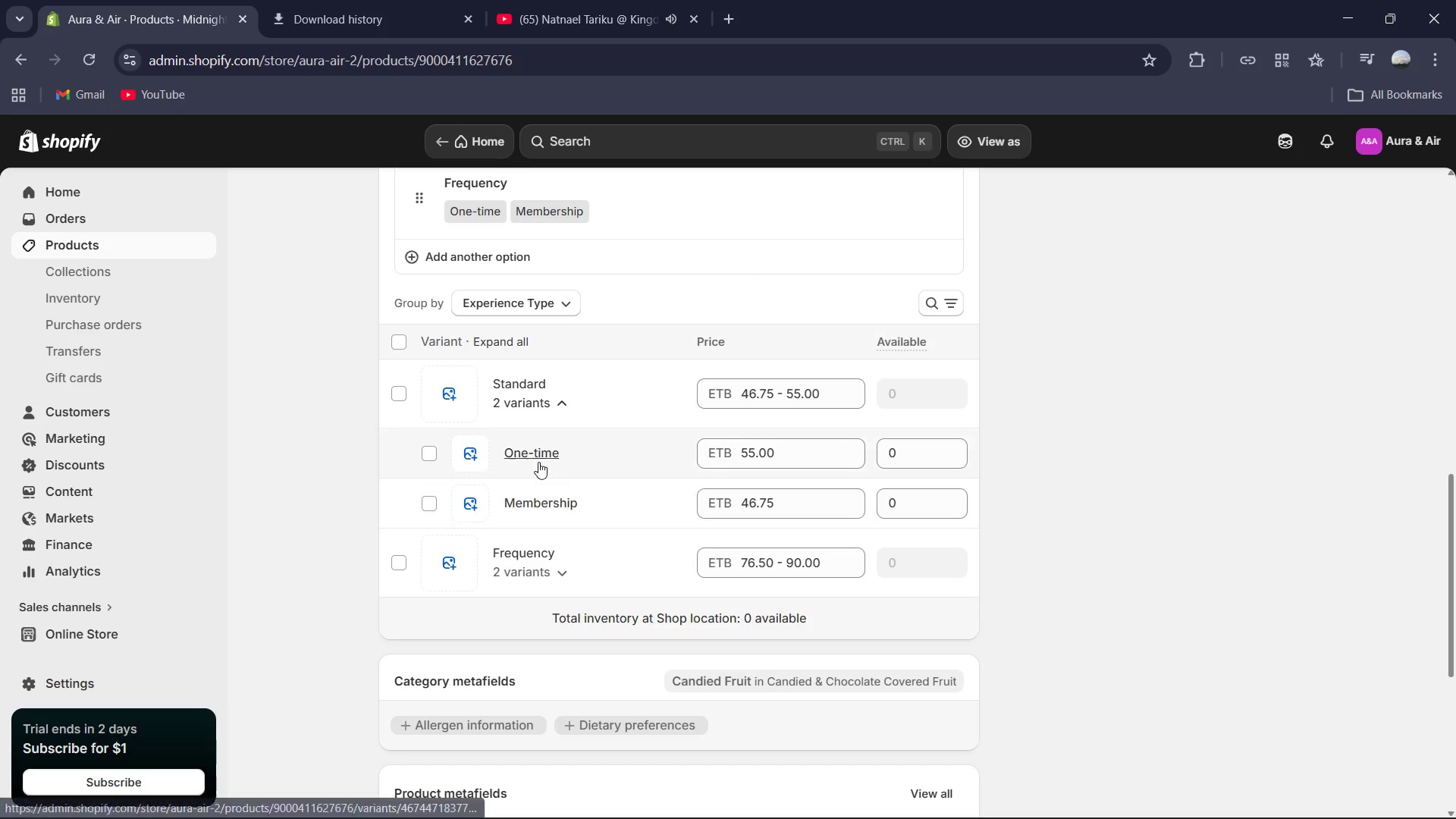 
left_click([538, 461])
 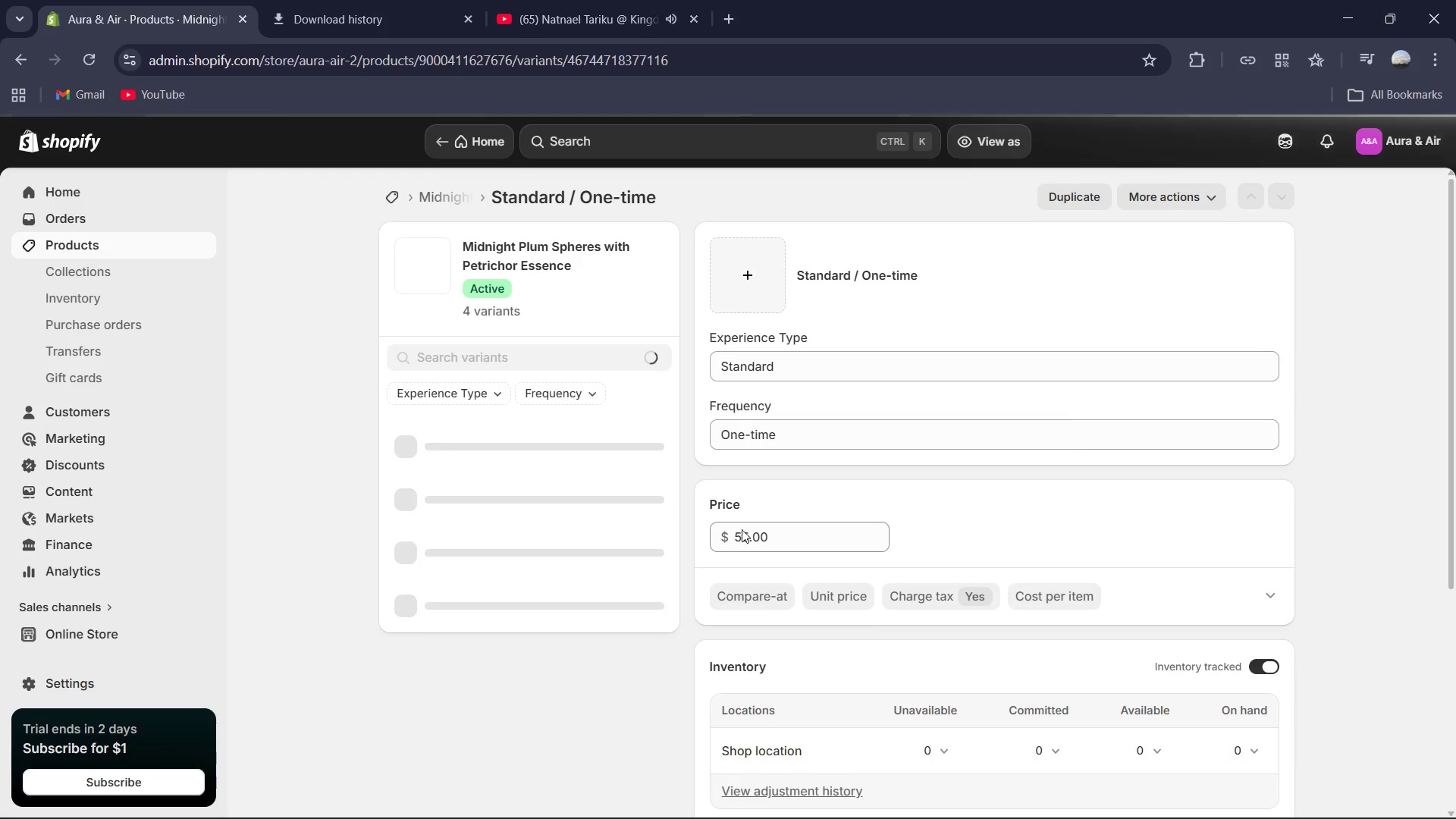 
scroll: coordinate [791, 569], scroll_direction: down, amount: 4.0
 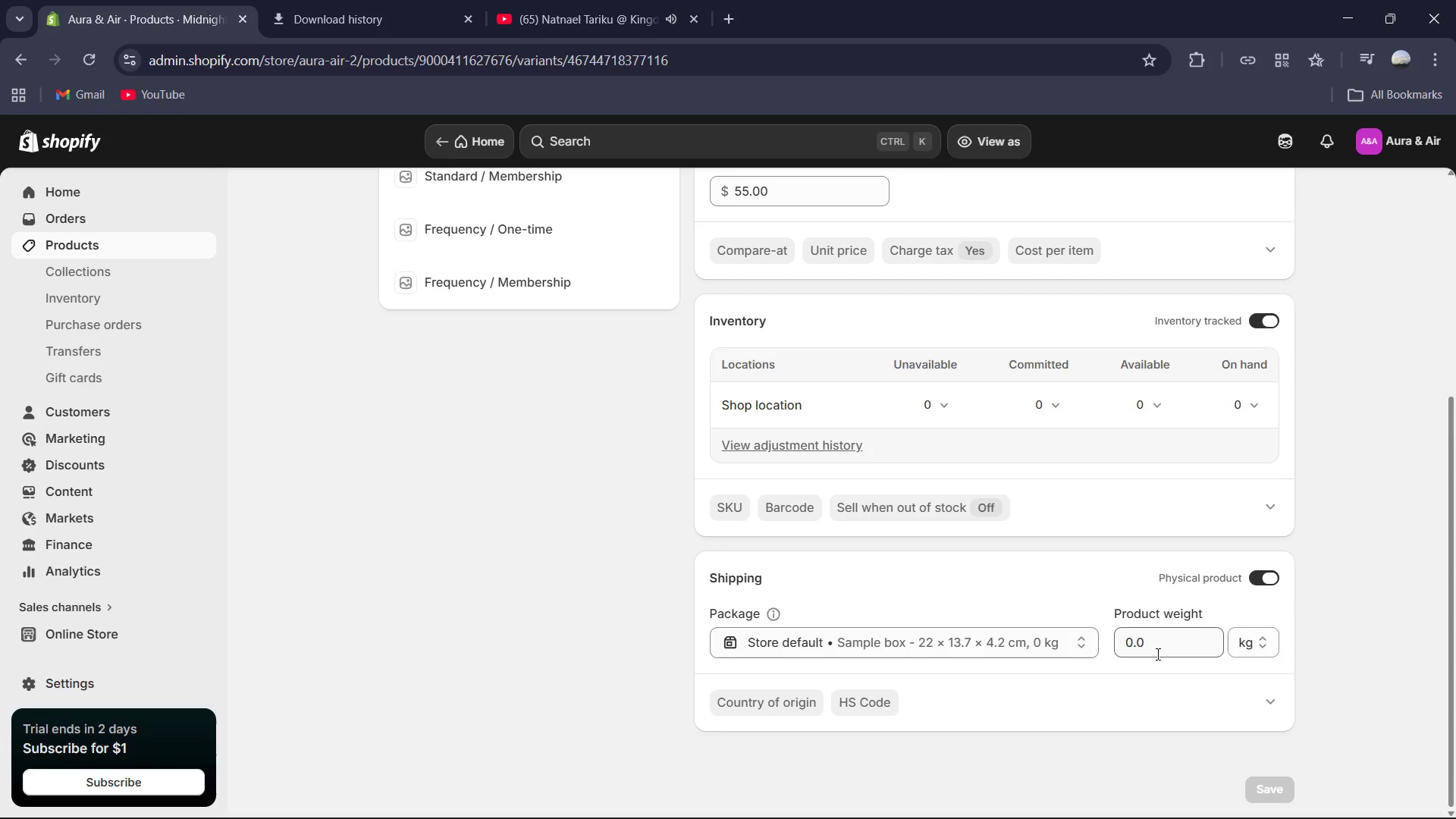 
left_click([1157, 648])
 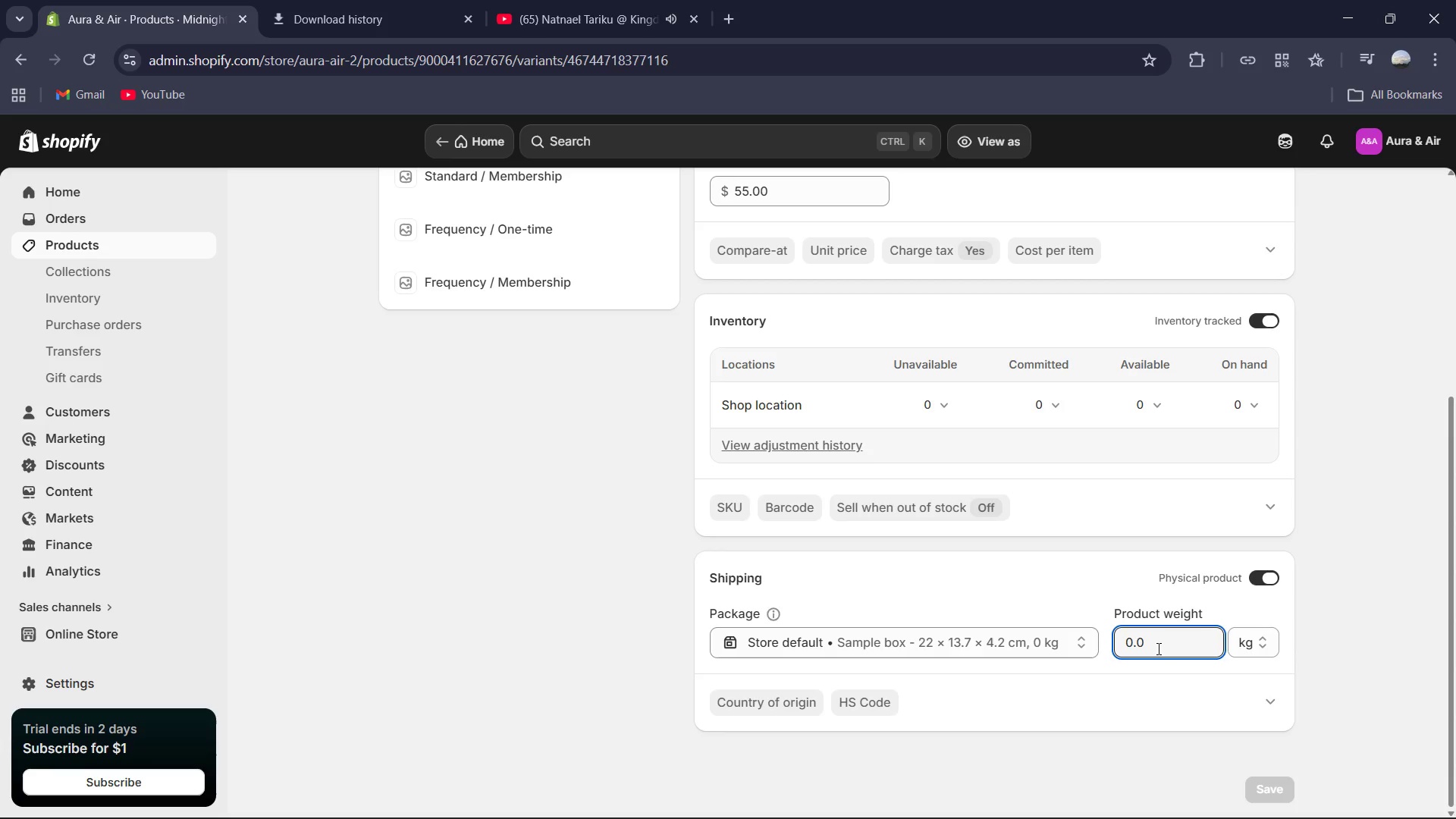 
key(Control+A)
 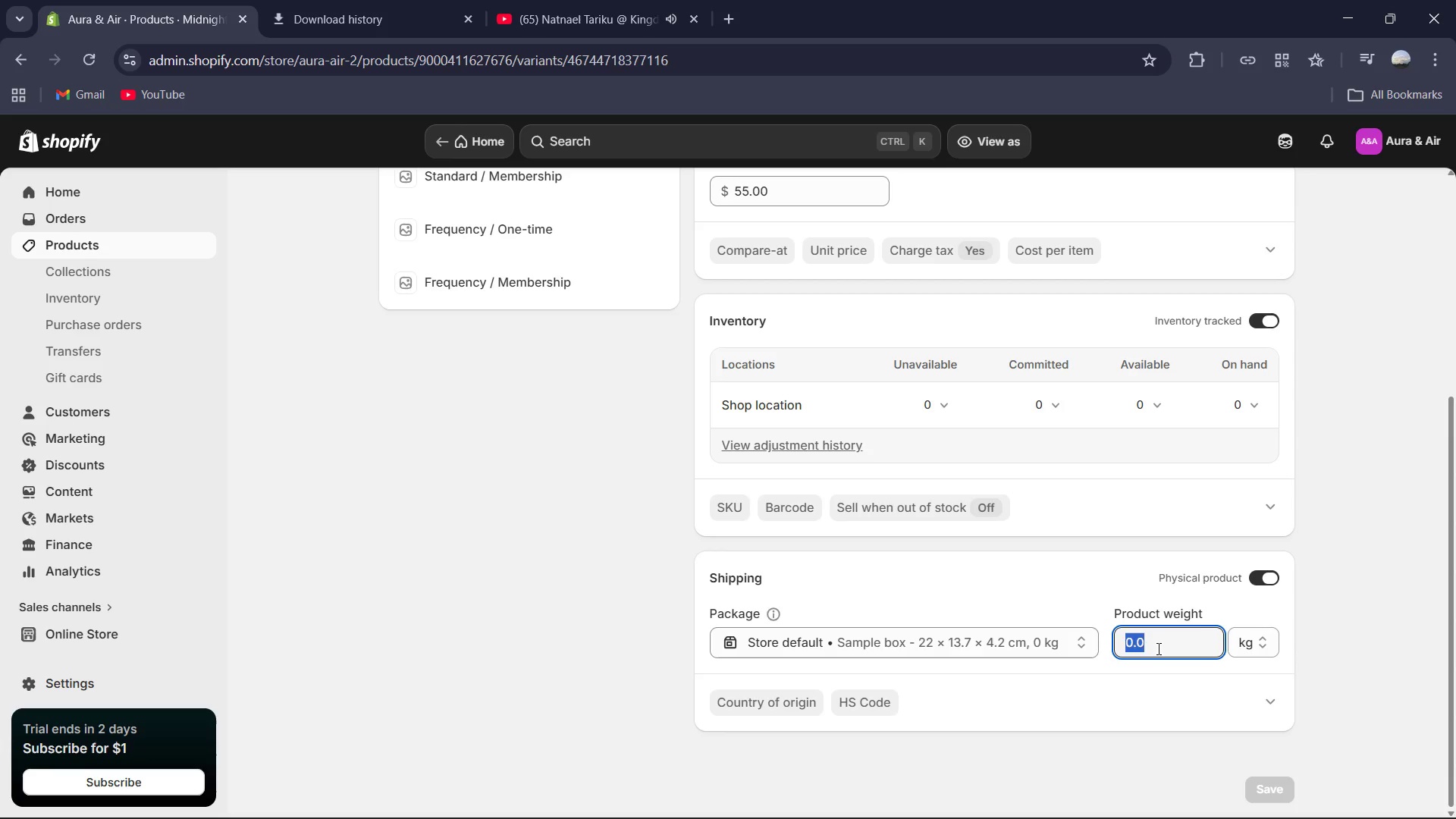 
key(Numpad0)
 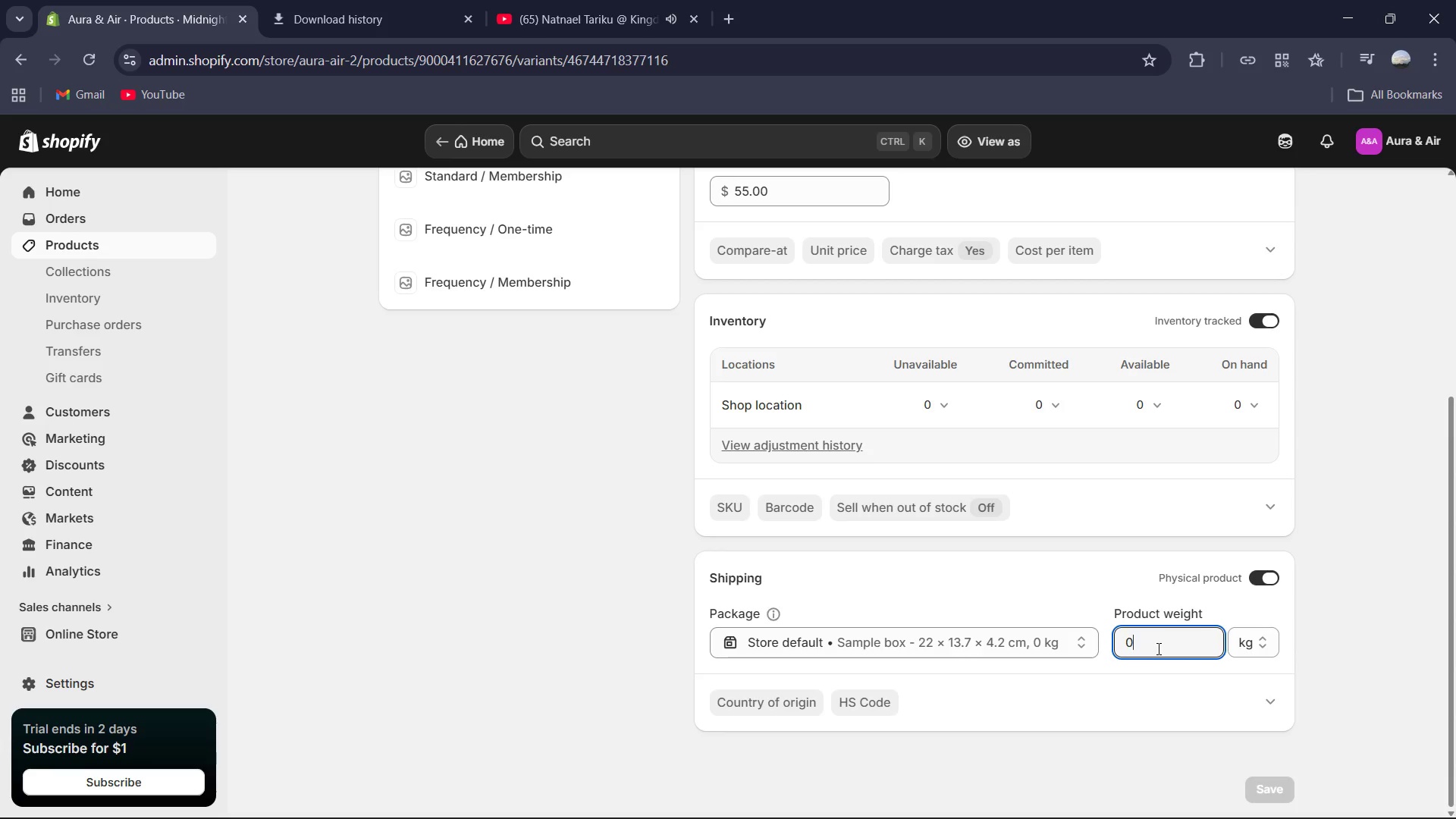 
key(NumpadDecimal)
 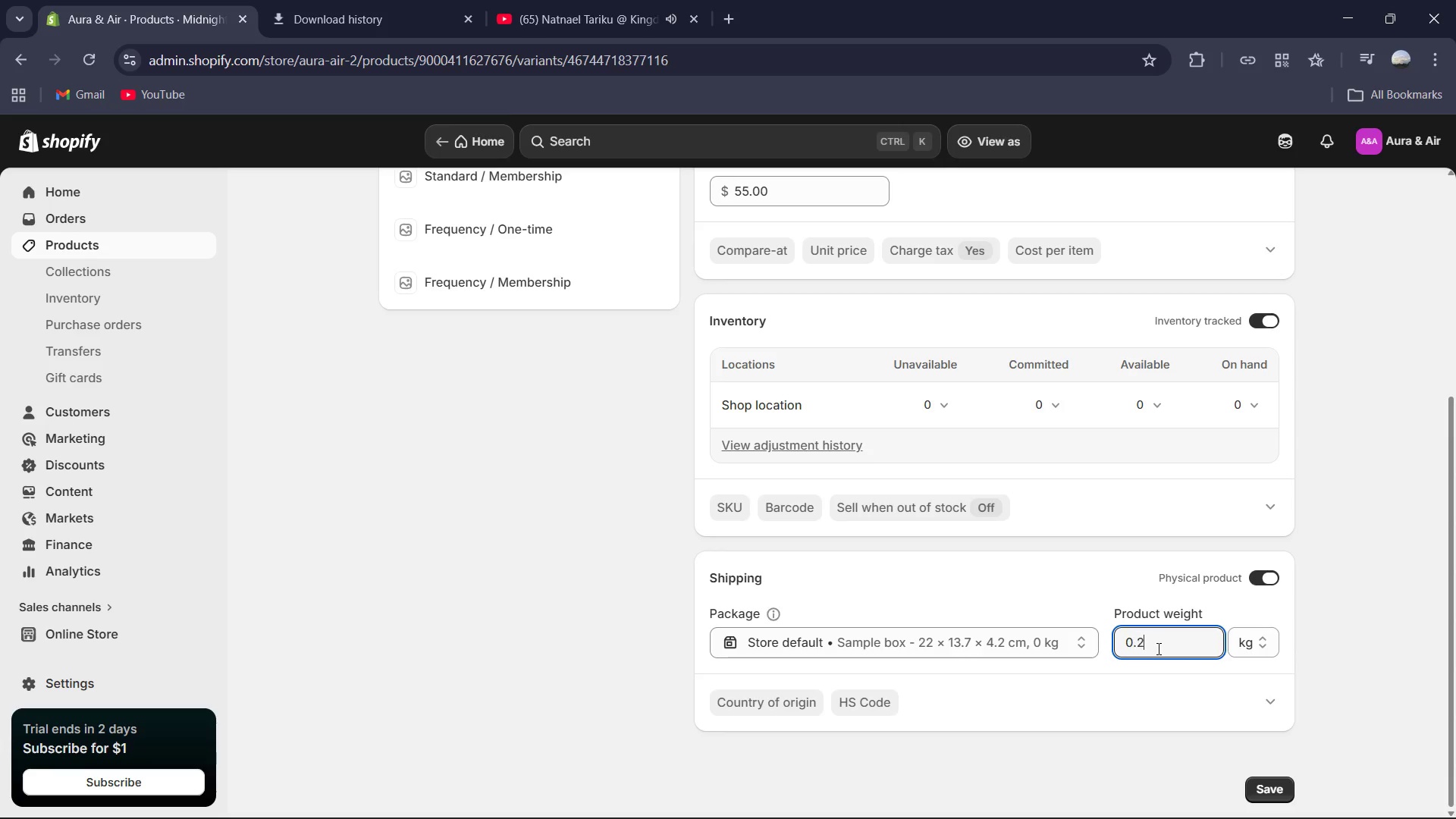 
key(Numpad2)
 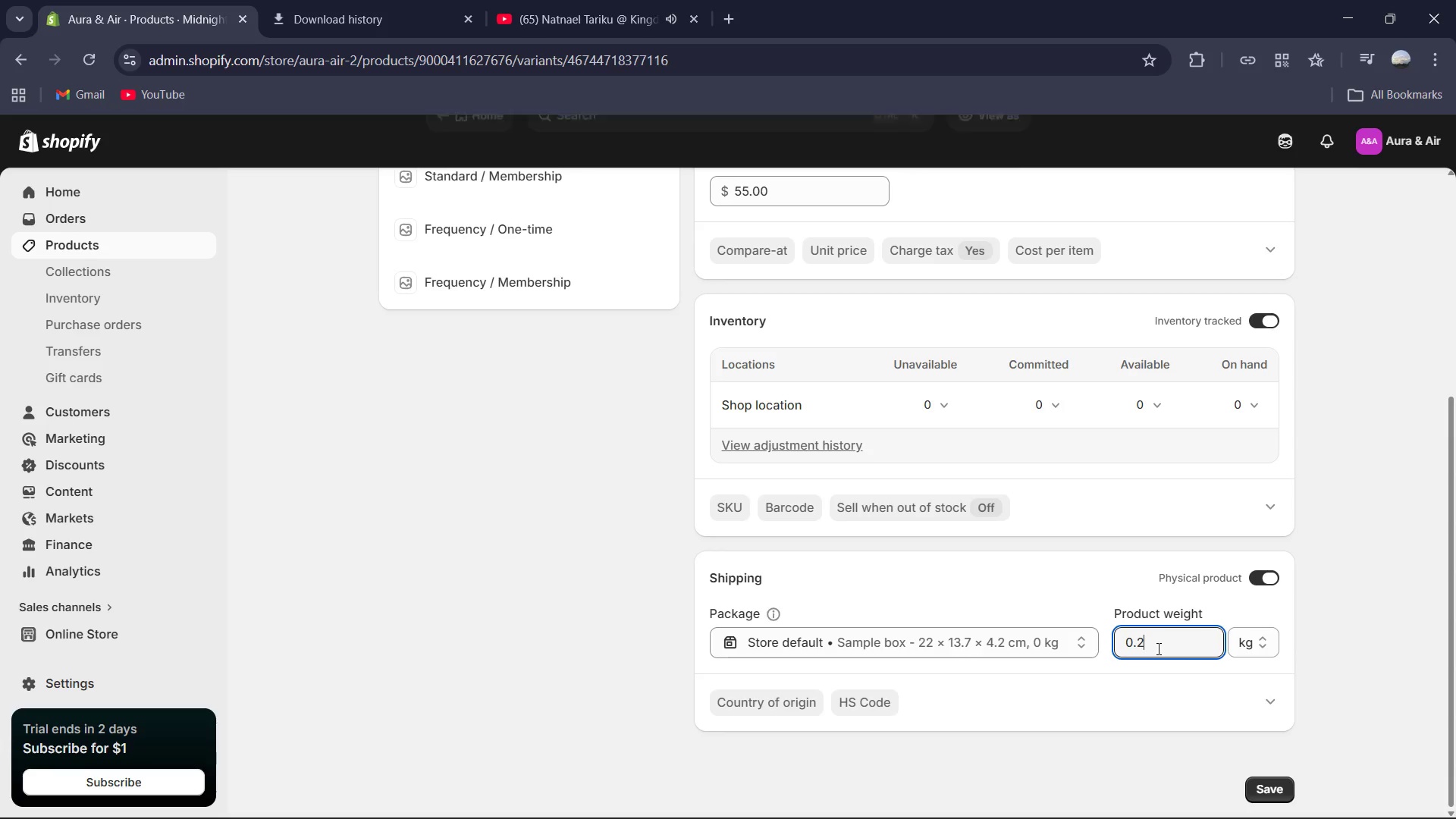 
key(Numpad5)
 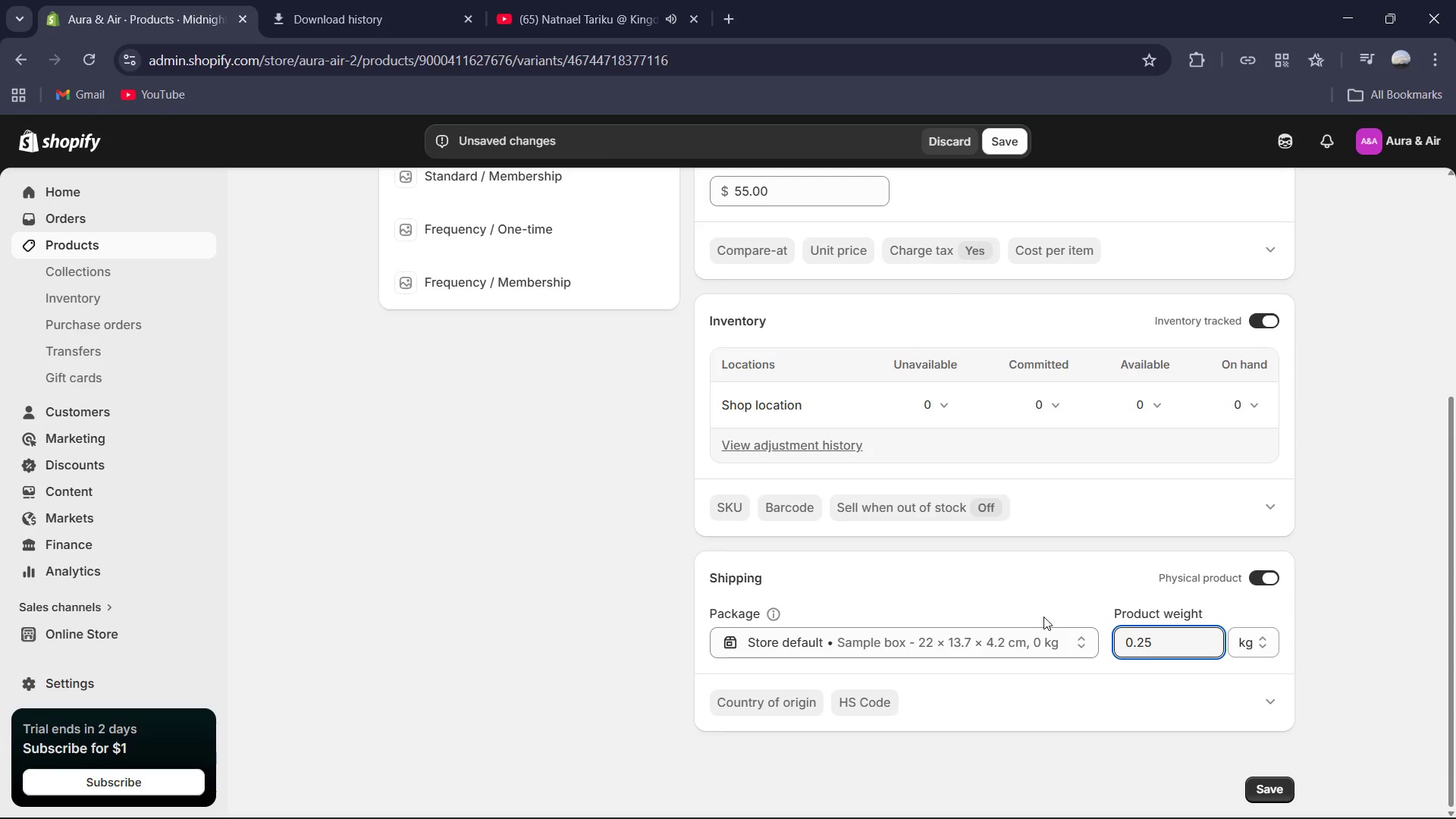 
scroll: coordinate [687, 454], scroll_direction: up, amount: 3.0
 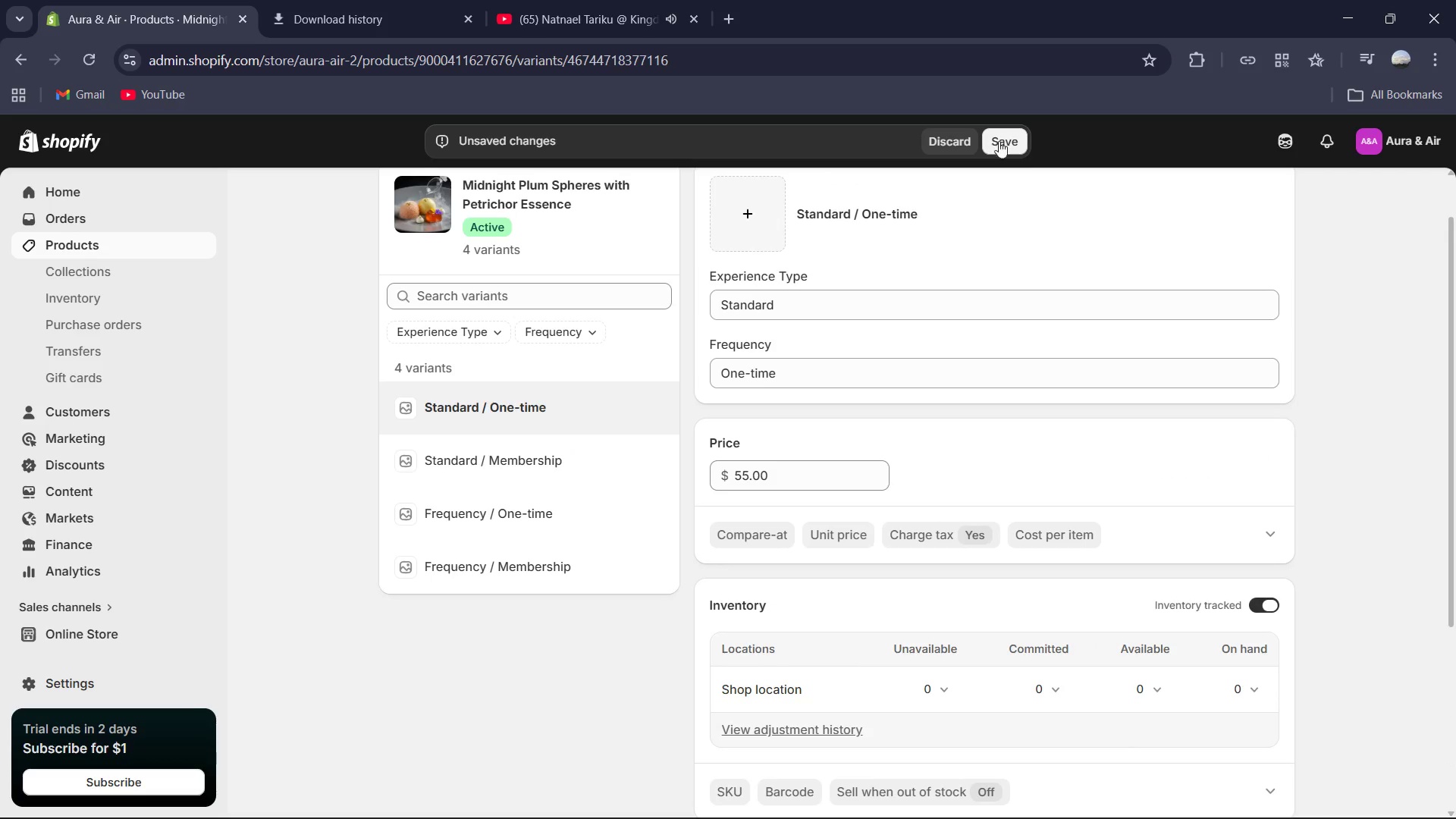 
scroll: coordinate [907, 507], scroll_direction: down, amount: 3.0
 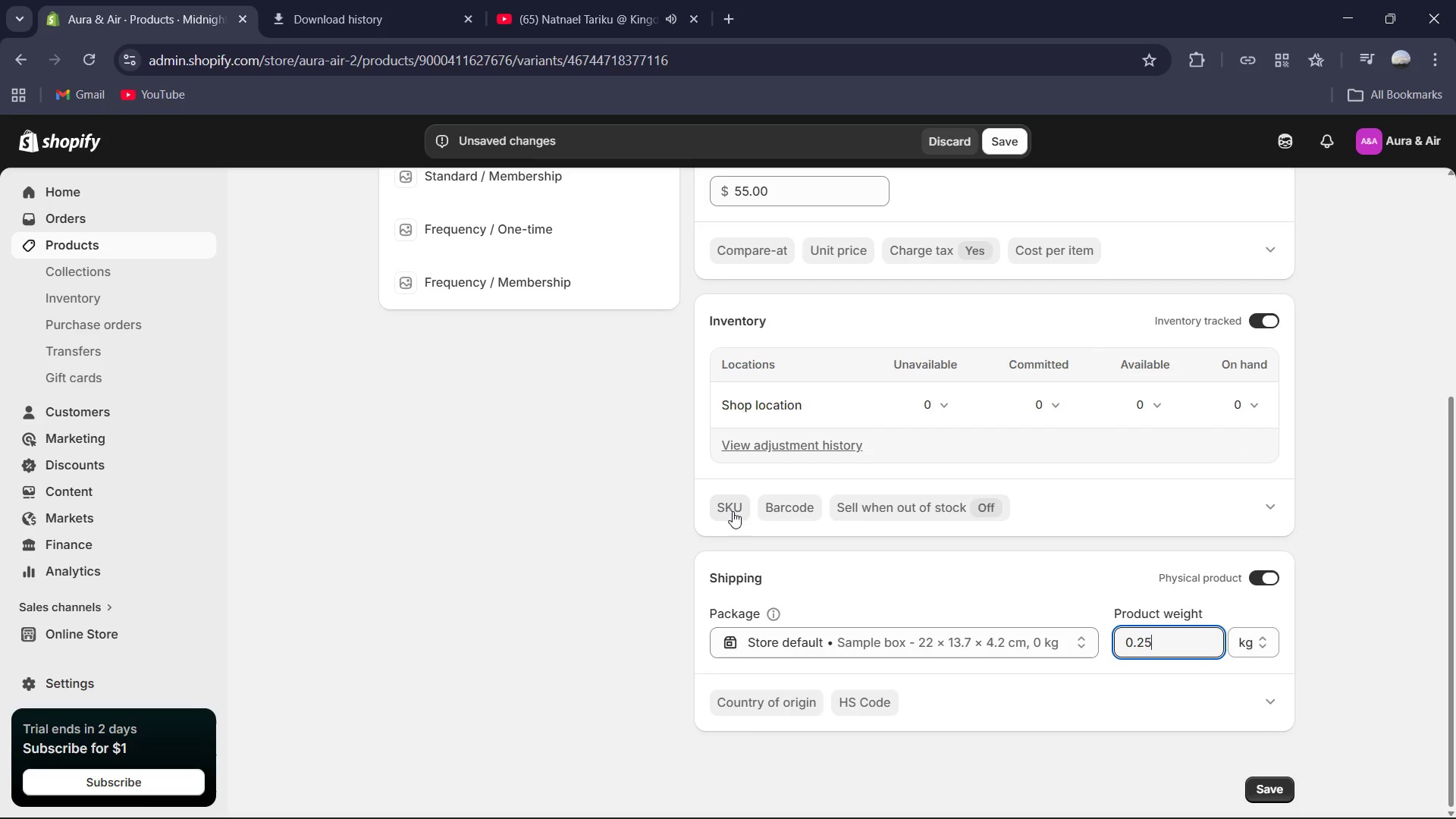 
left_click([731, 510])
 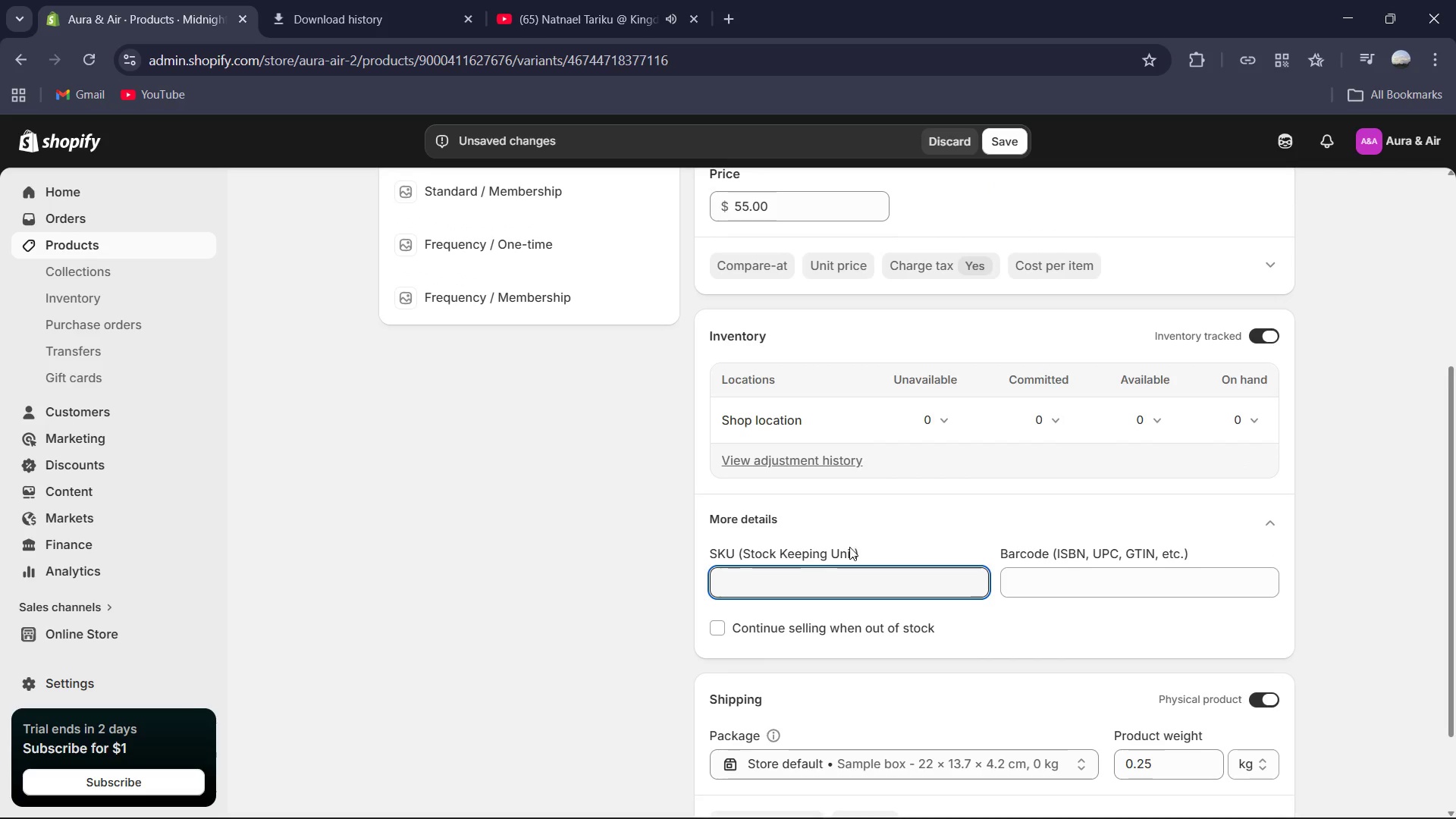 
type(AA-PLM-STD-OT)
 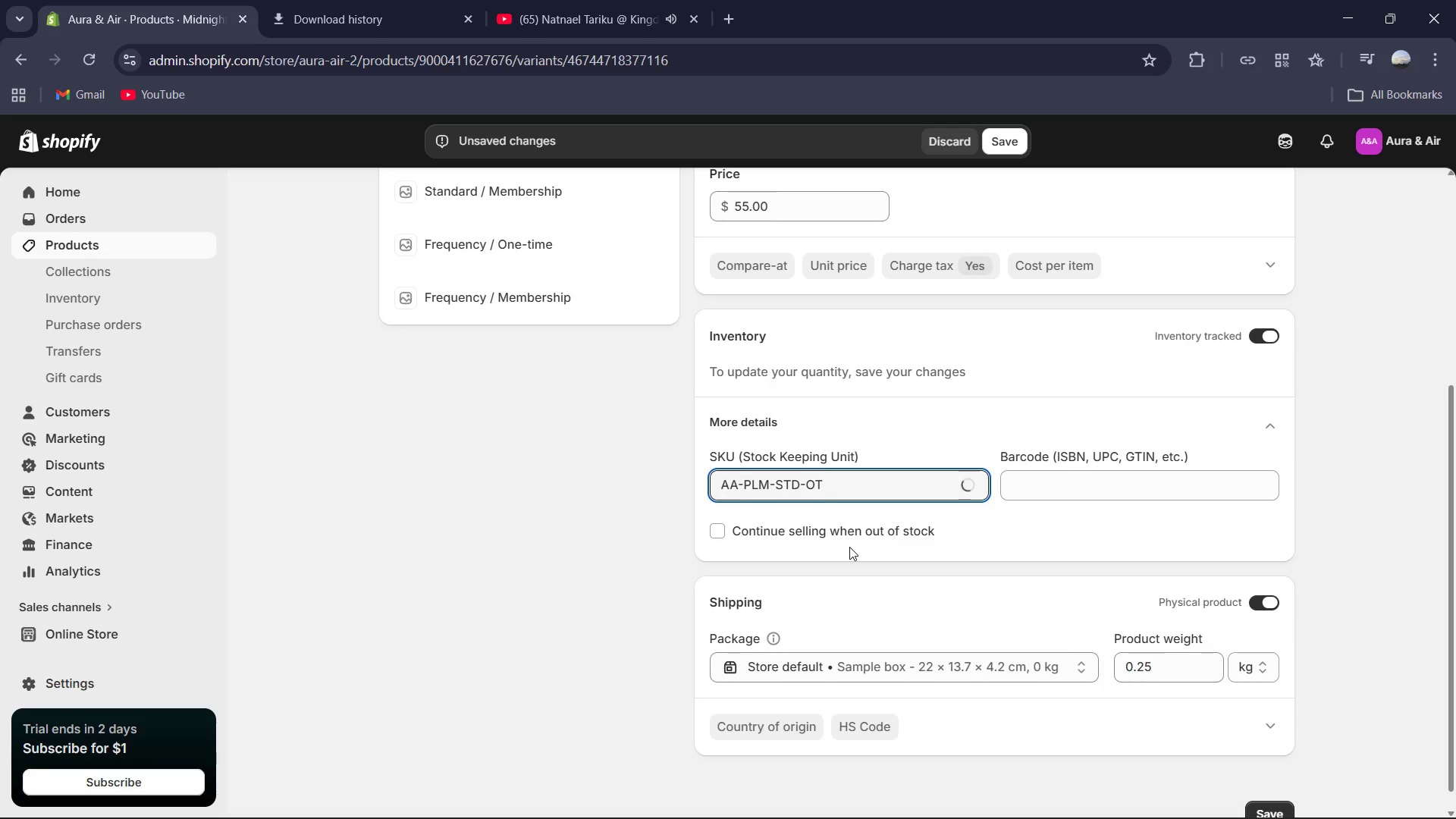 
key(Control+A)
 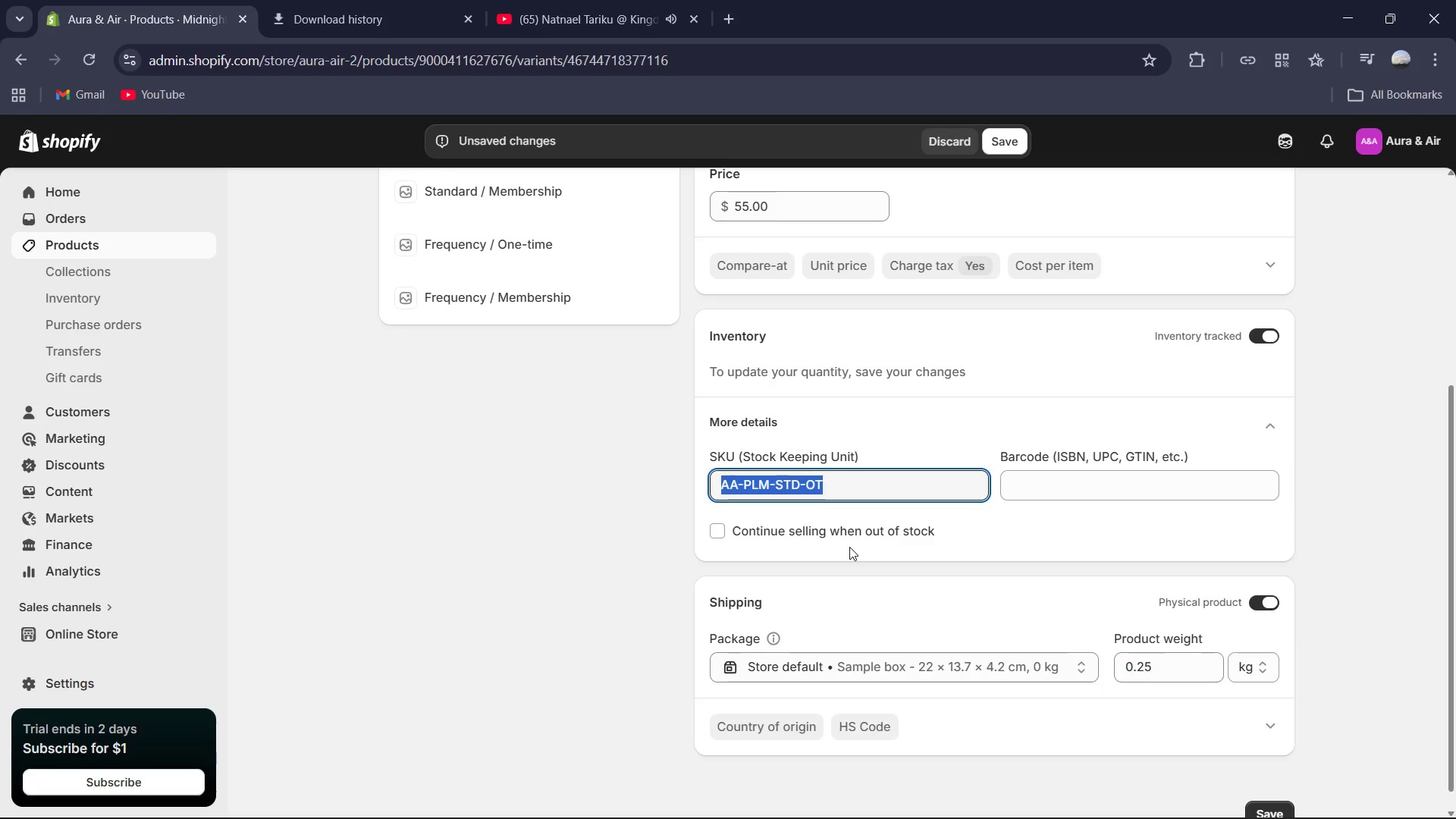 
key(Control+C)
 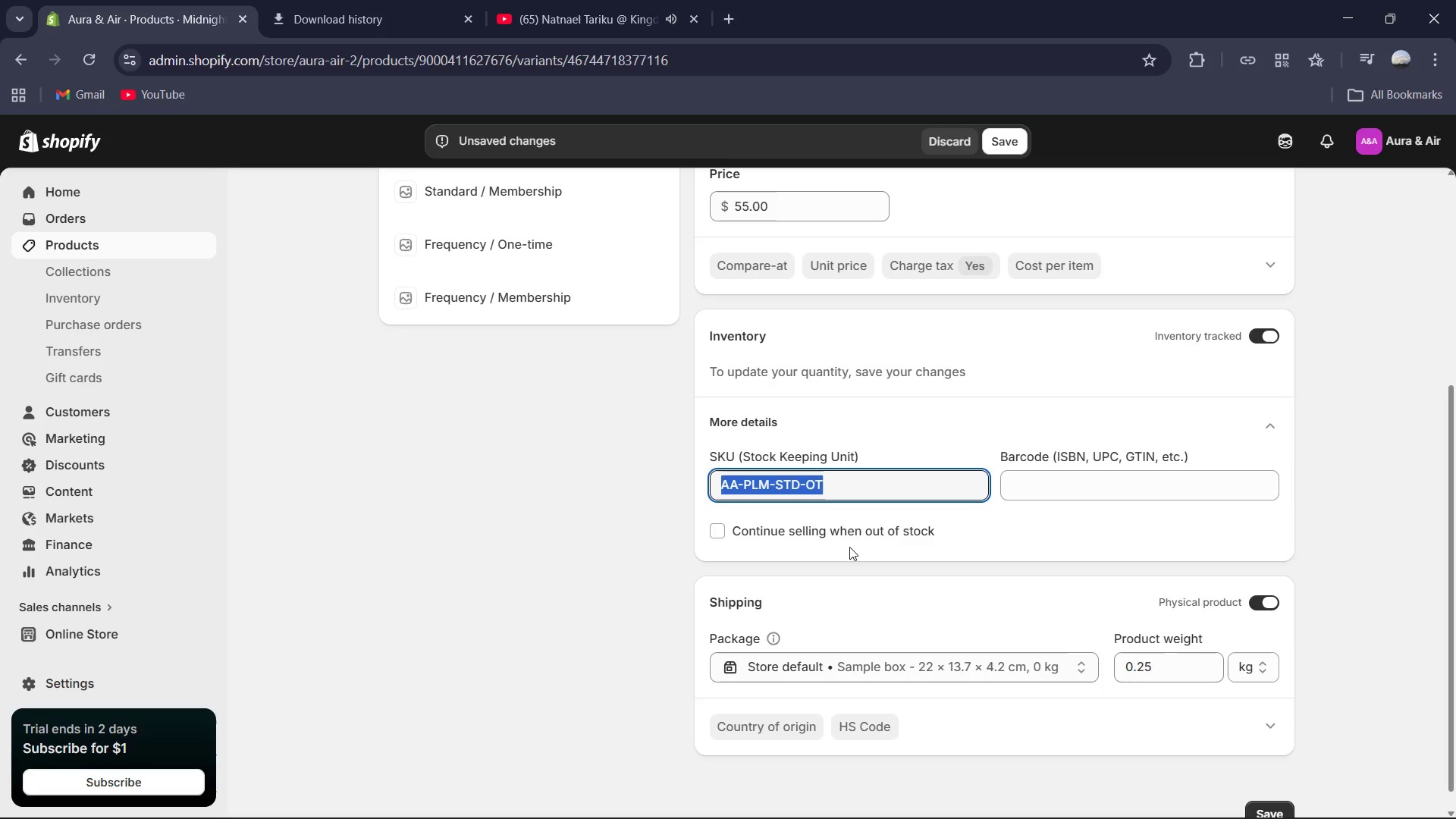 
key(Control+CapsLock)
 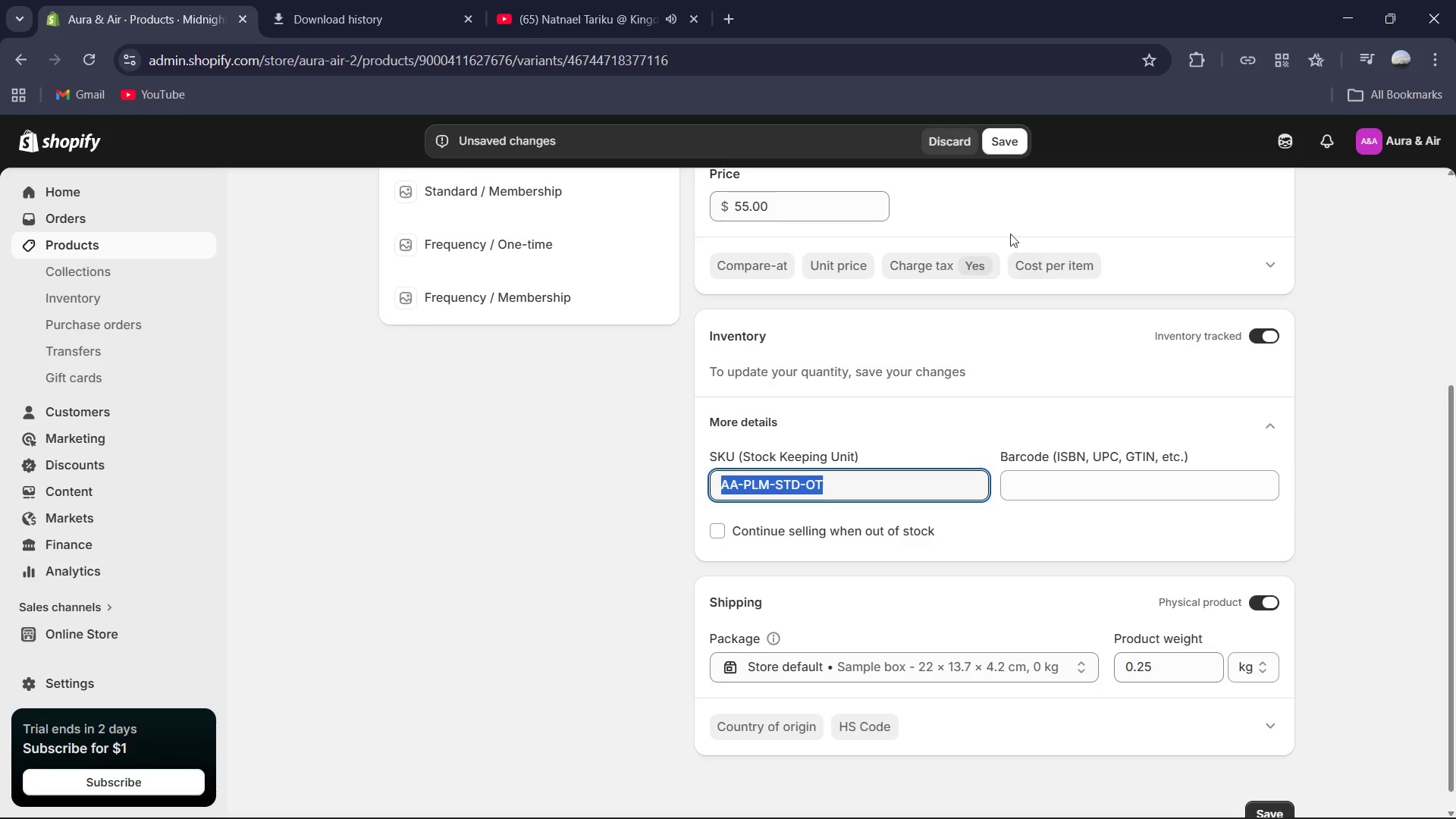 
left_click([999, 136])
 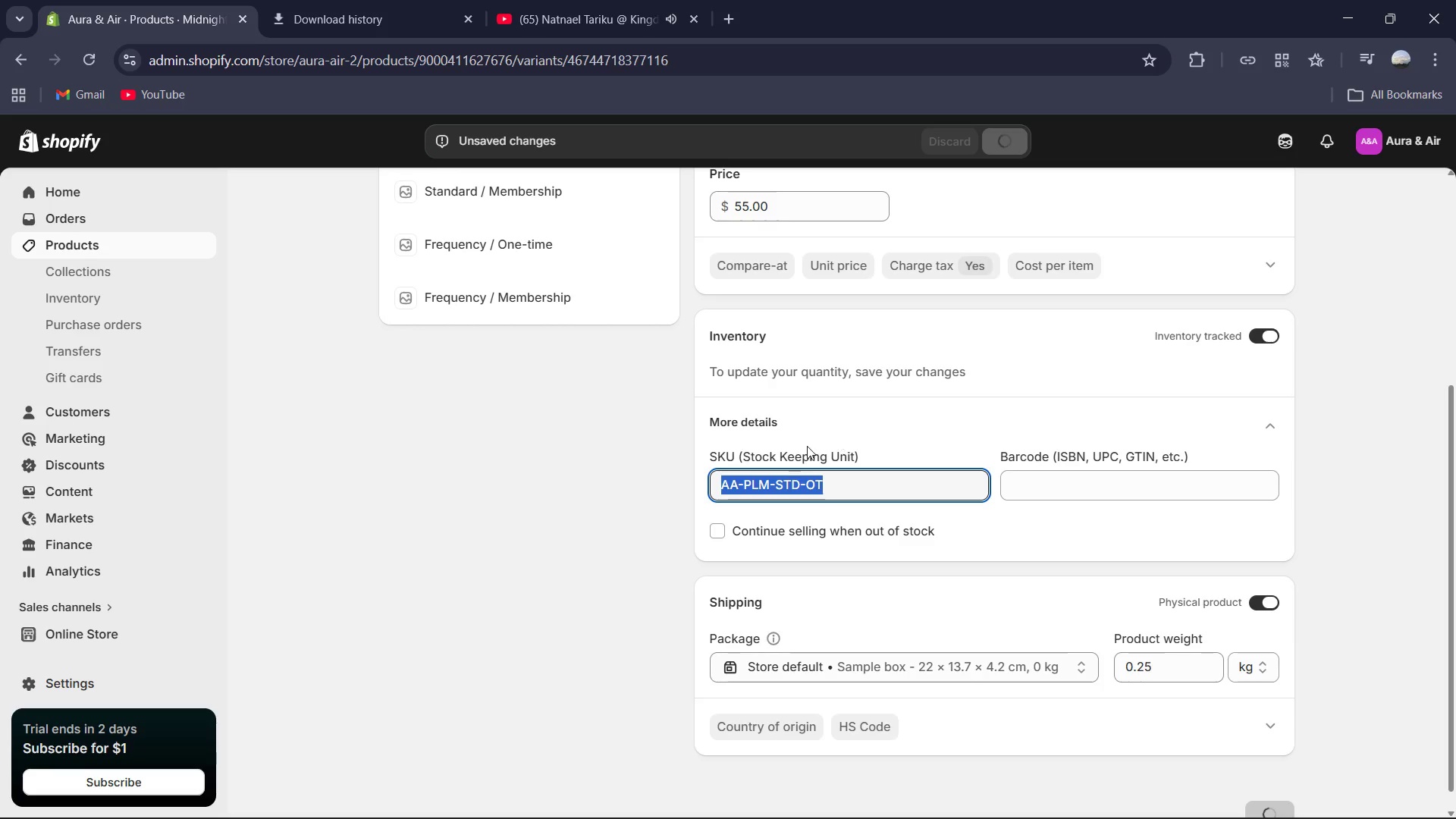 
left_click([544, 425])
 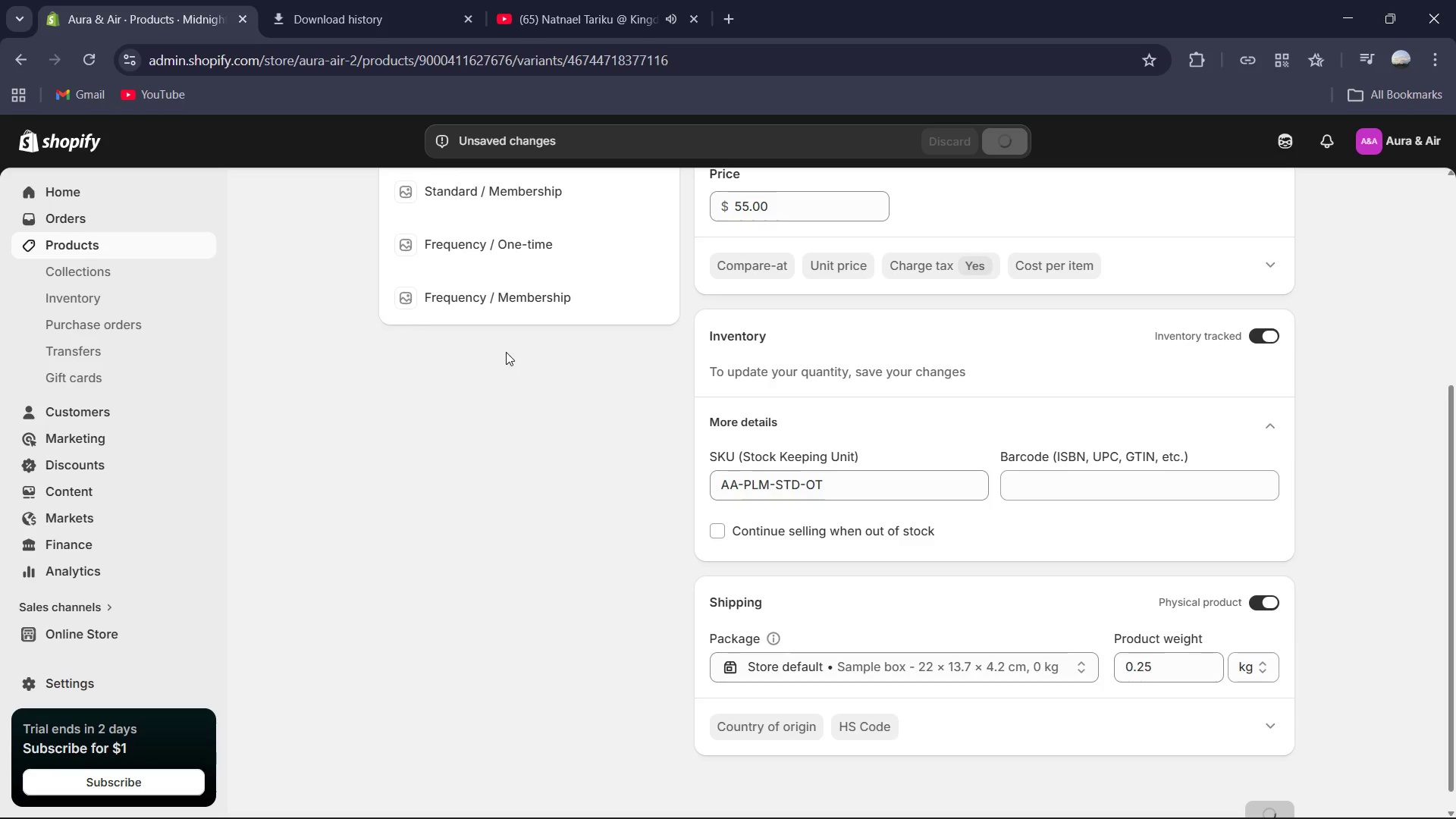 
scroll: coordinate [515, 388], scroll_direction: up, amount: 3.0
 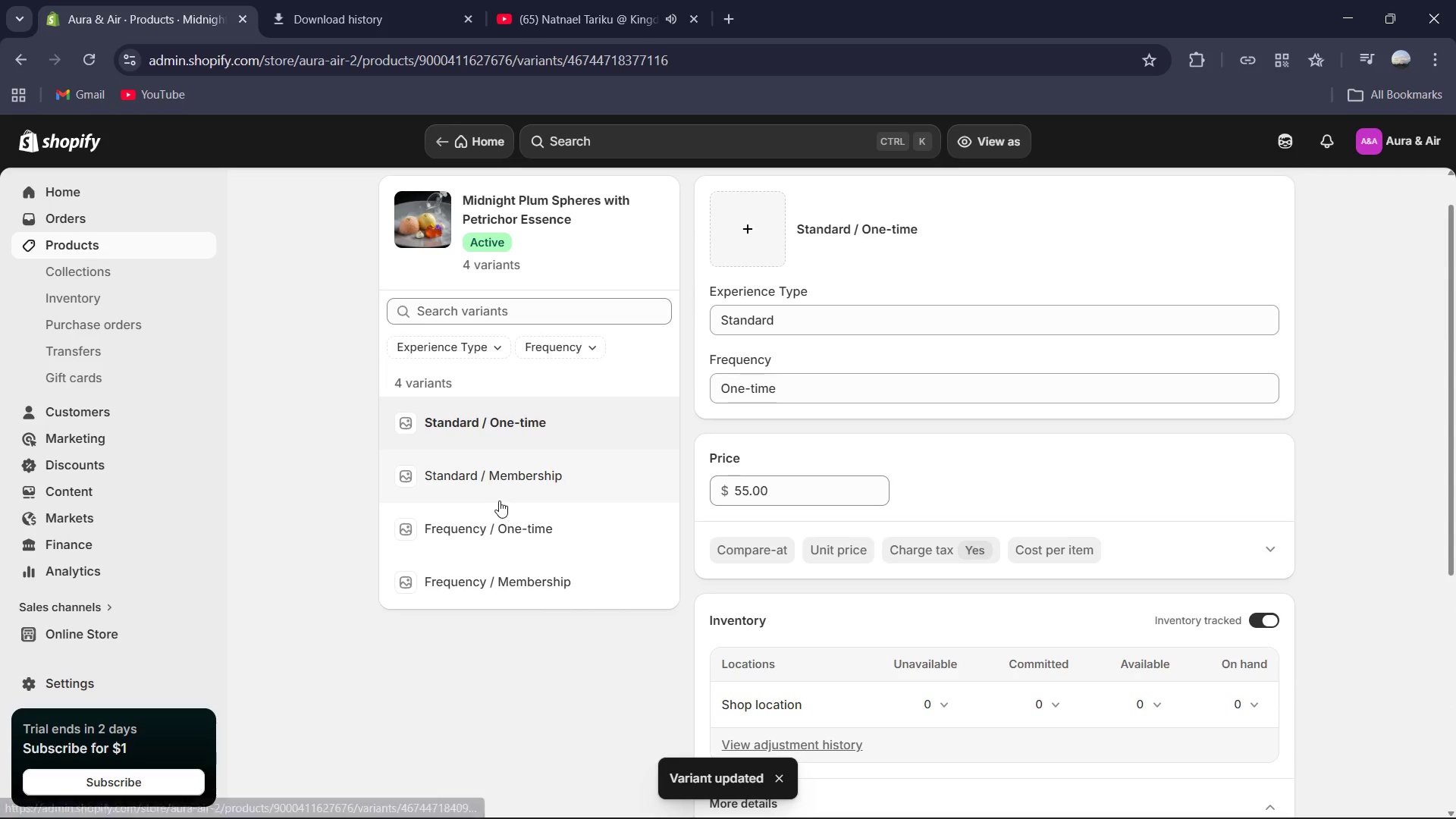 
left_click([501, 488])
 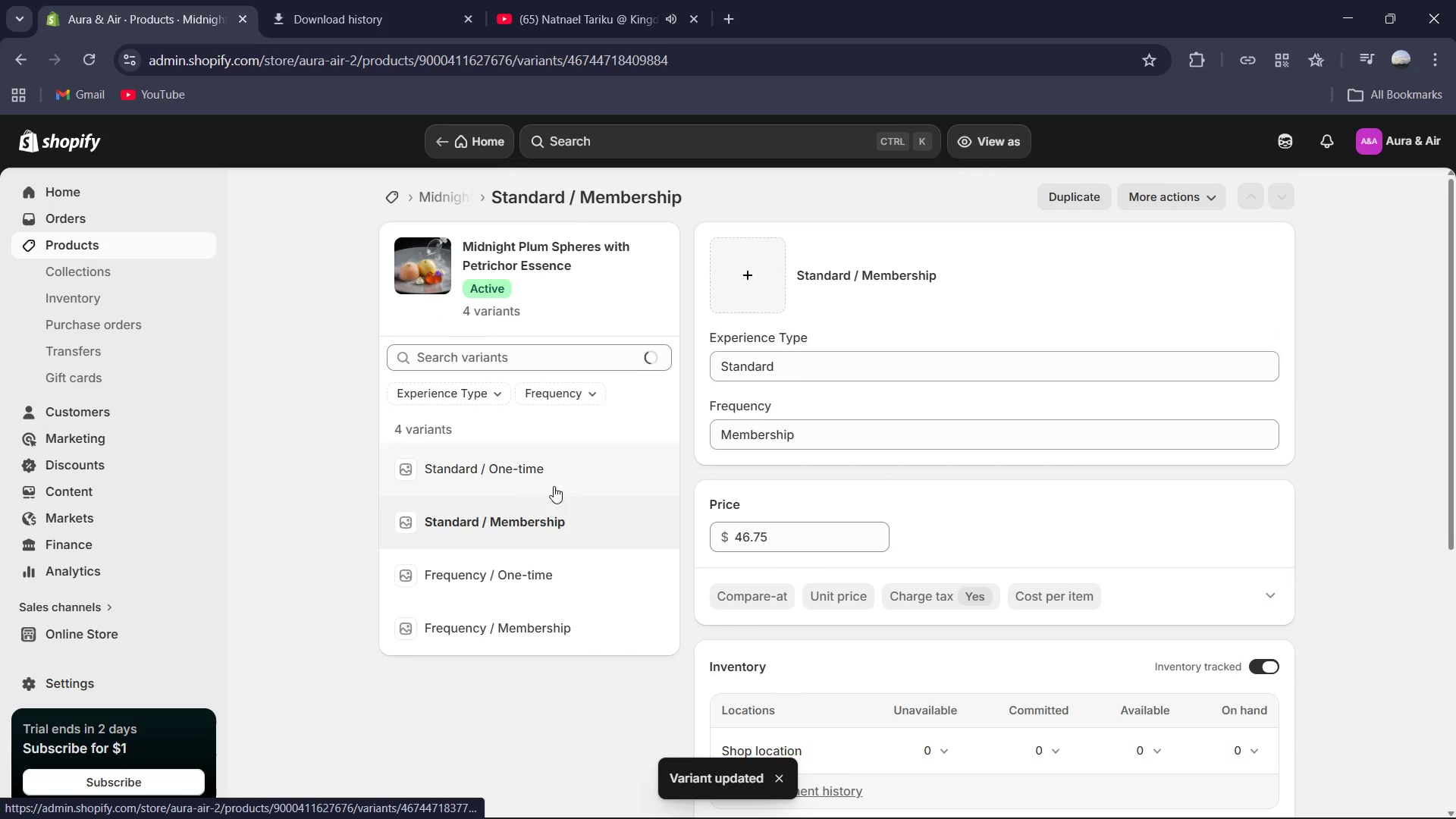 
scroll: coordinate [961, 544], scroll_direction: down, amount: 2.0
 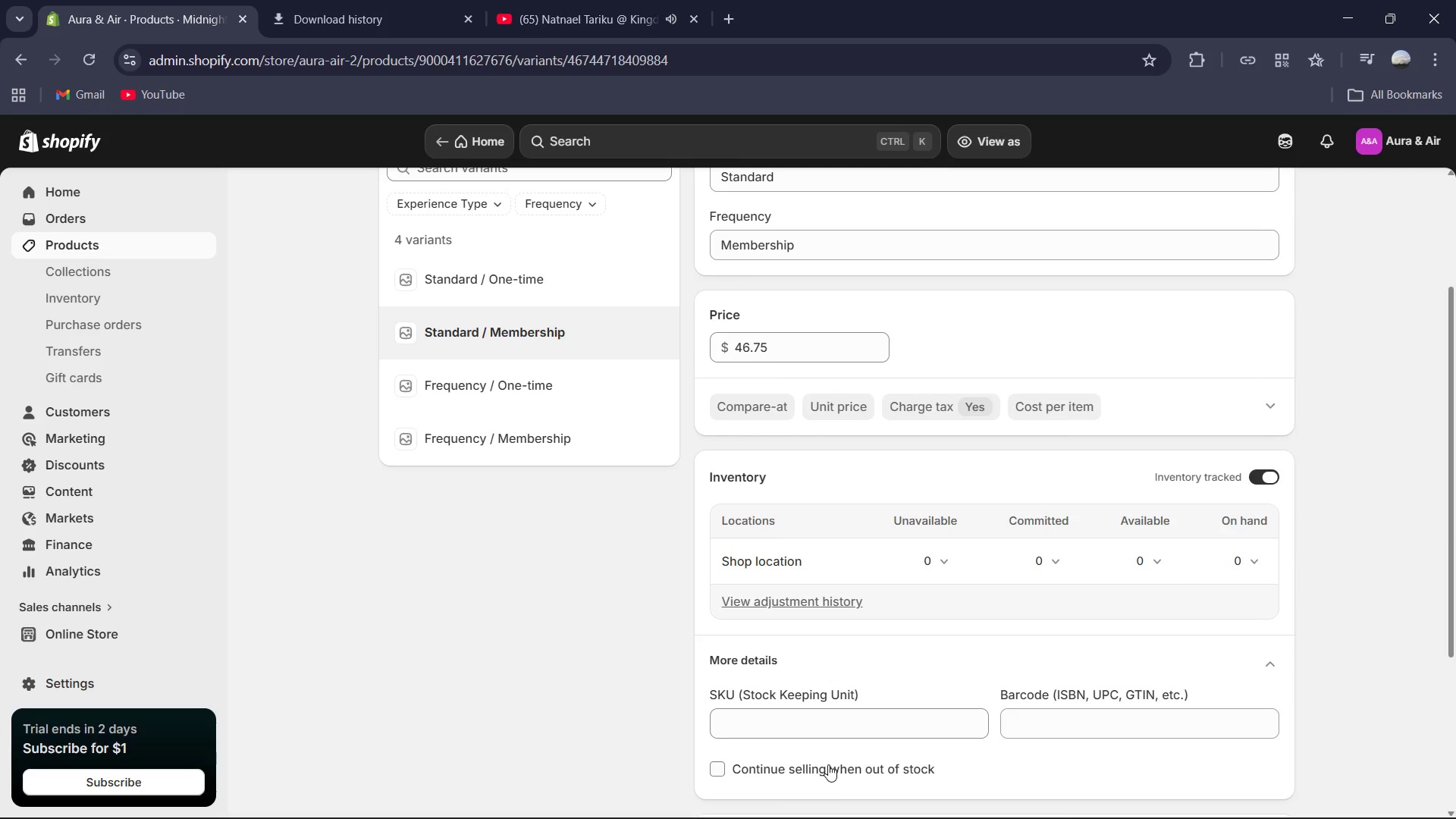 
left_click([824, 717])
 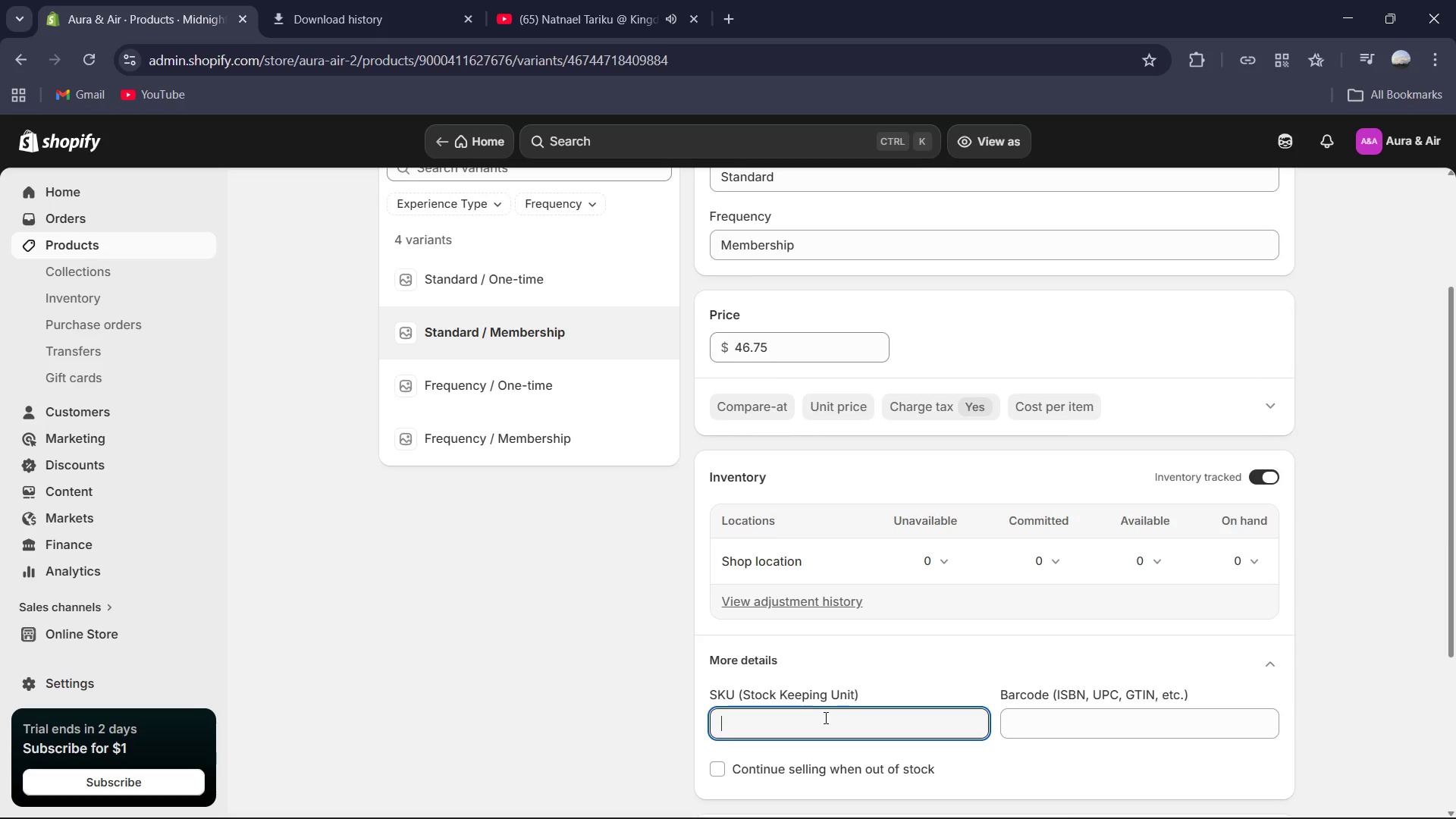 
key(Control+V)
 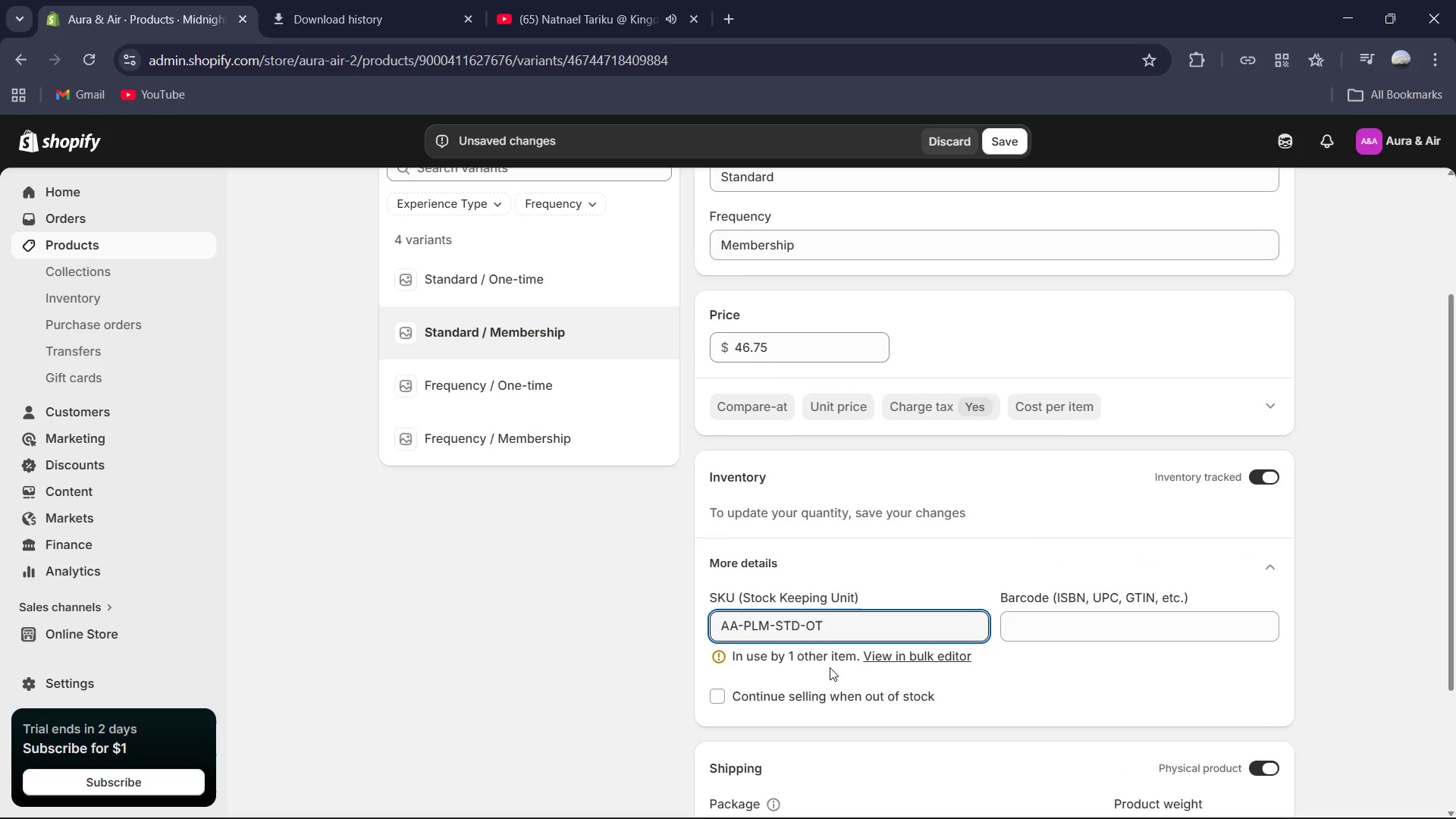 
key(Backspace)
key(Backspace)
type(sub)
key(Backspace)
key(Backspace)
key(Backspace)
type(SUB)
 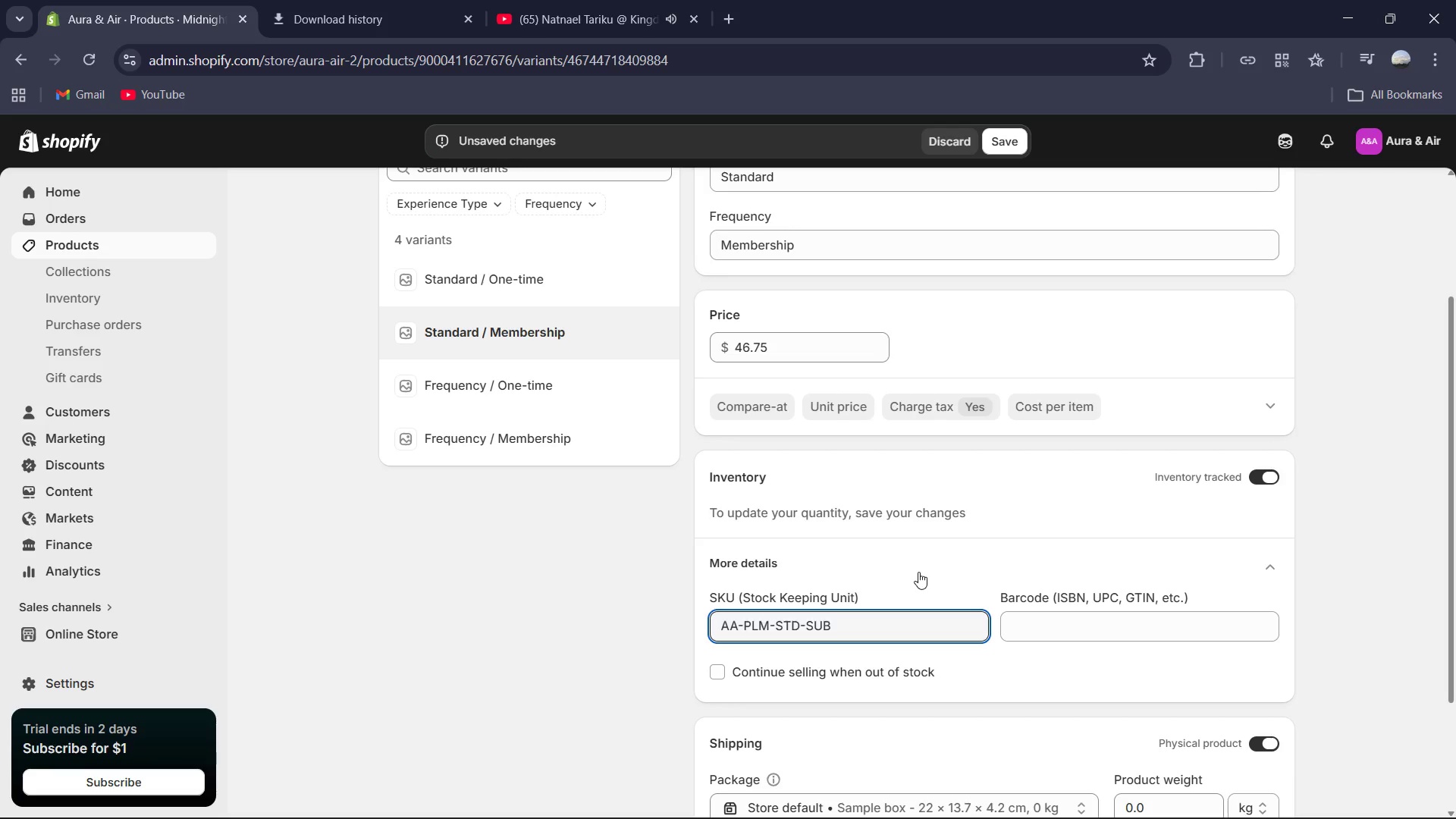 
scroll: coordinate [924, 570], scroll_direction: down, amount: 3.0
 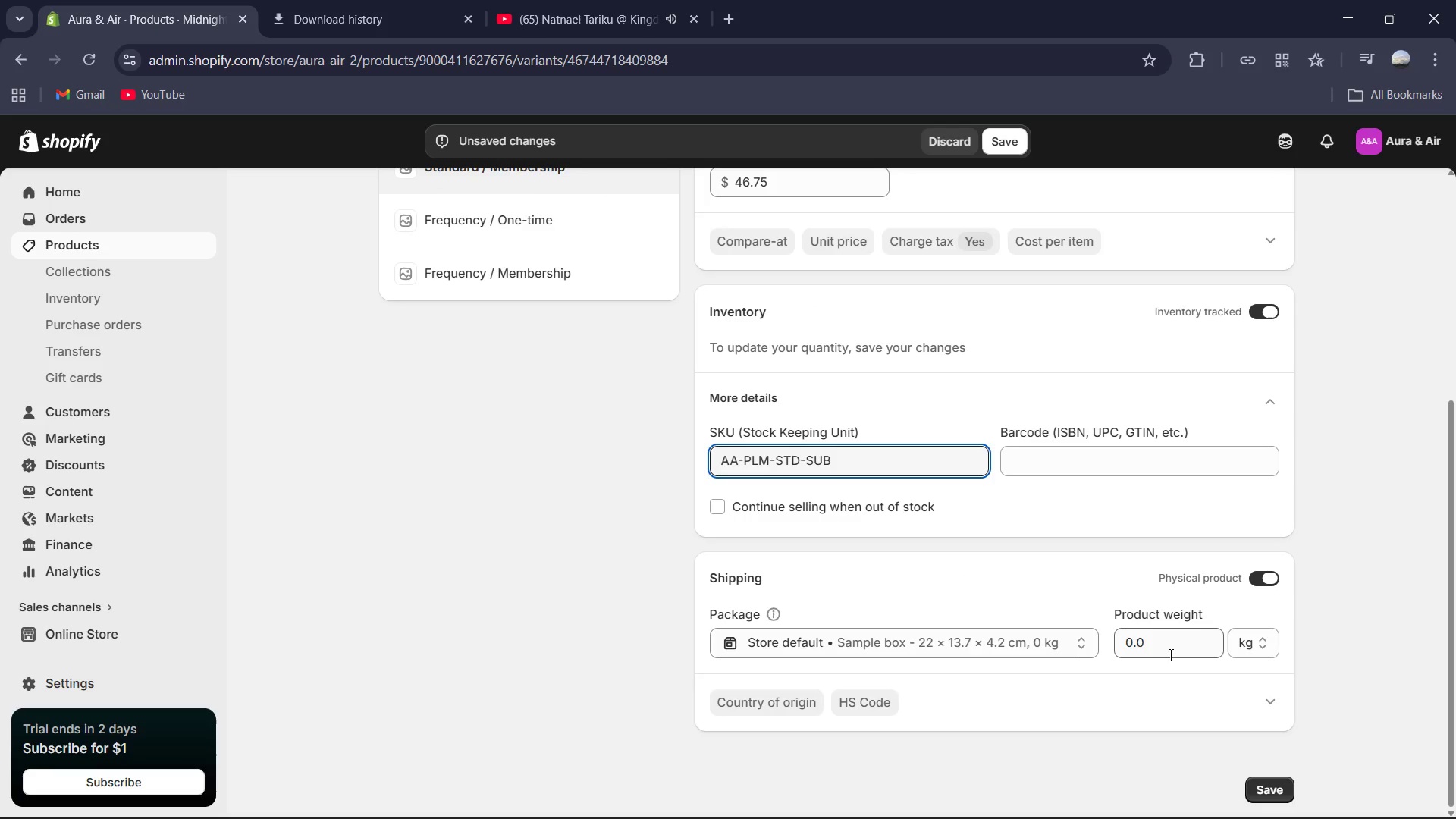 
left_click([1174, 645])
 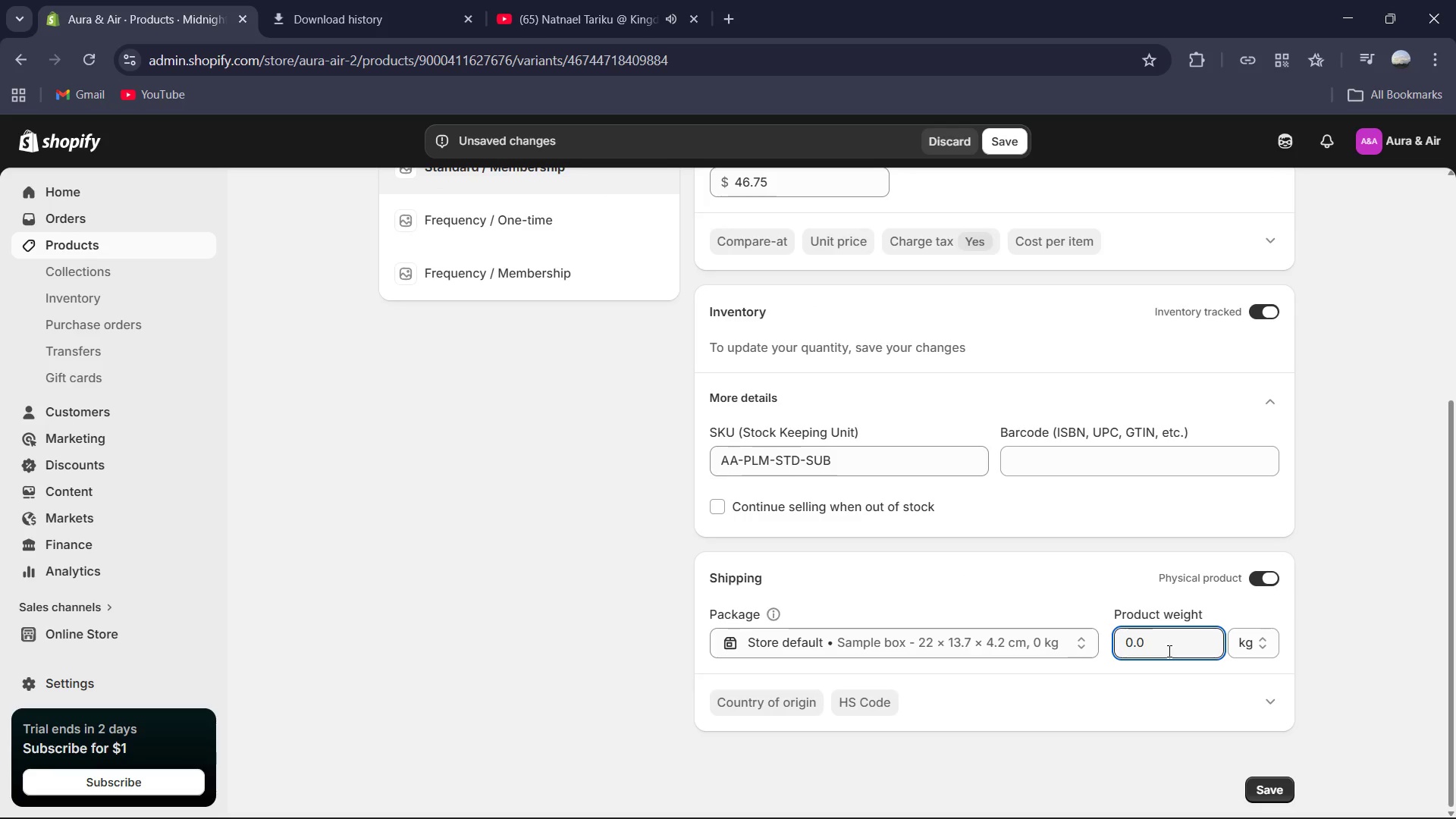 
key(Control+A)
 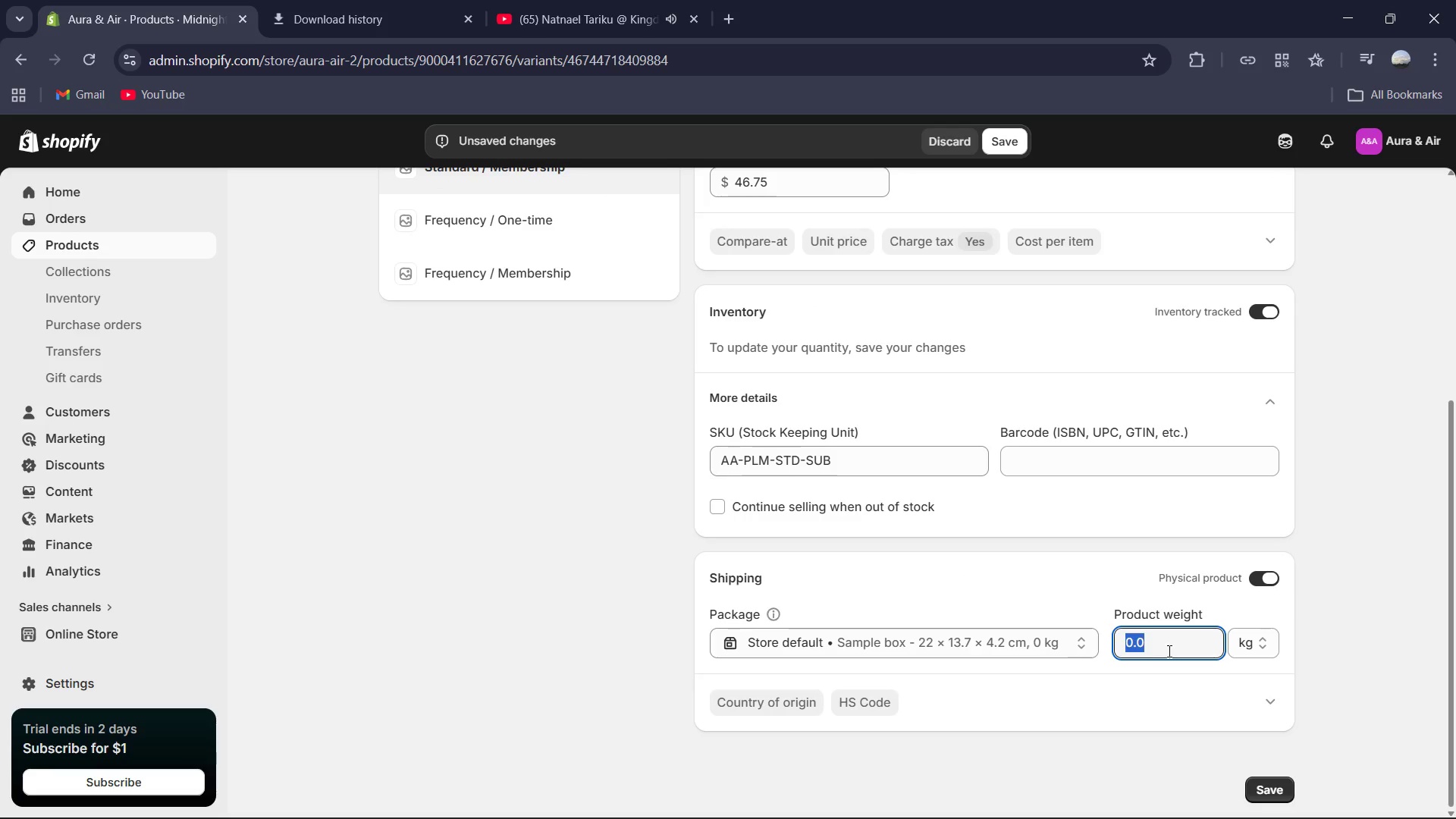 
key(Numpad0)
 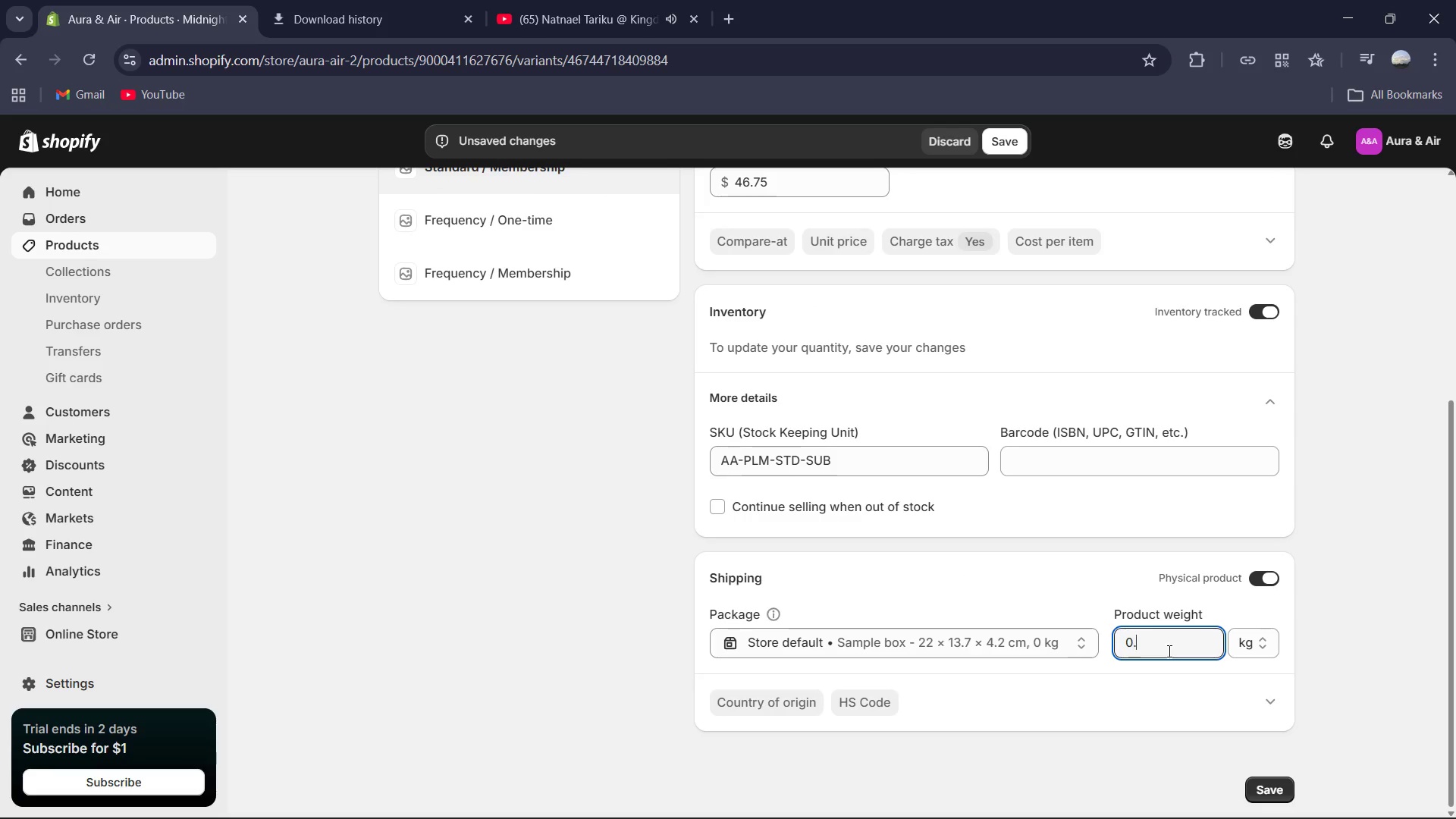 
key(NumpadDecimal)
 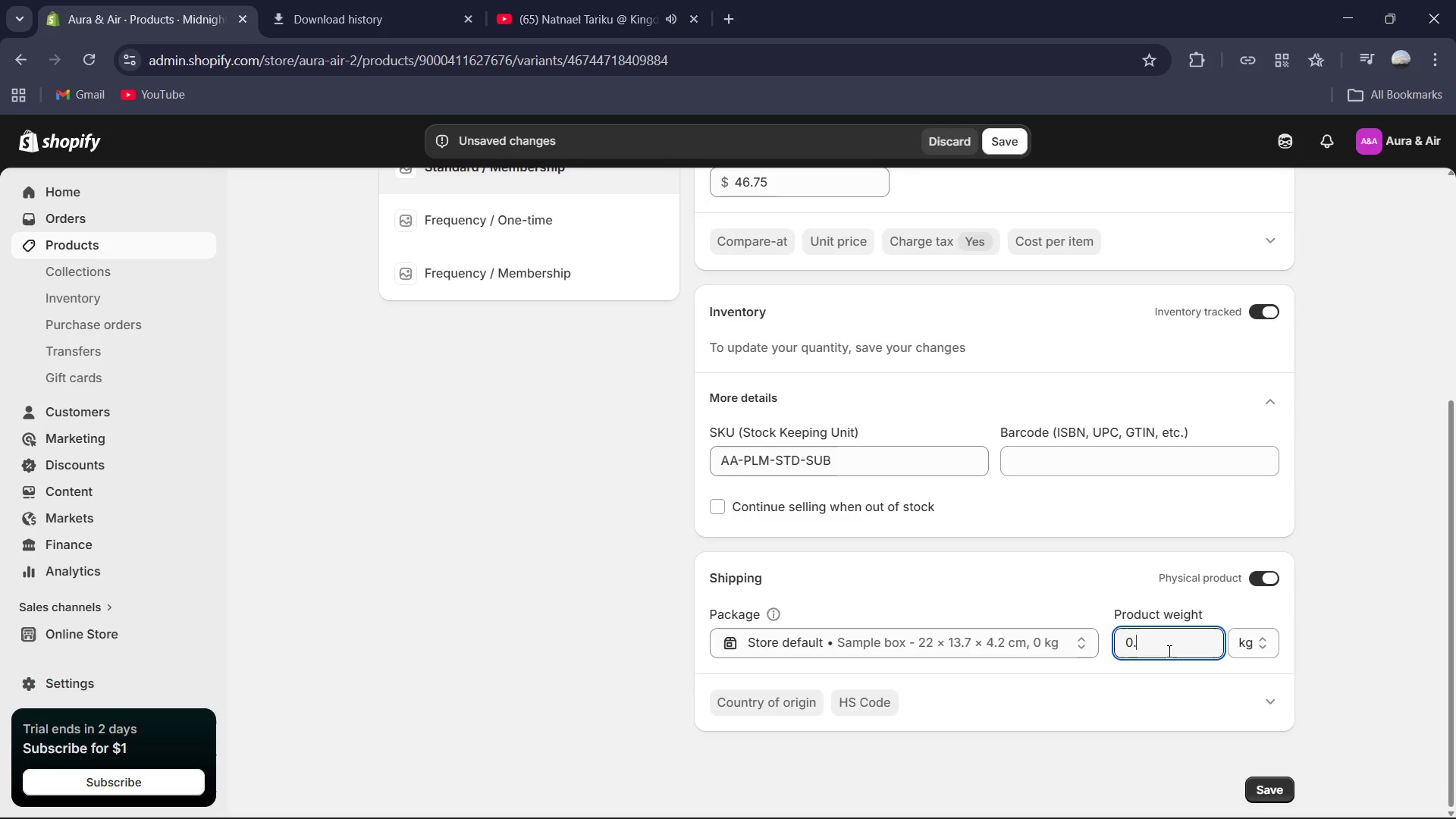 
key(Numpad2)
 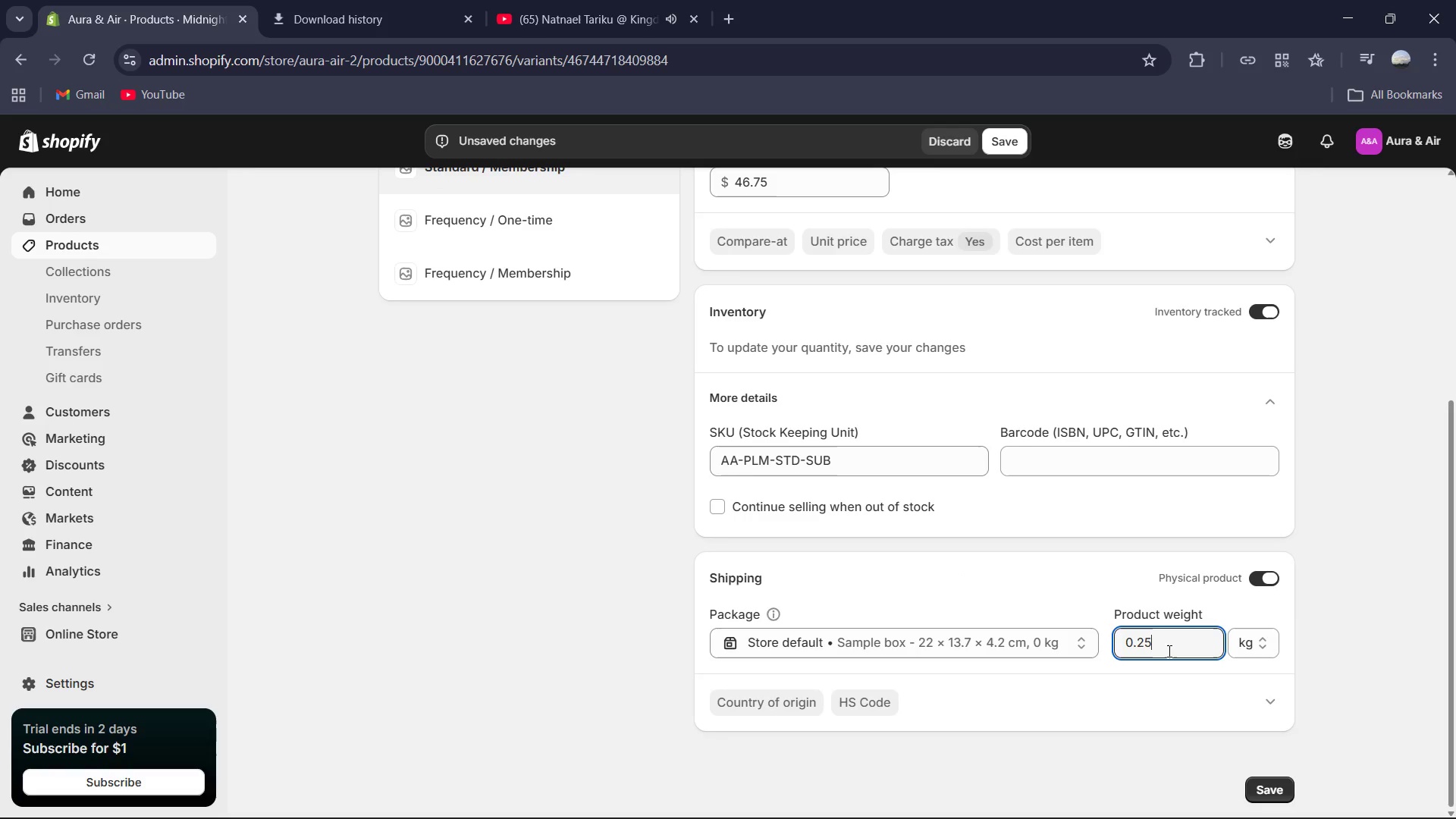 
key(Numpad5)
 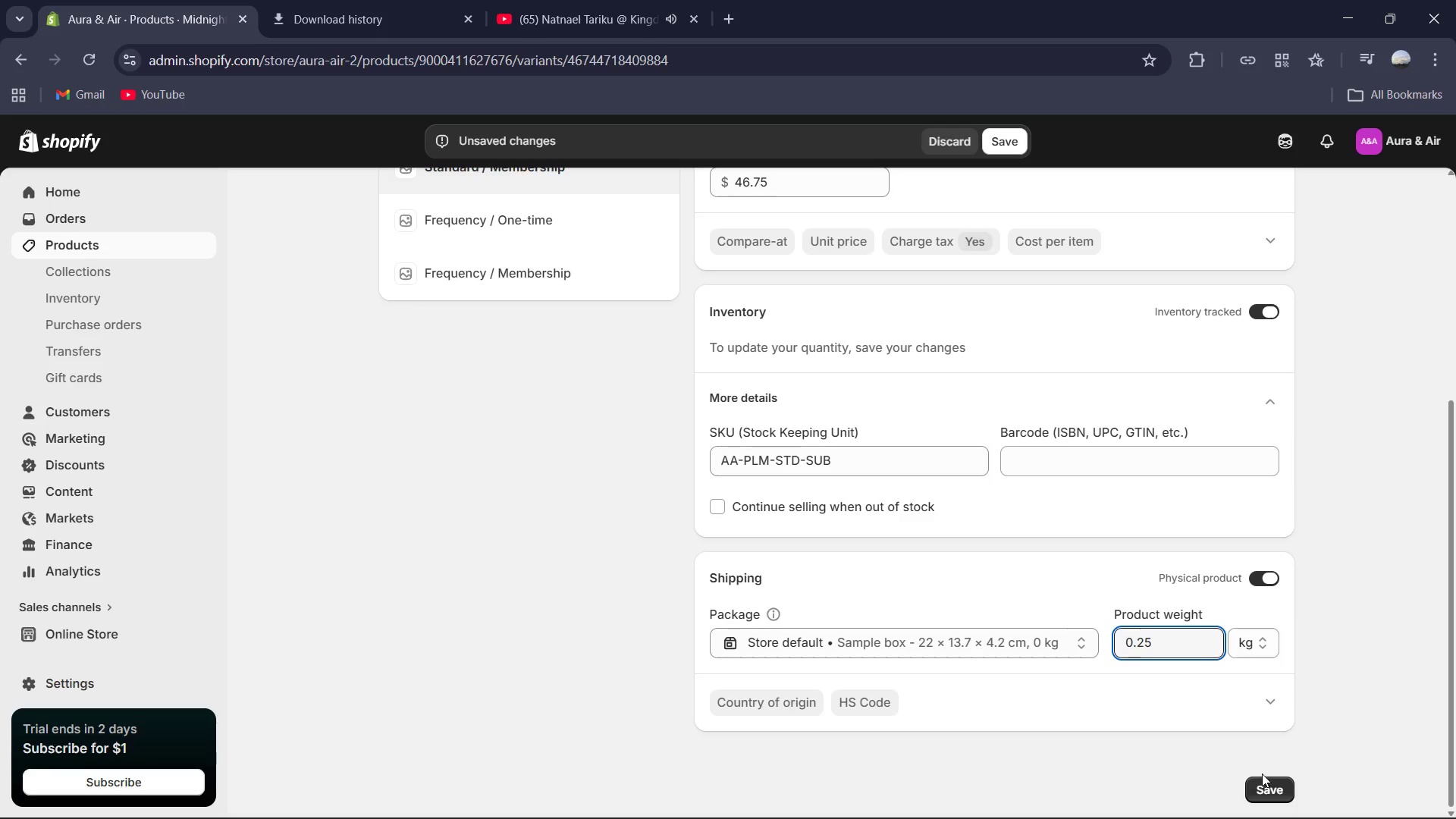 
left_click([1276, 783])
 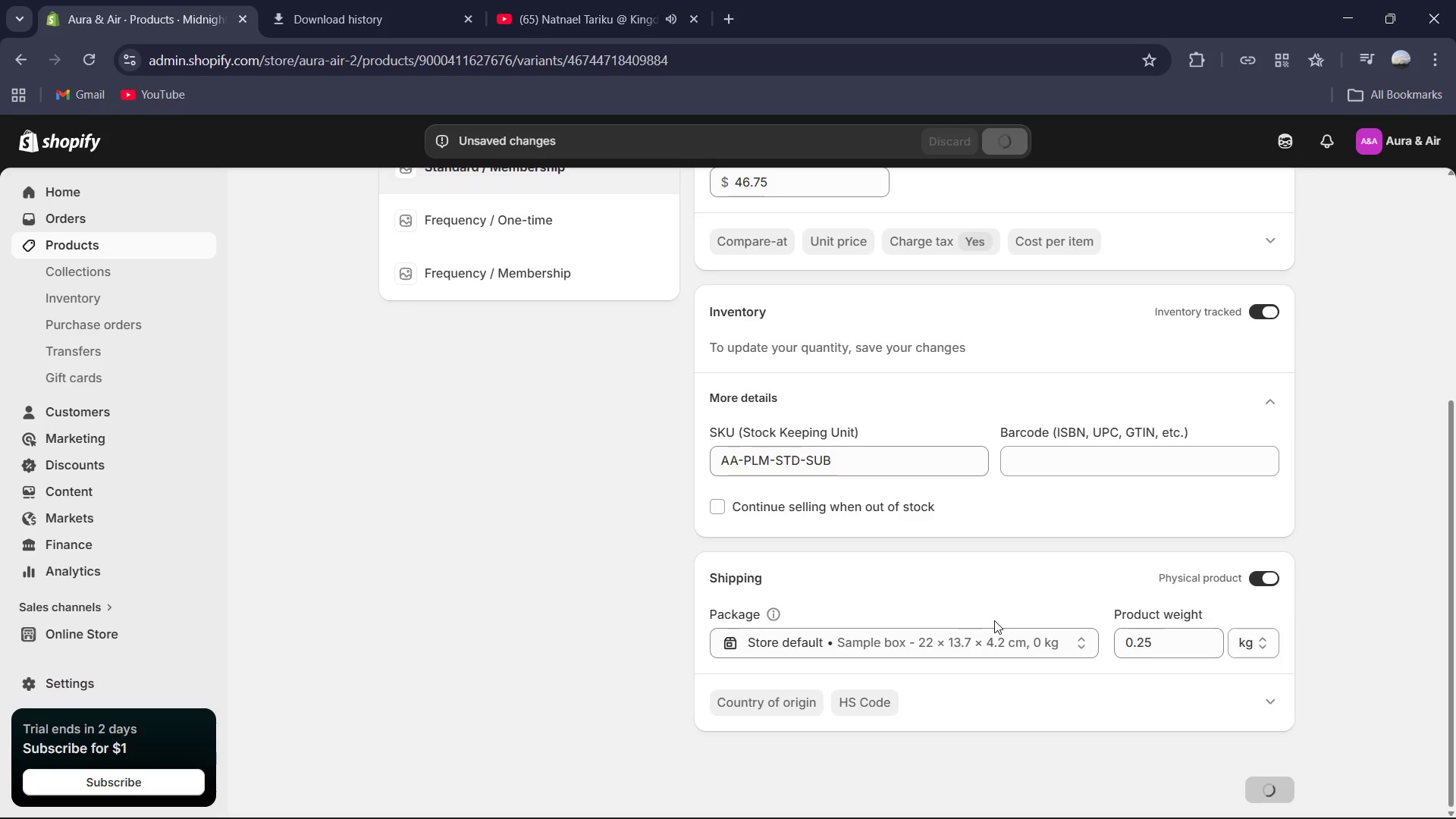 
scroll: coordinate [994, 620], scroll_direction: up, amount: 3.0
 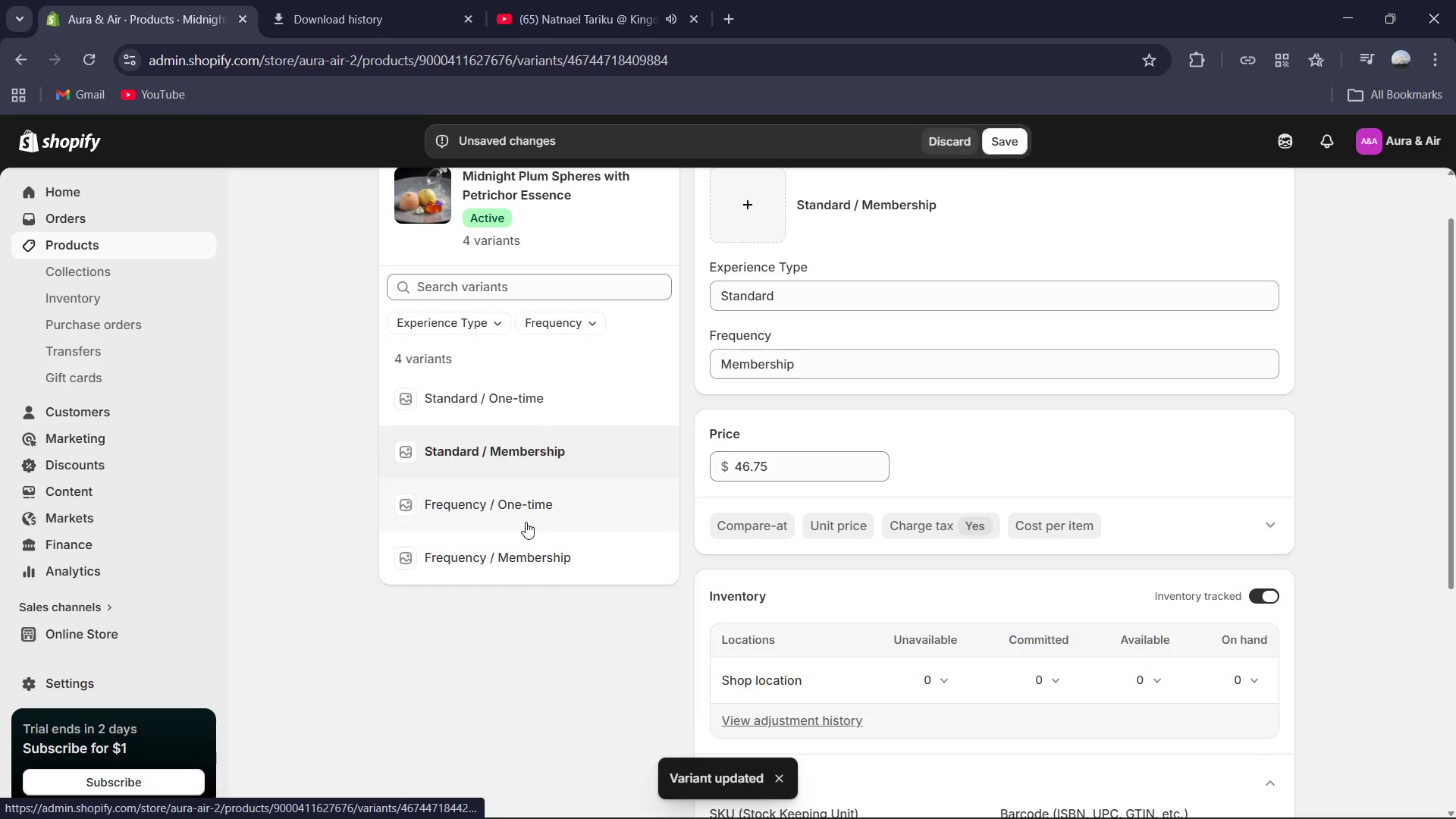 
left_click([525, 516])
 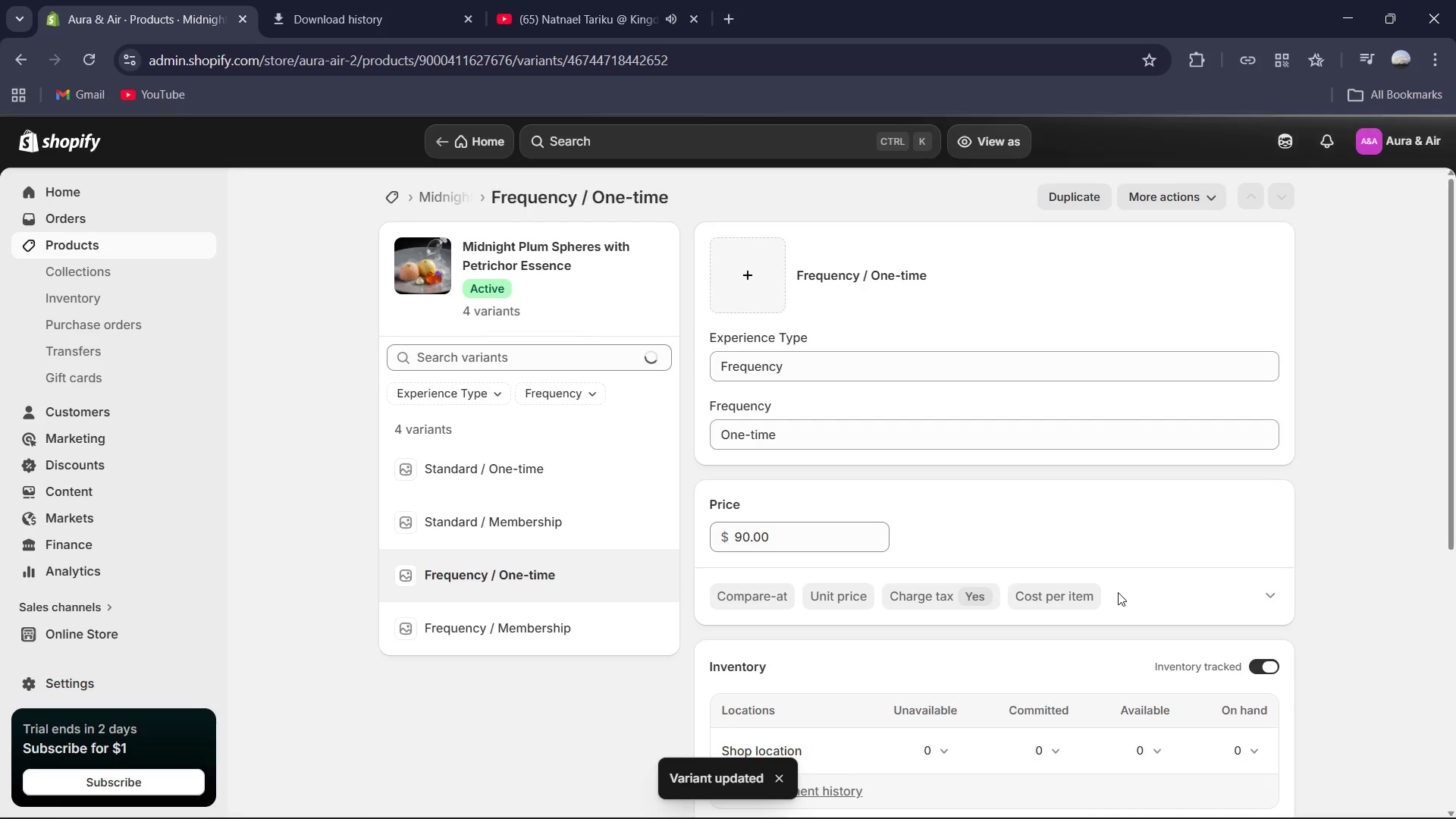 
scroll: coordinate [1087, 595], scroll_direction: down, amount: 3.0
 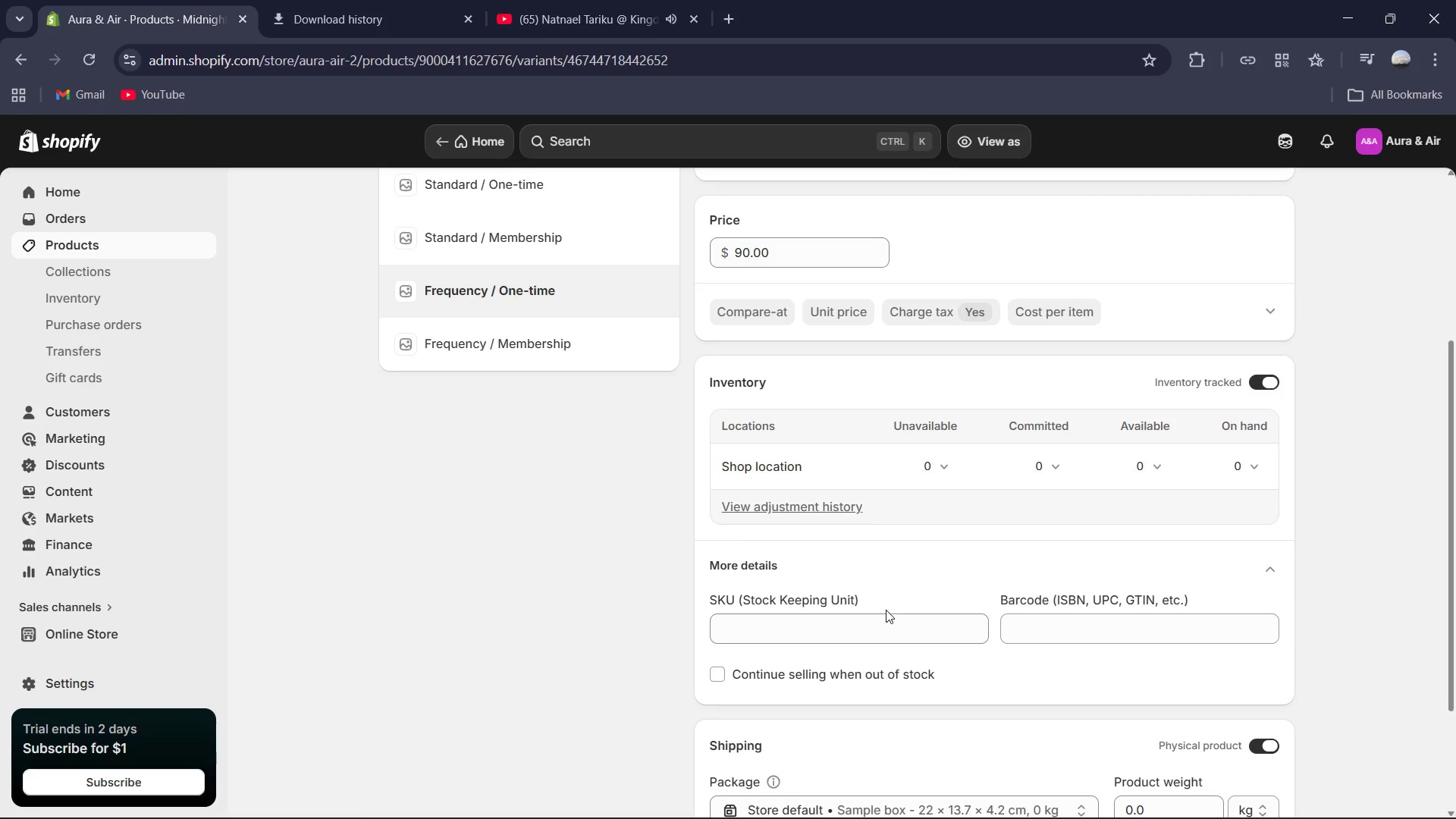 
left_click([879, 619])
 